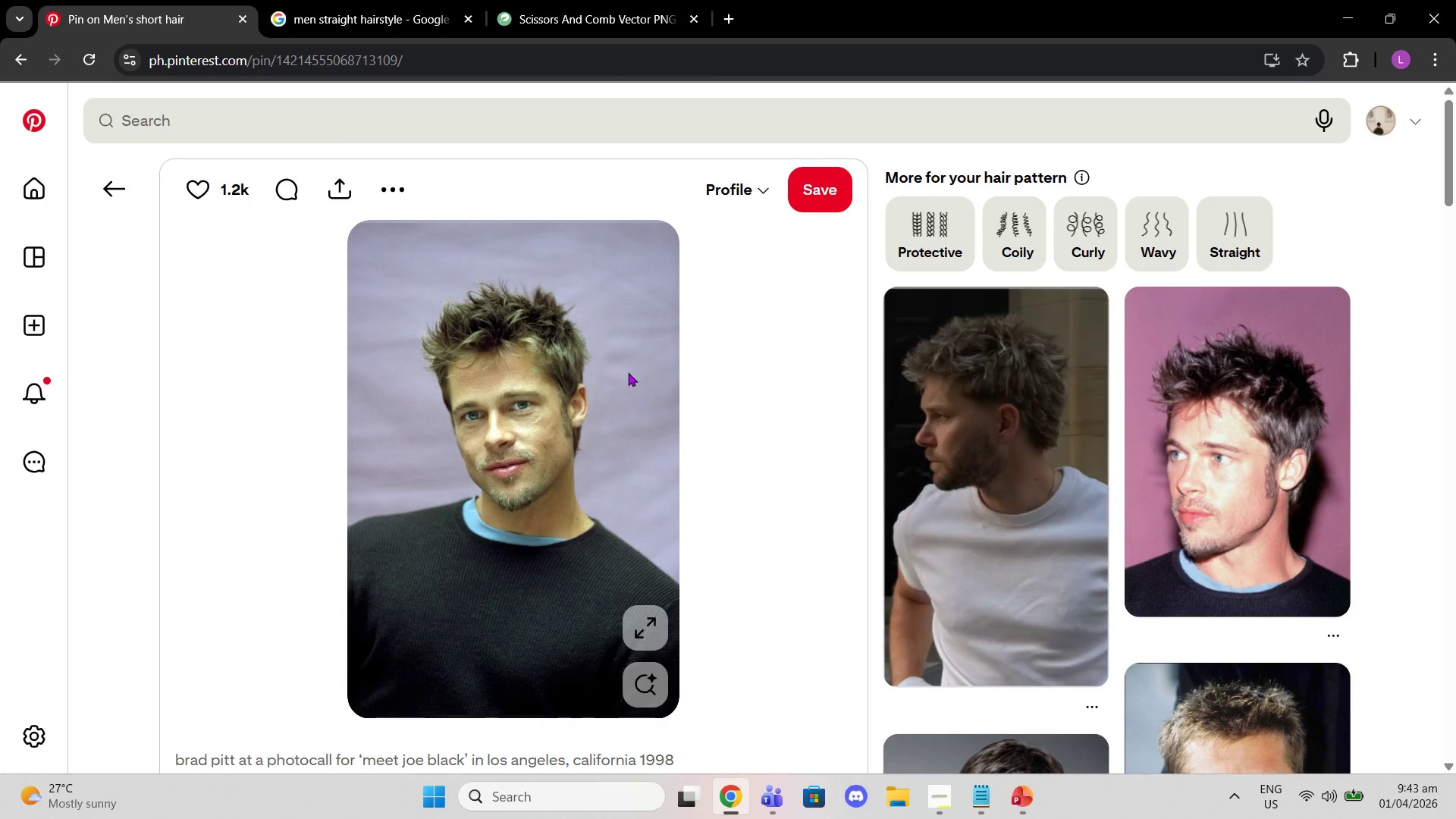 
right_click([508, 372])
 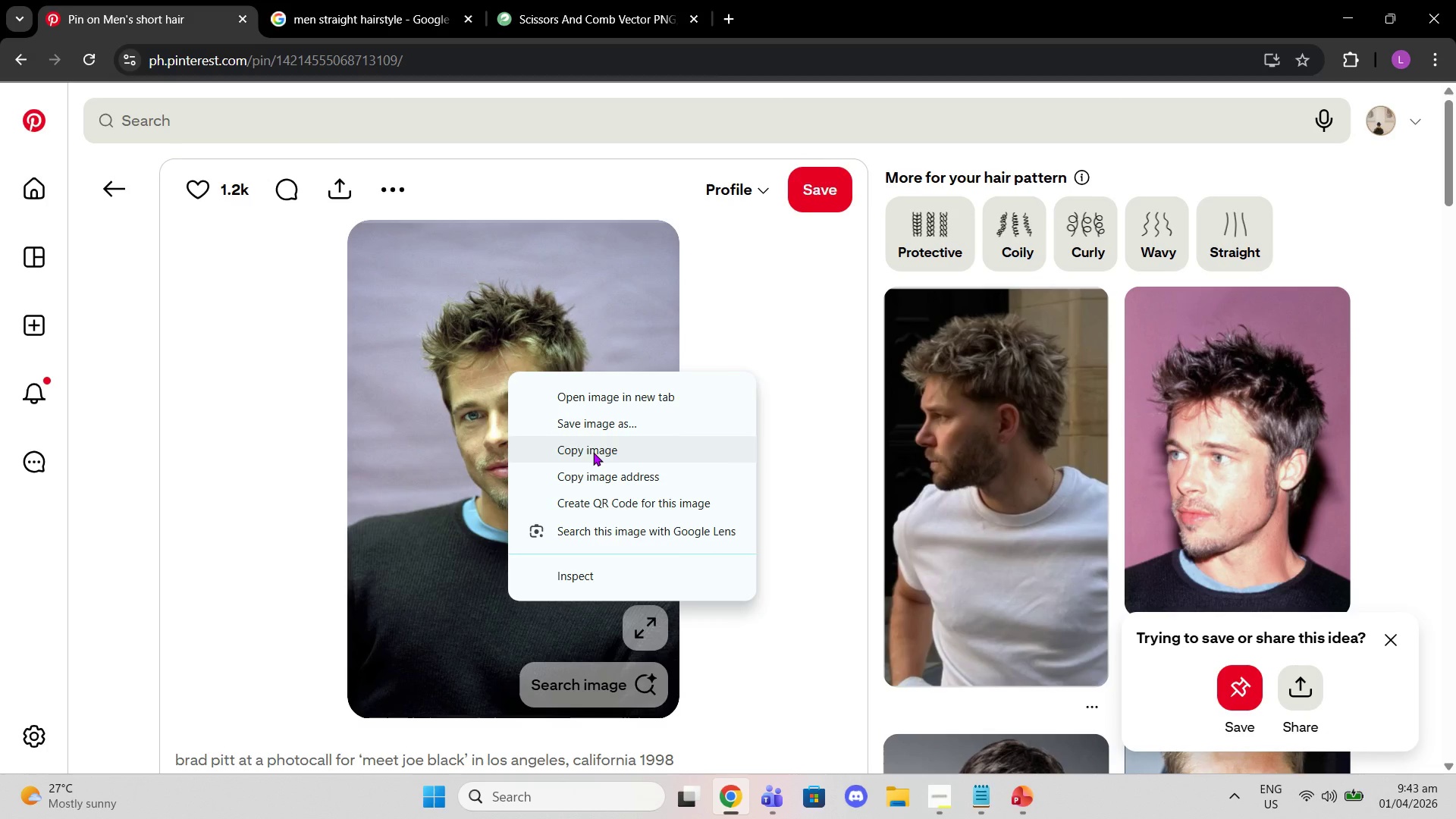 
left_click([593, 452])
 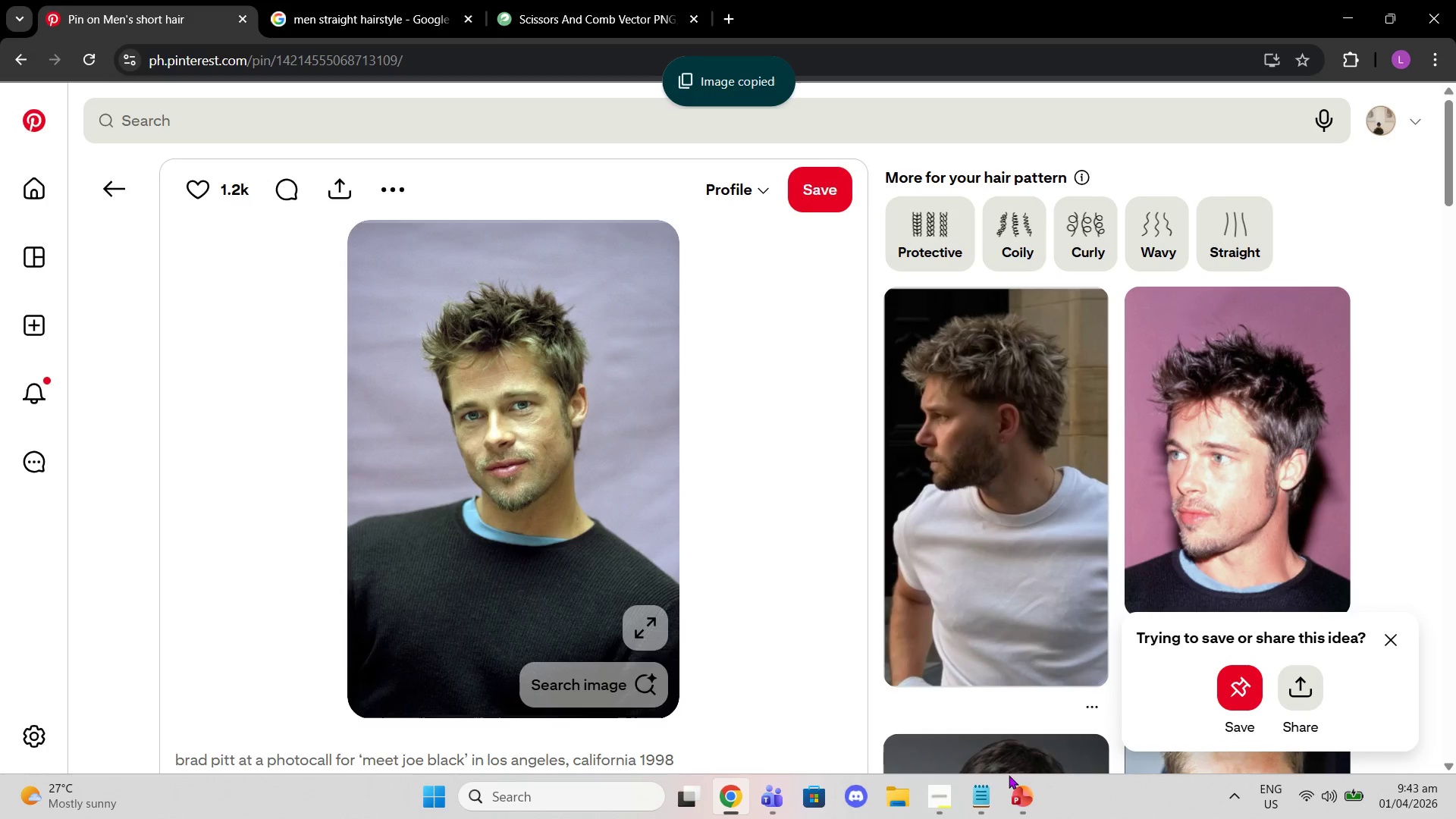 
left_click([1023, 786])
 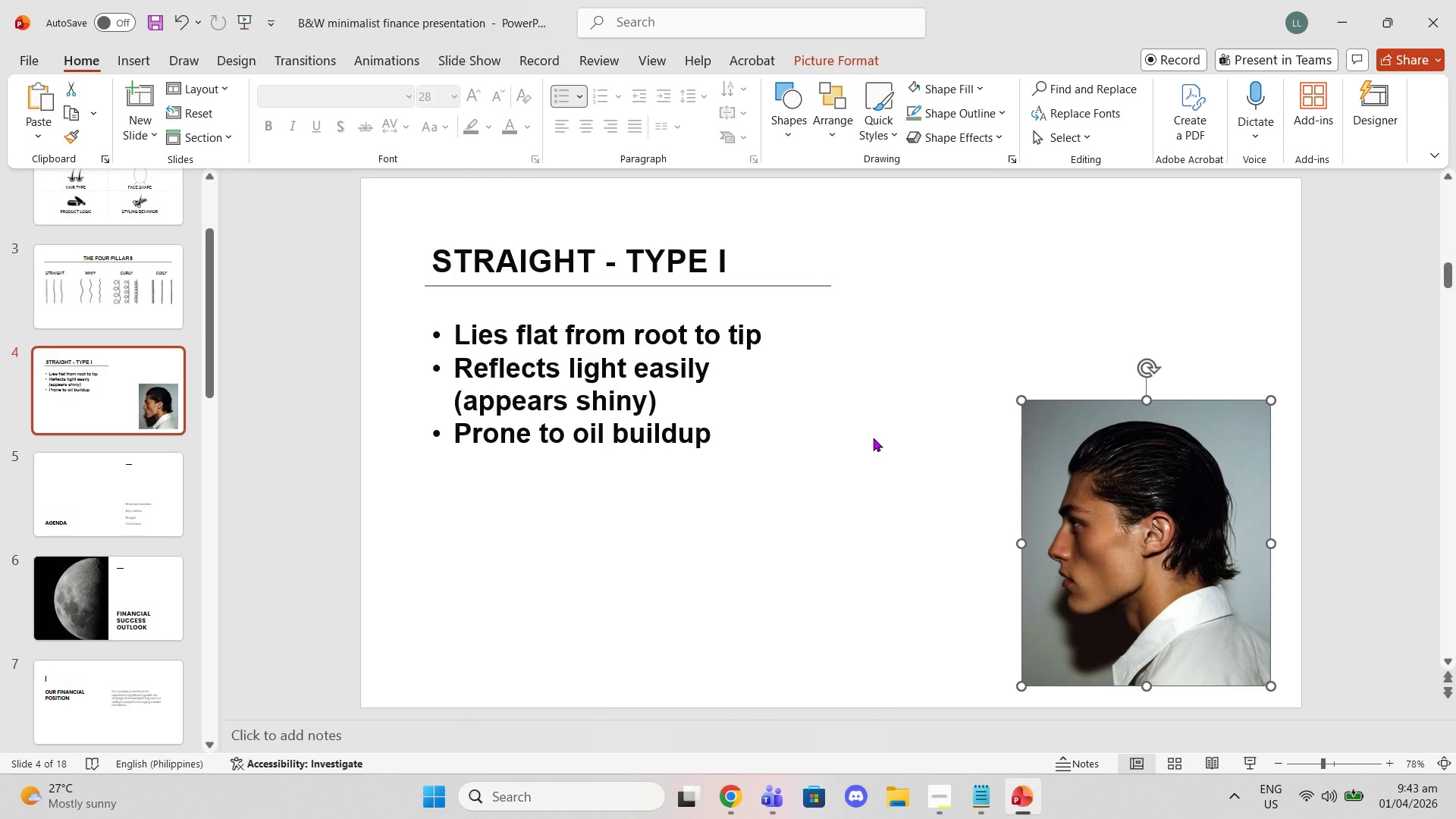 
key(Control+V)
 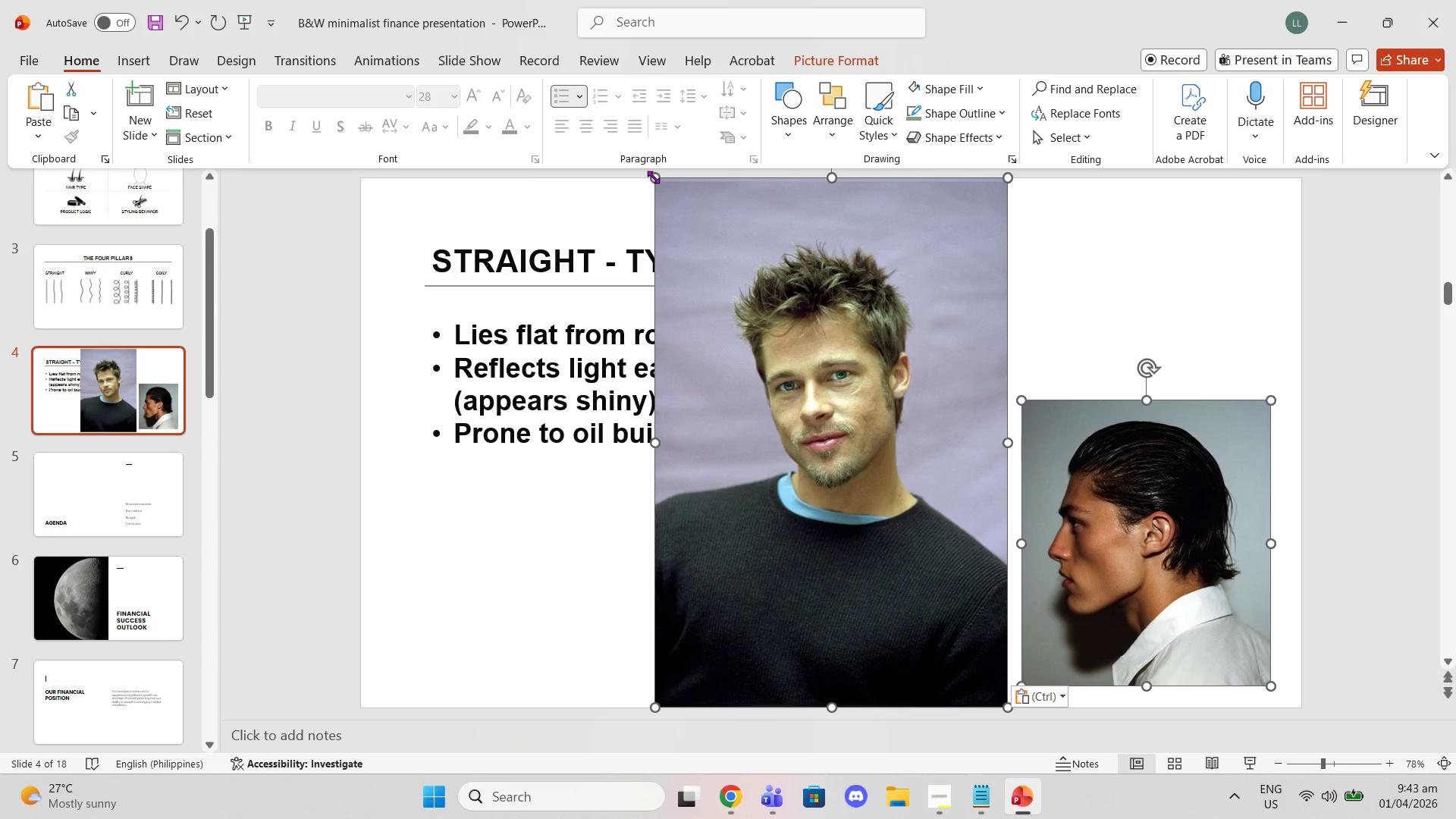 
left_click_drag(start_coordinate=[653, 177], to_coordinate=[824, 312])
 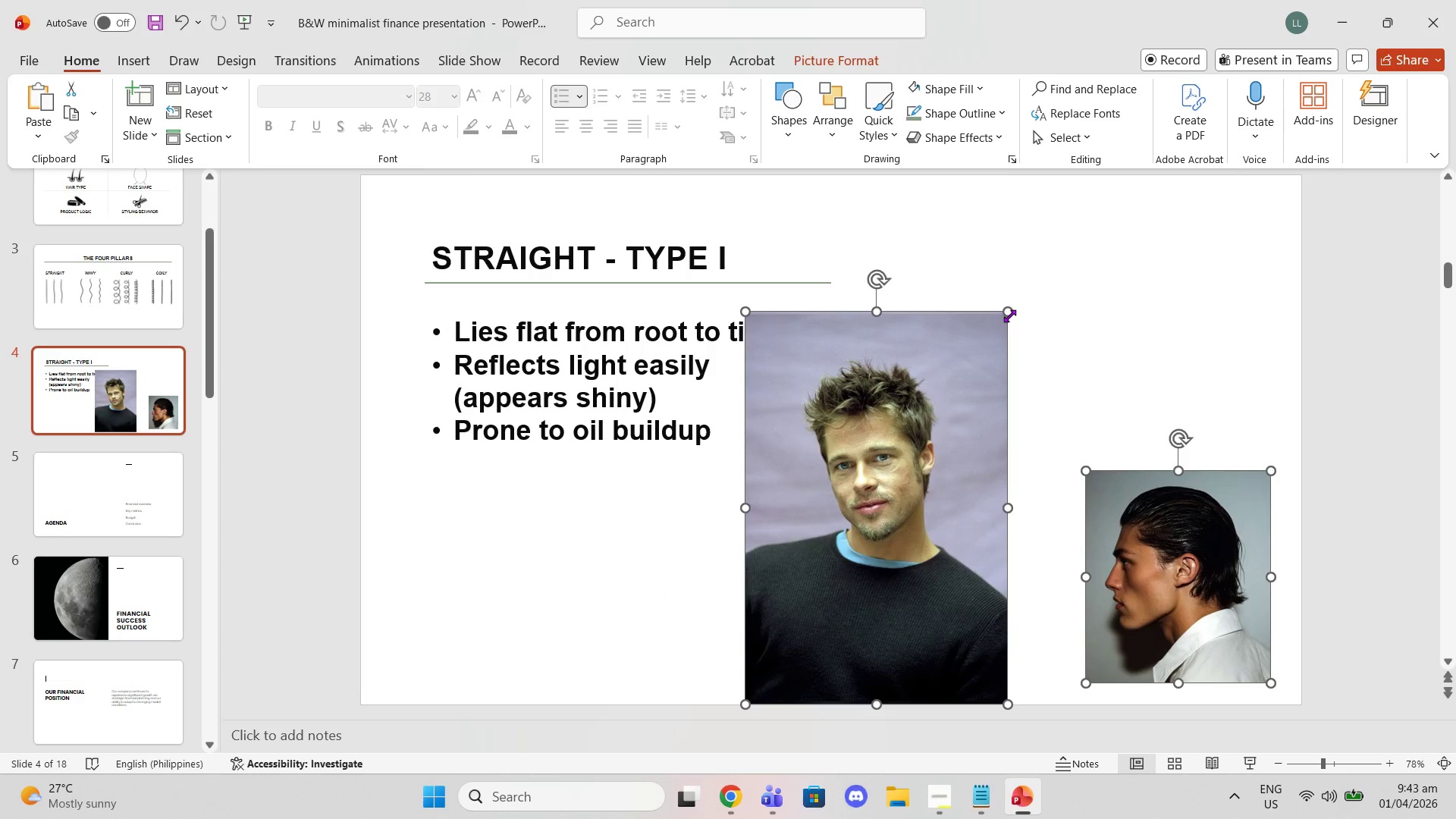 
double_click([1049, 331])
 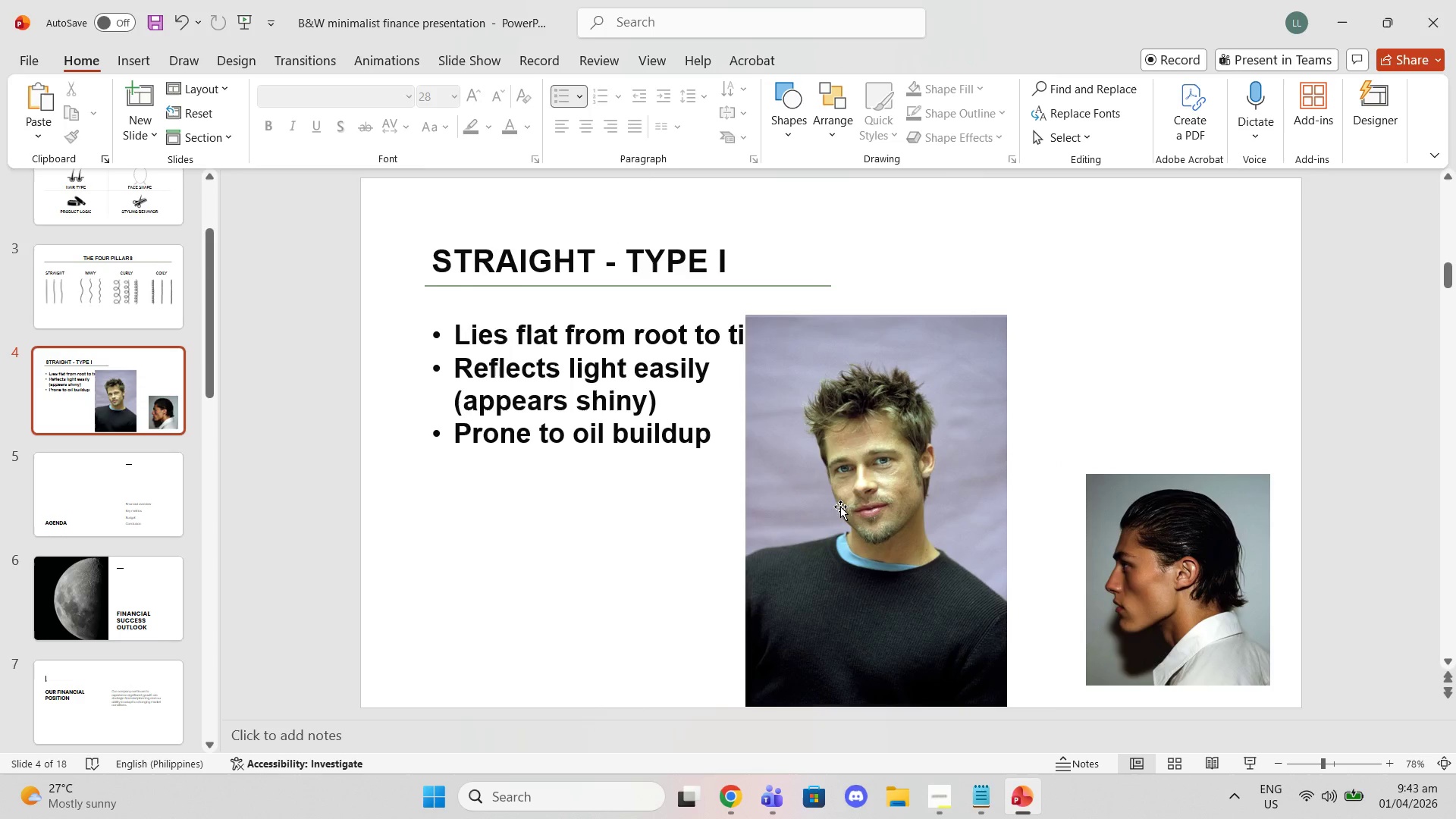 
left_click_drag(start_coordinate=[851, 502], to_coordinate=[937, 385])
 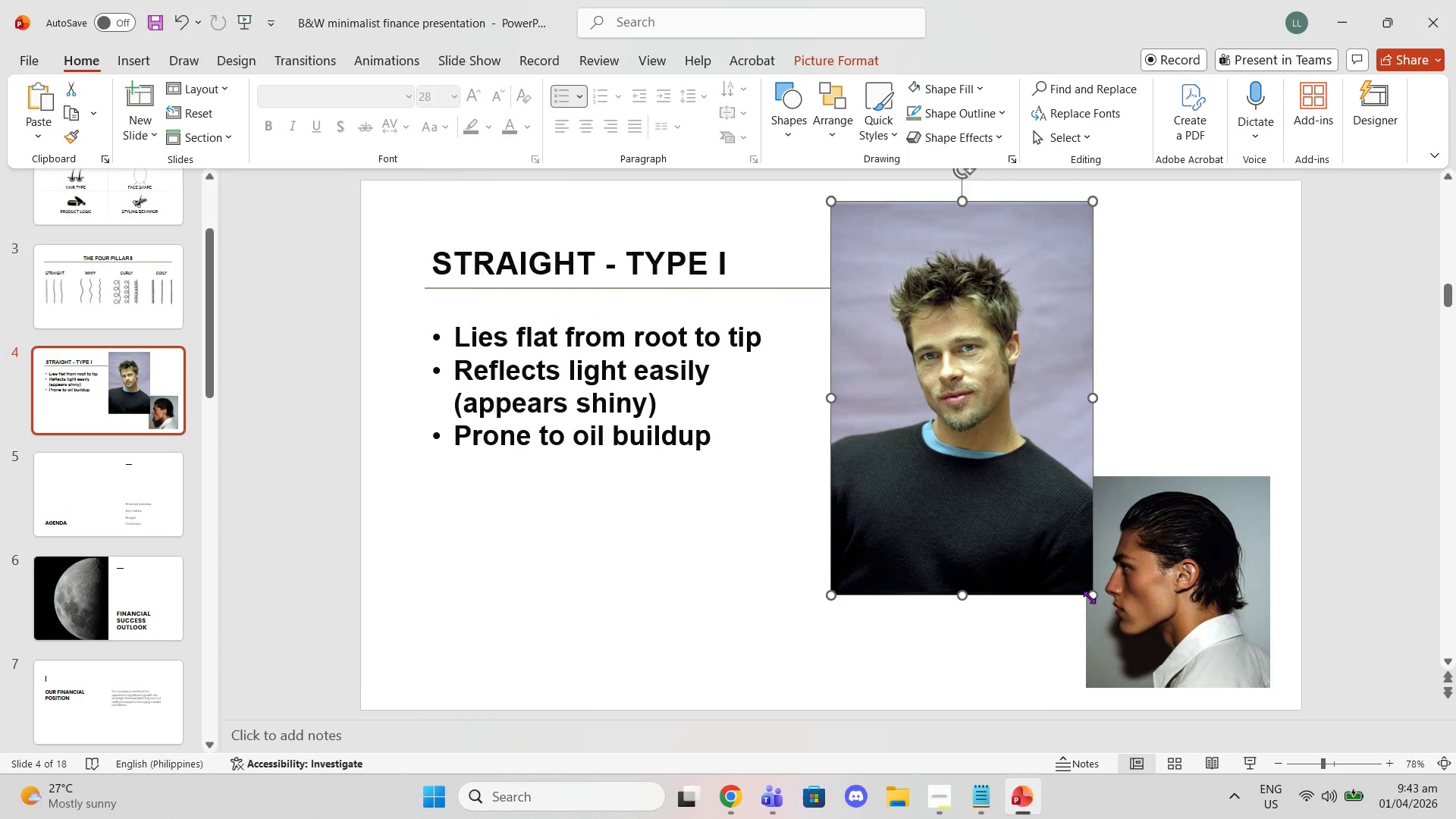 
left_click_drag(start_coordinate=[1089, 597], to_coordinate=[1017, 493])
 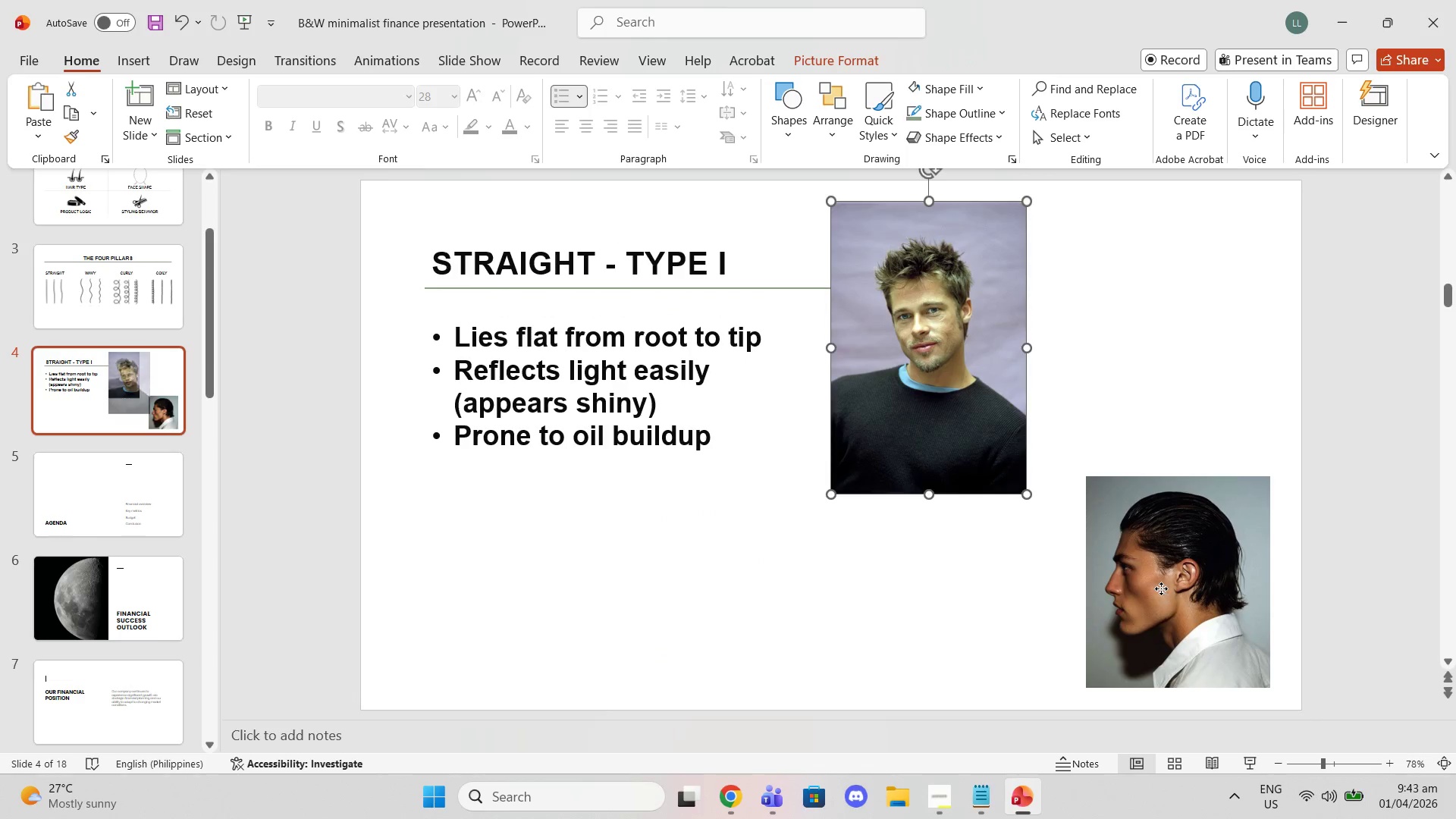 
left_click_drag(start_coordinate=[1161, 588], to_coordinate=[1096, 312])
 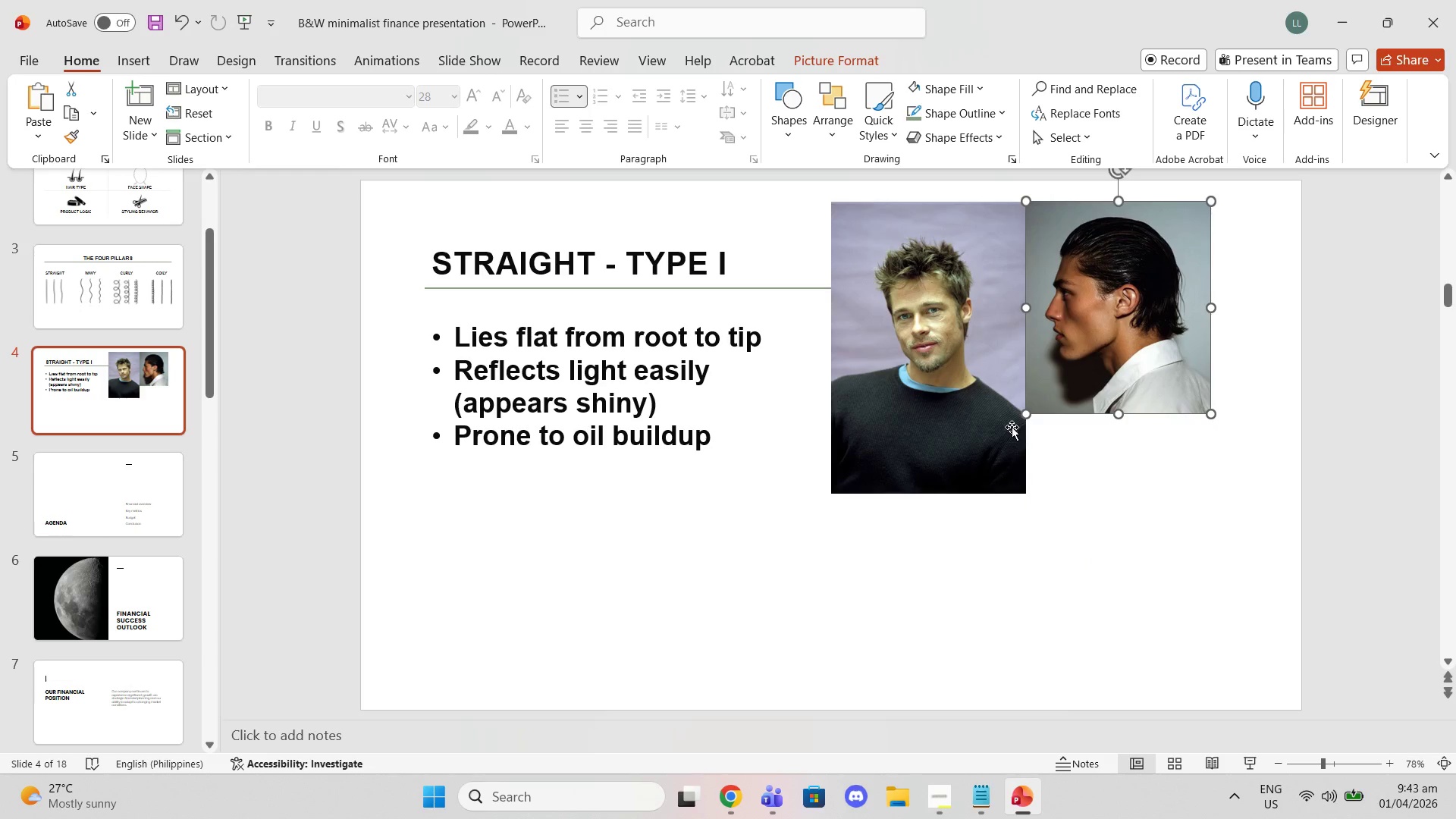 
left_click([996, 426])
 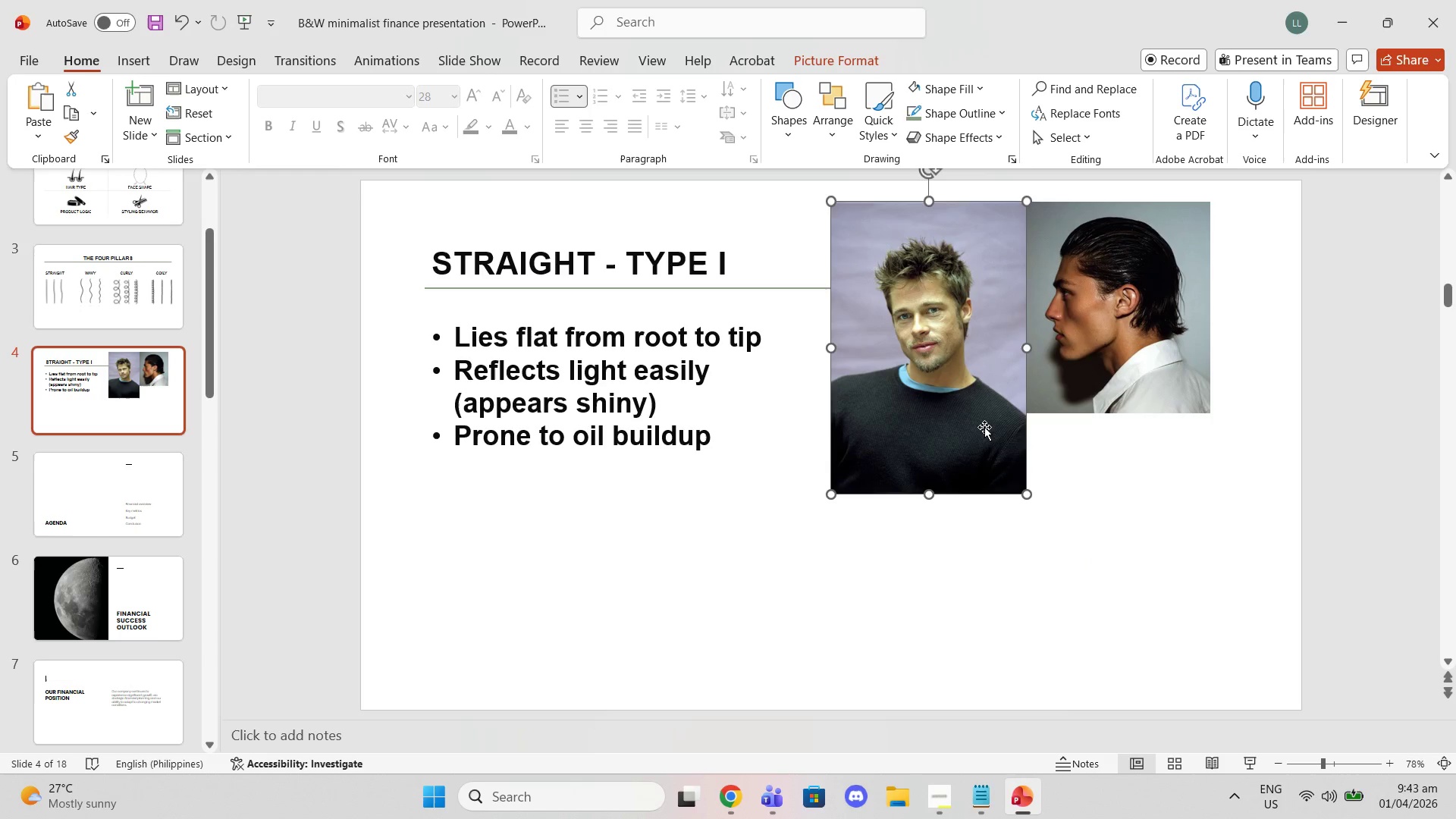 
right_click([984, 428])
 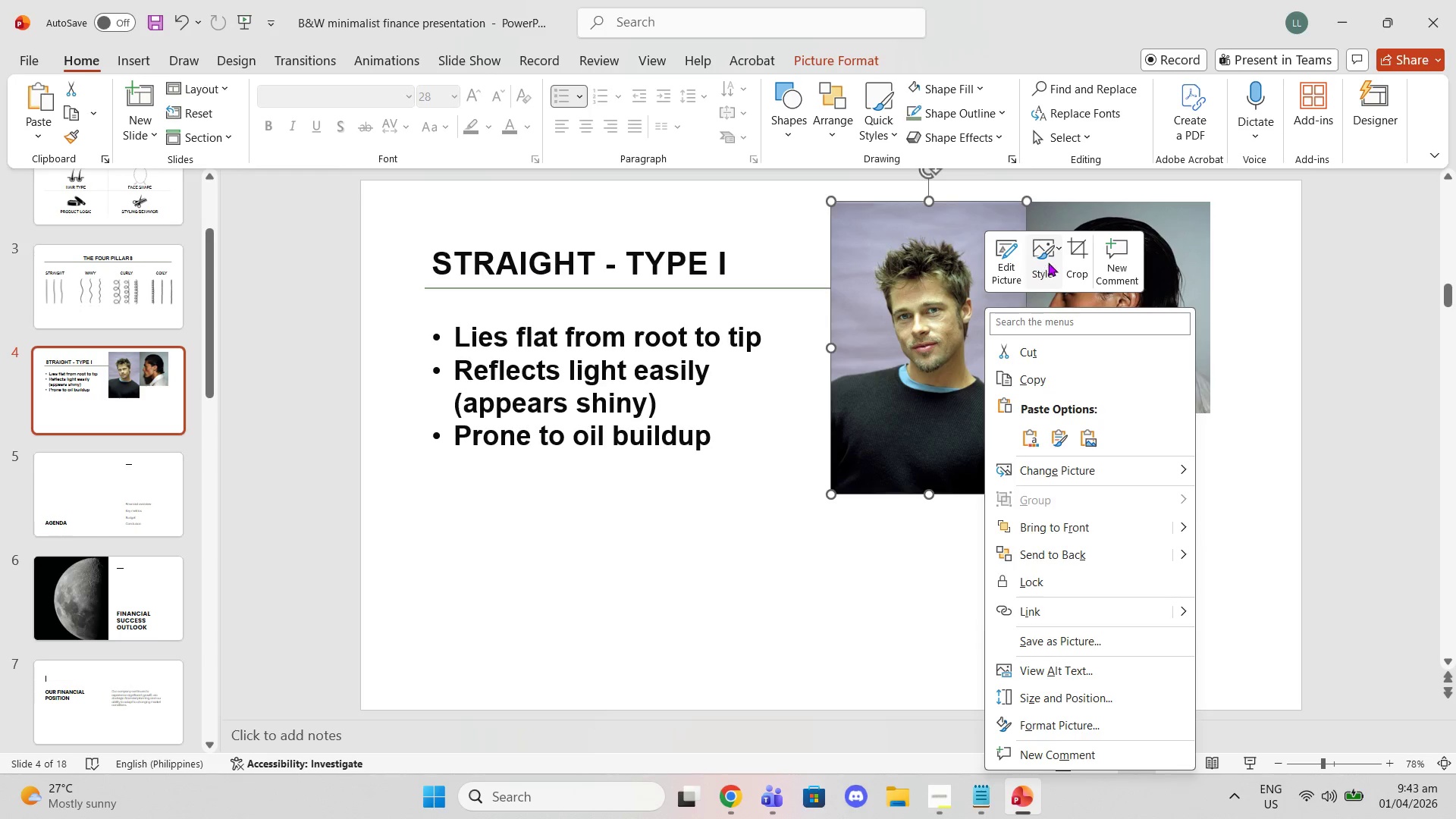 
left_click([1072, 270])
 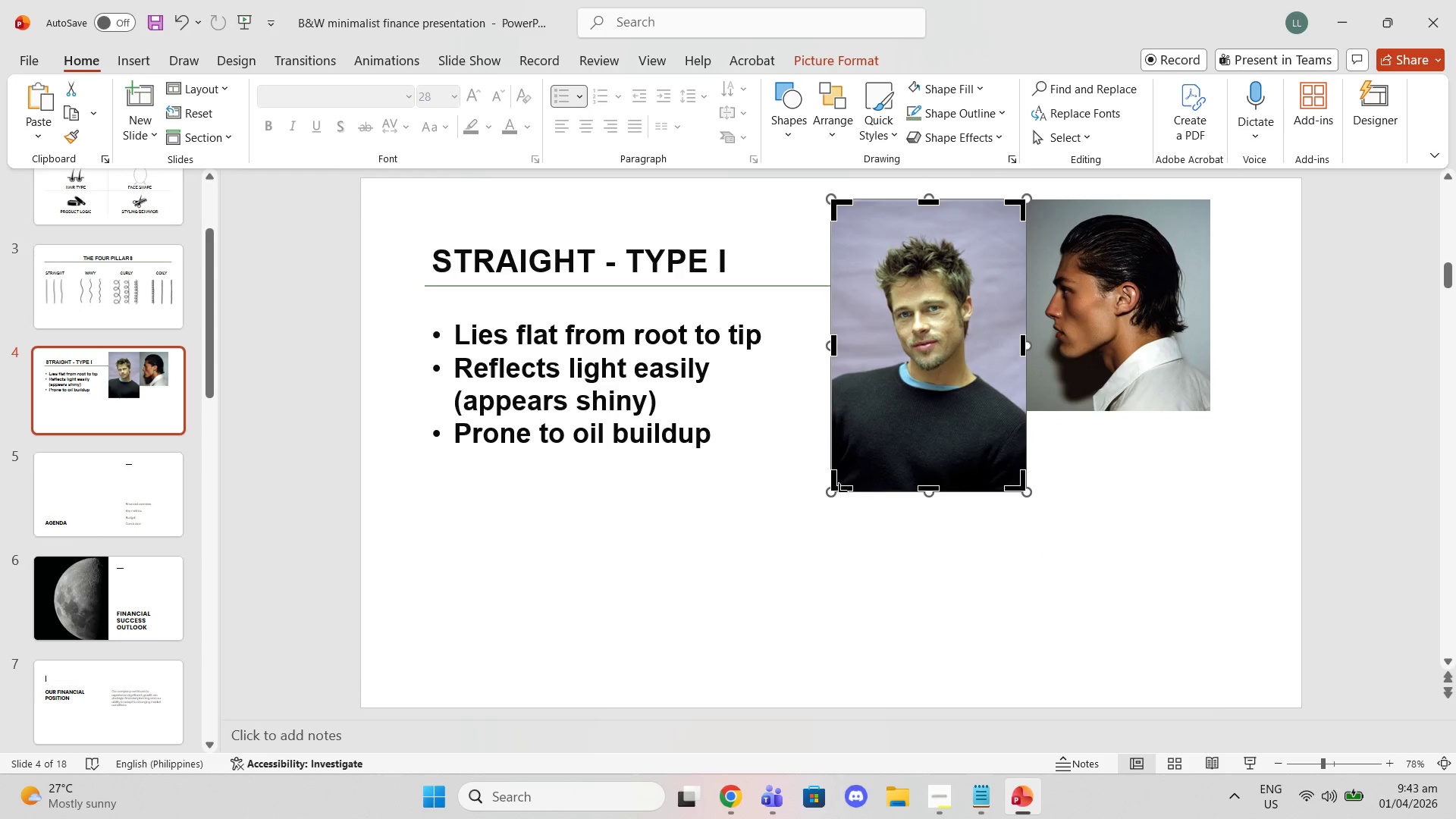 
left_click([839, 479])
 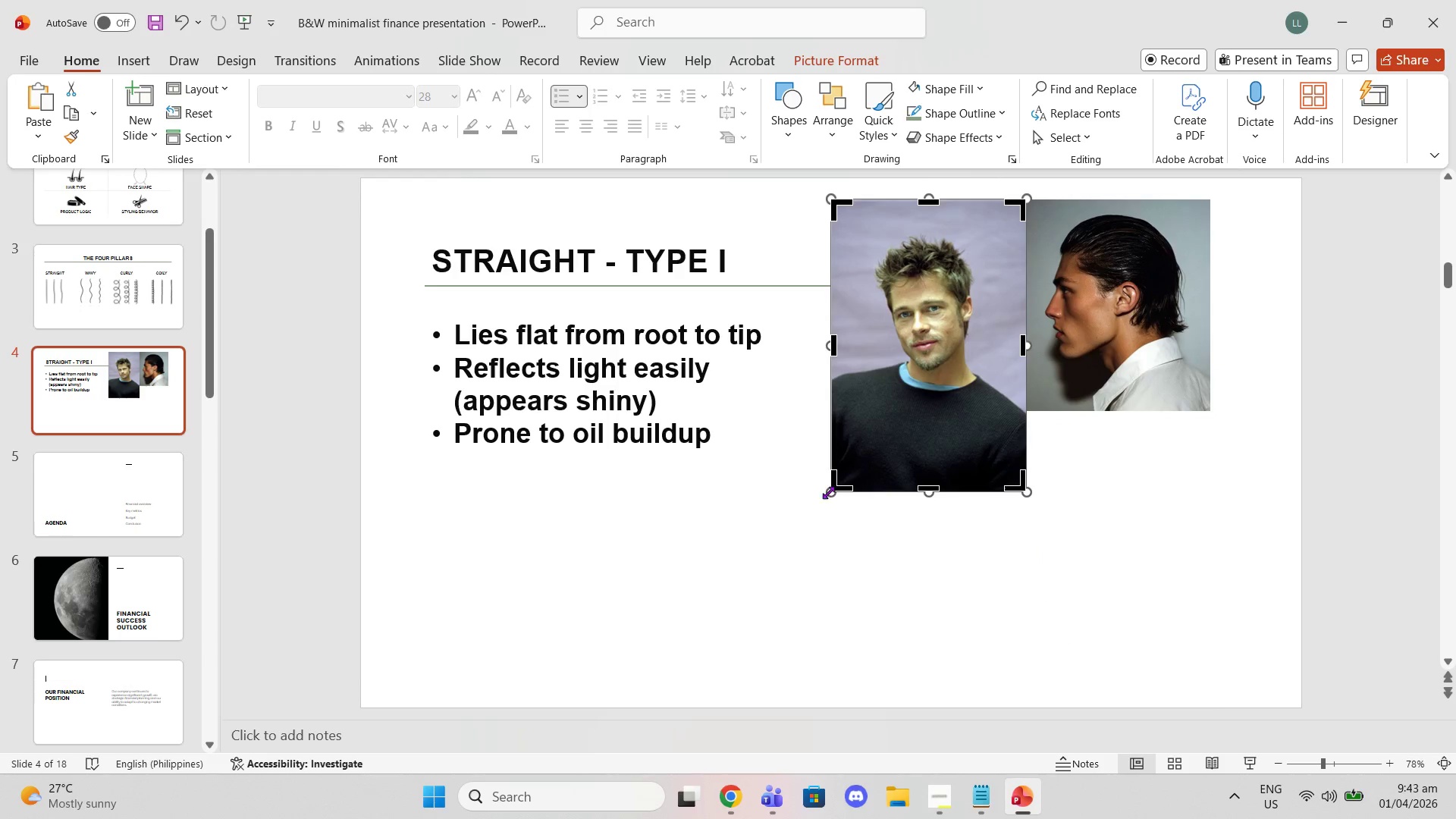 
left_click_drag(start_coordinate=[828, 492], to_coordinate=[830, 434])
 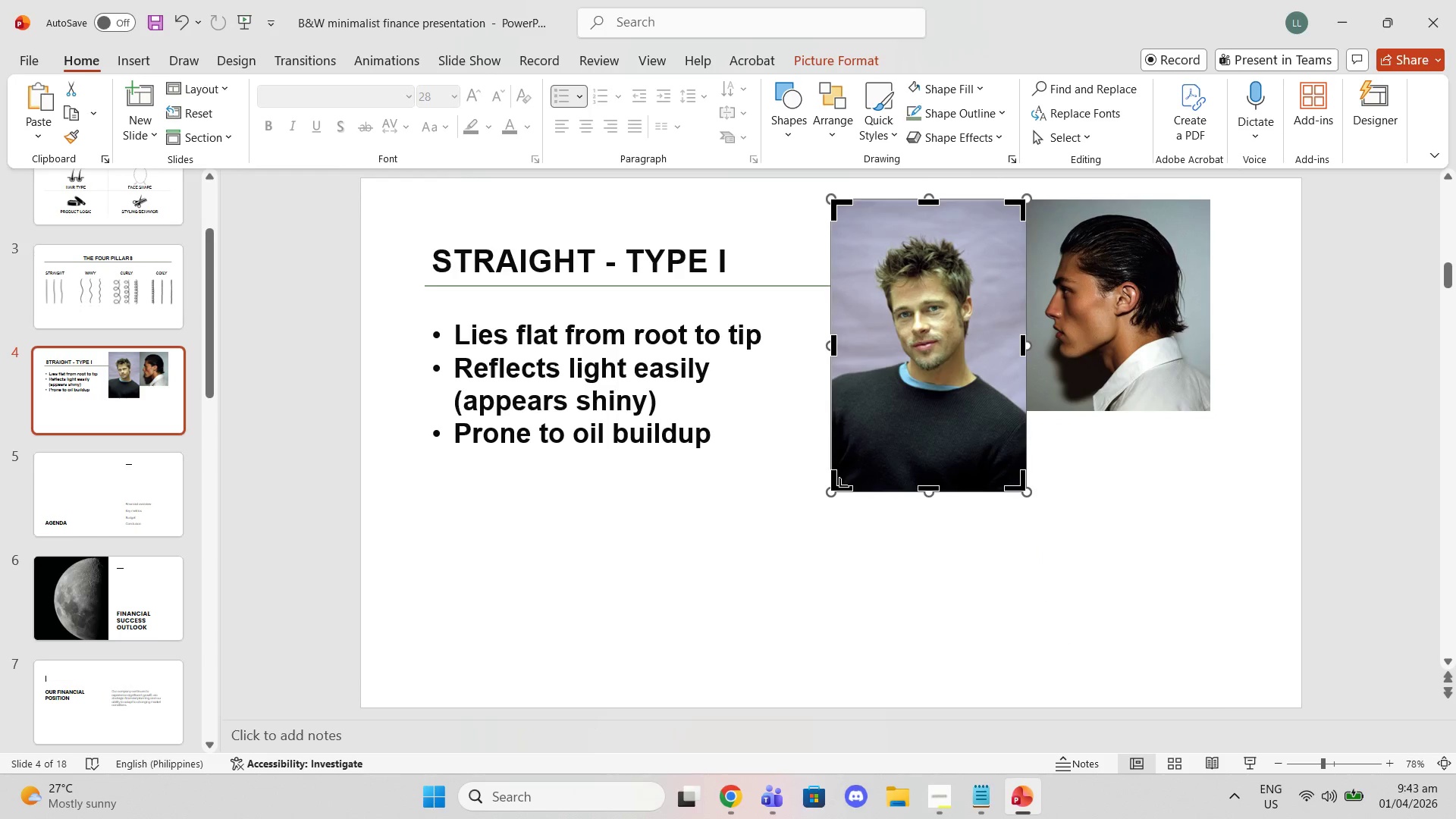 
left_click_drag(start_coordinate=[839, 486], to_coordinate=[839, 411])
 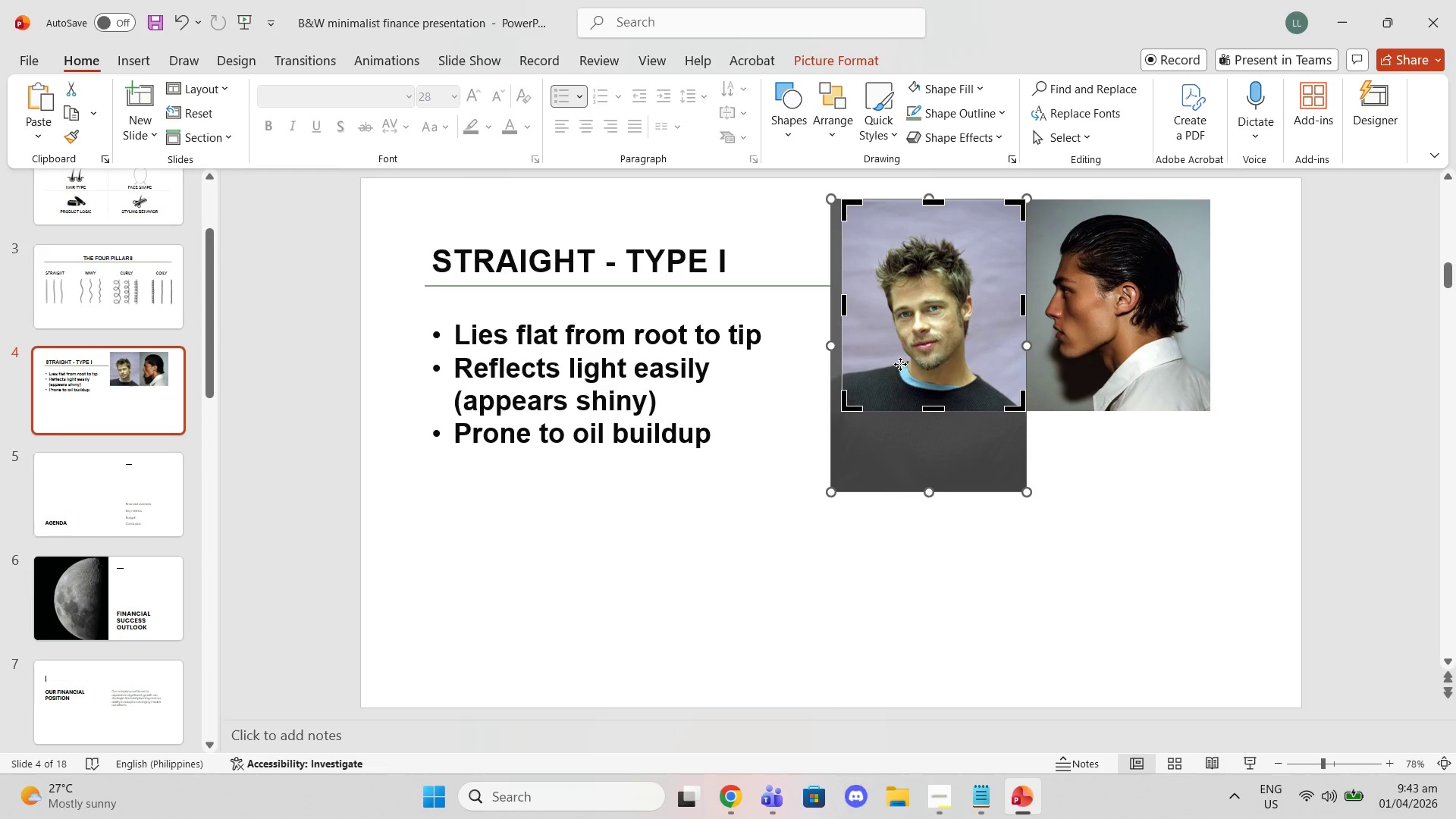 
left_click_drag(start_coordinate=[900, 363], to_coordinate=[906, 363])
 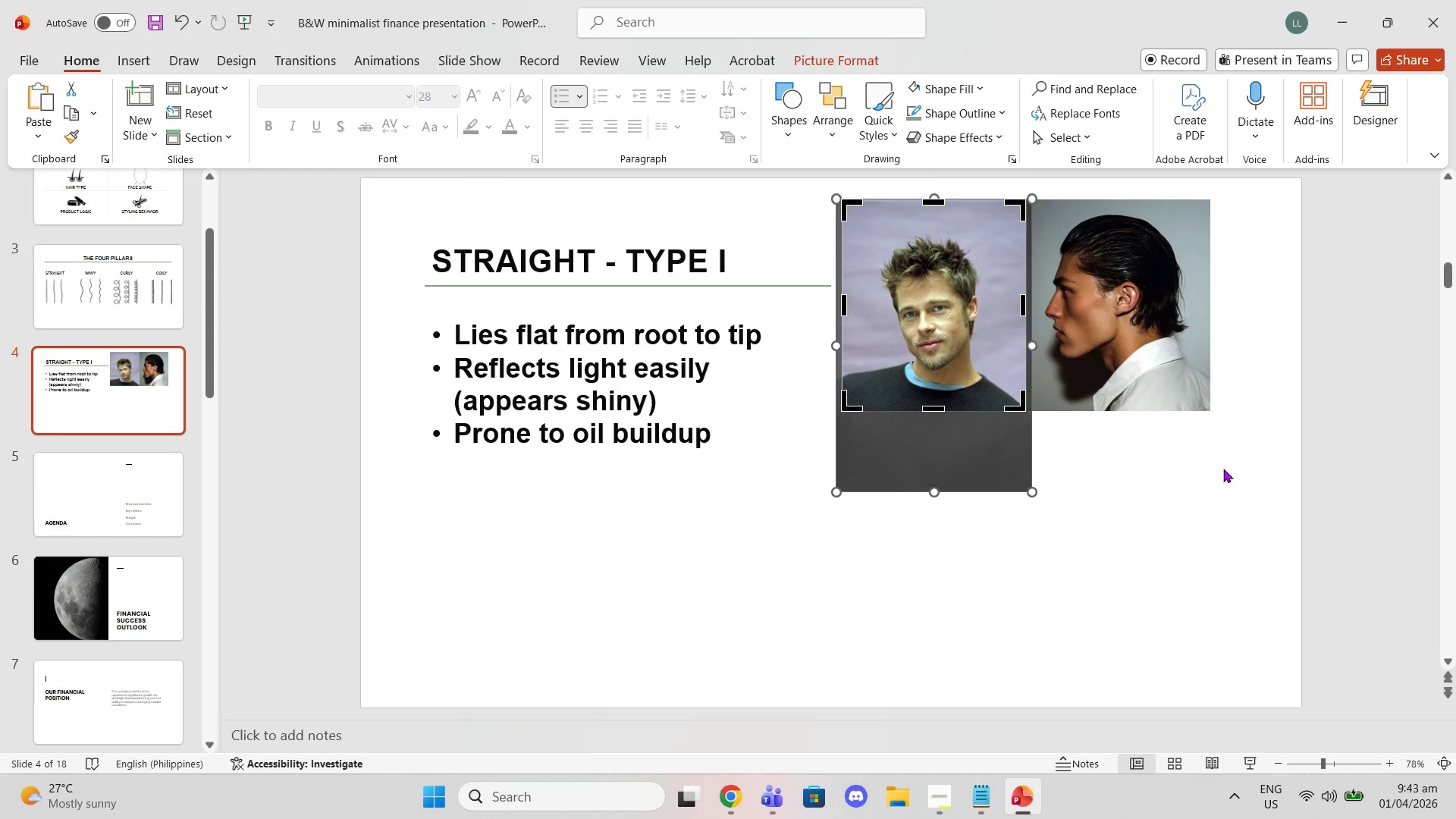 
left_click([1223, 469])
 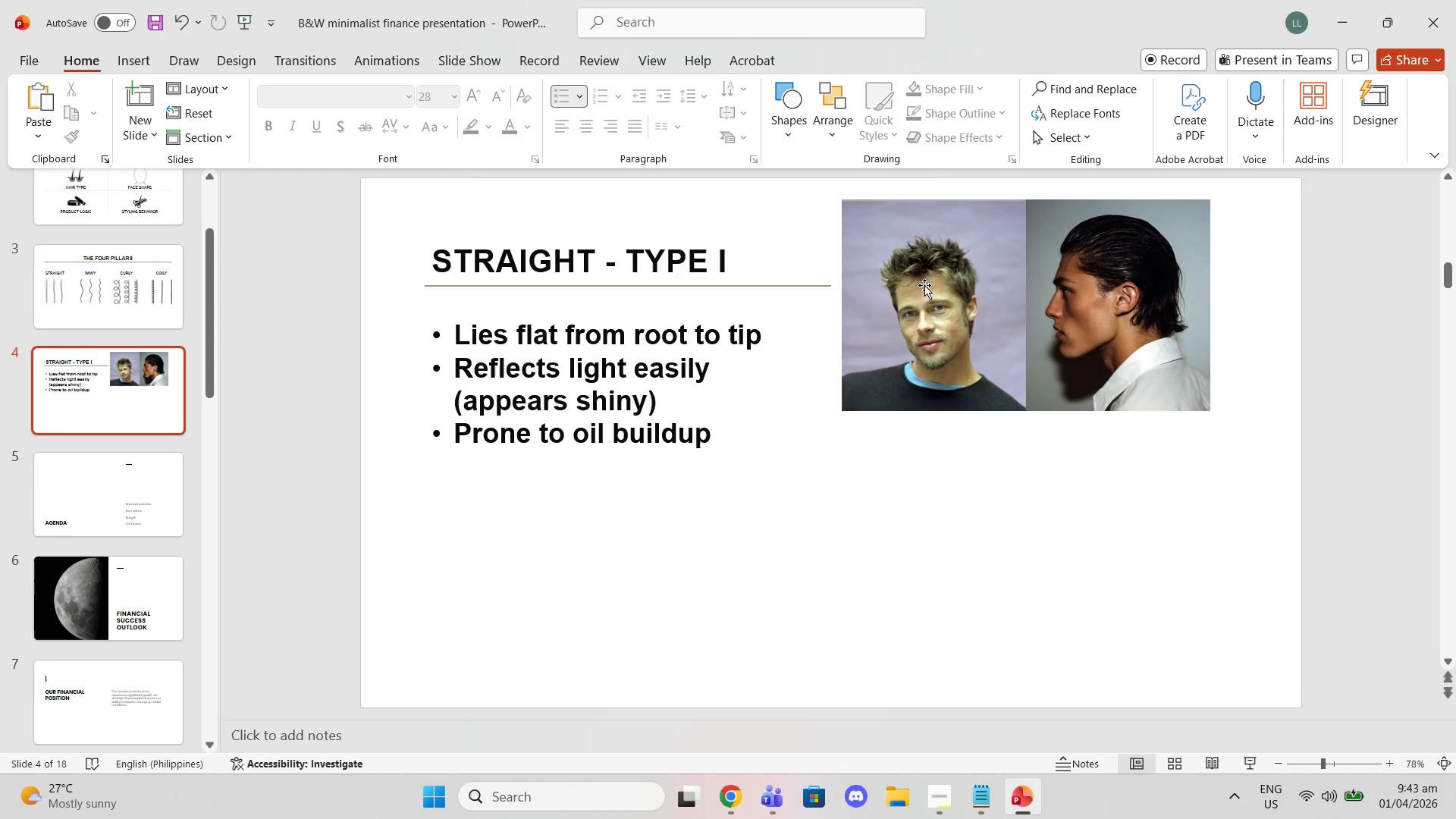 
left_click_drag(start_coordinate=[924, 285], to_coordinate=[962, 543])
 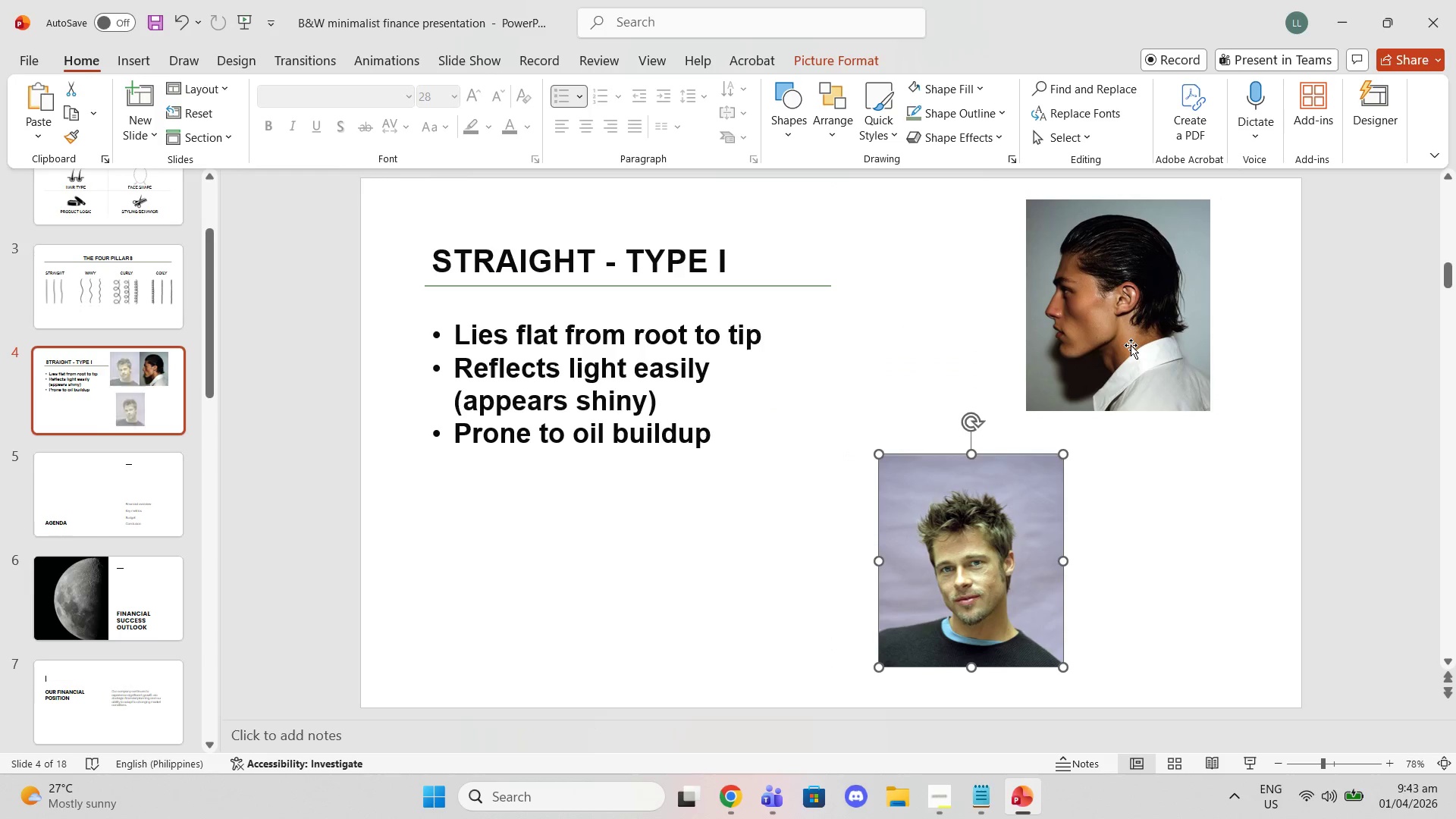 
left_click_drag(start_coordinate=[1131, 344], to_coordinate=[1157, 389])
 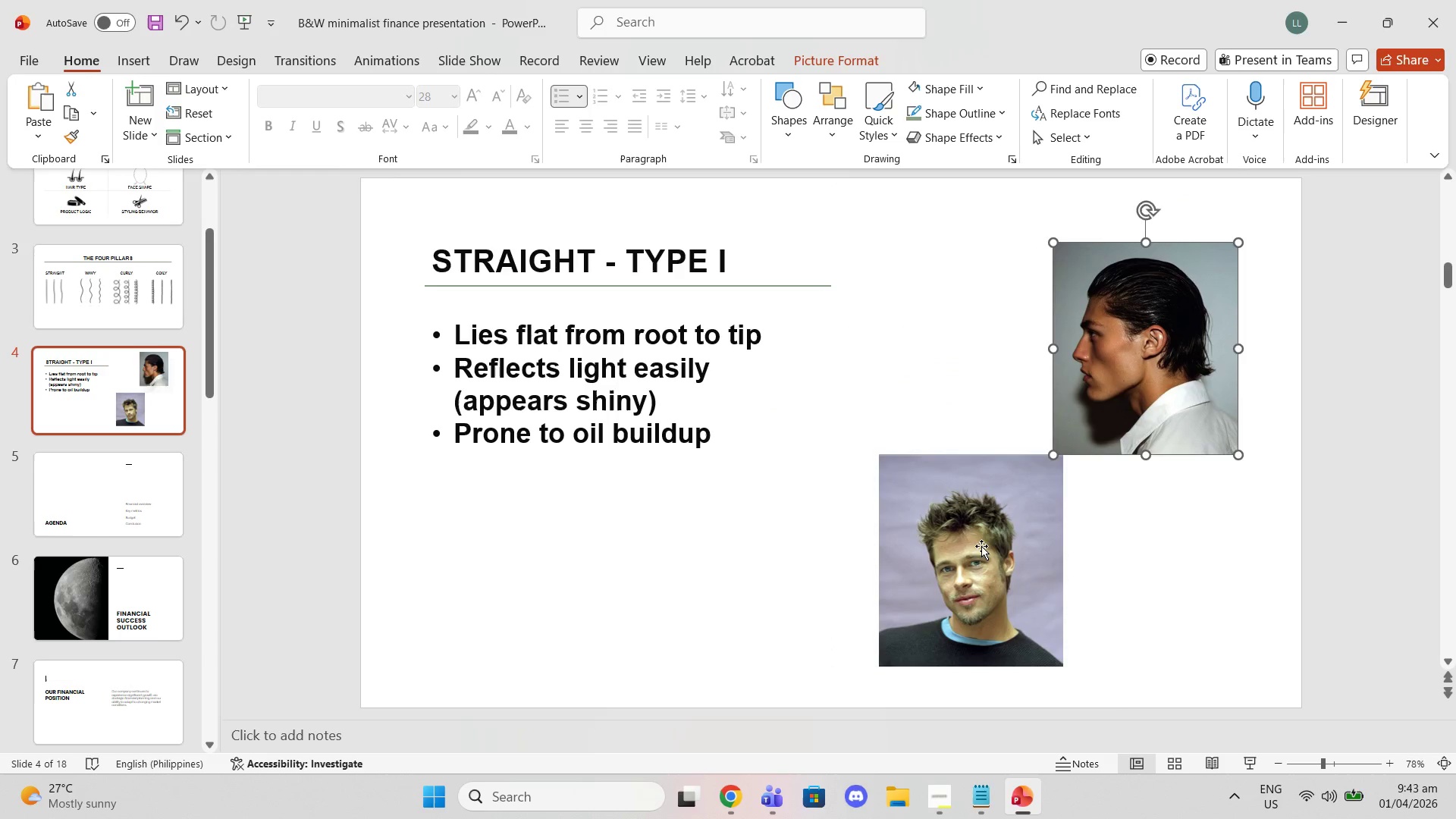 
left_click_drag(start_coordinate=[978, 548], to_coordinate=[973, 321])
 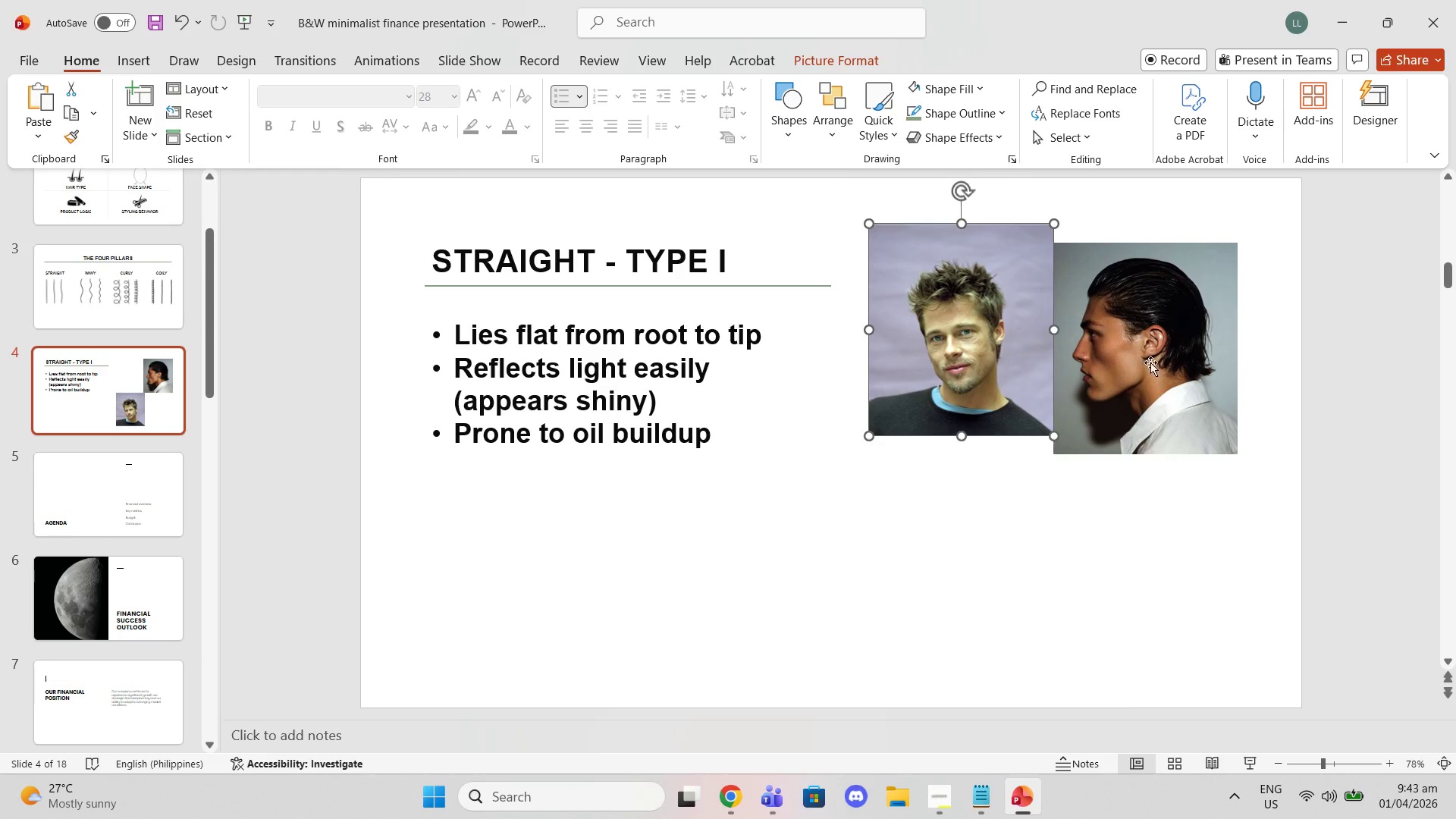 
left_click_drag(start_coordinate=[1150, 362], to_coordinate=[1025, 570])
 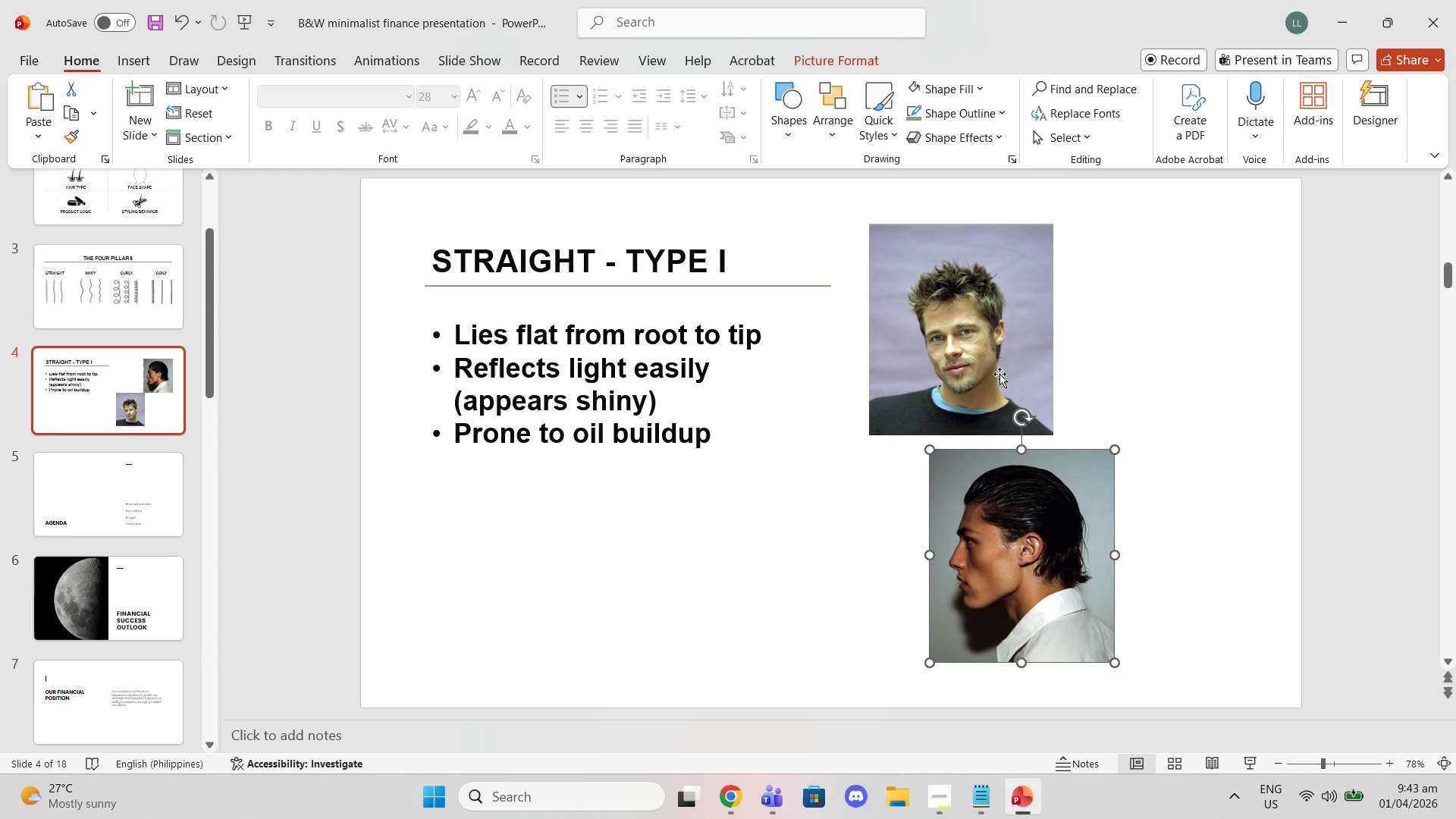 
left_click_drag(start_coordinate=[991, 361], to_coordinate=[1054, 362])
 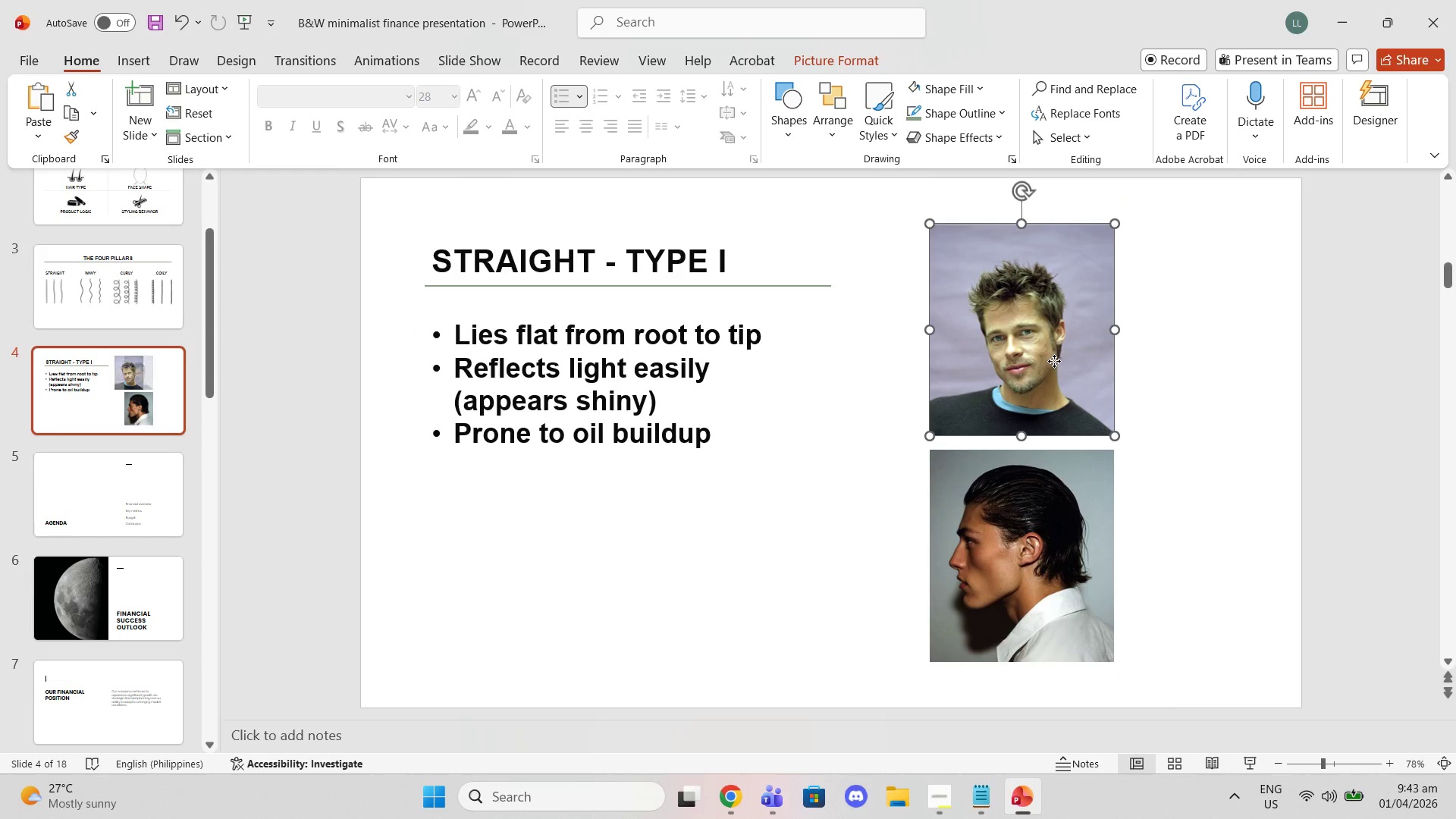 
double_click([1054, 361])
 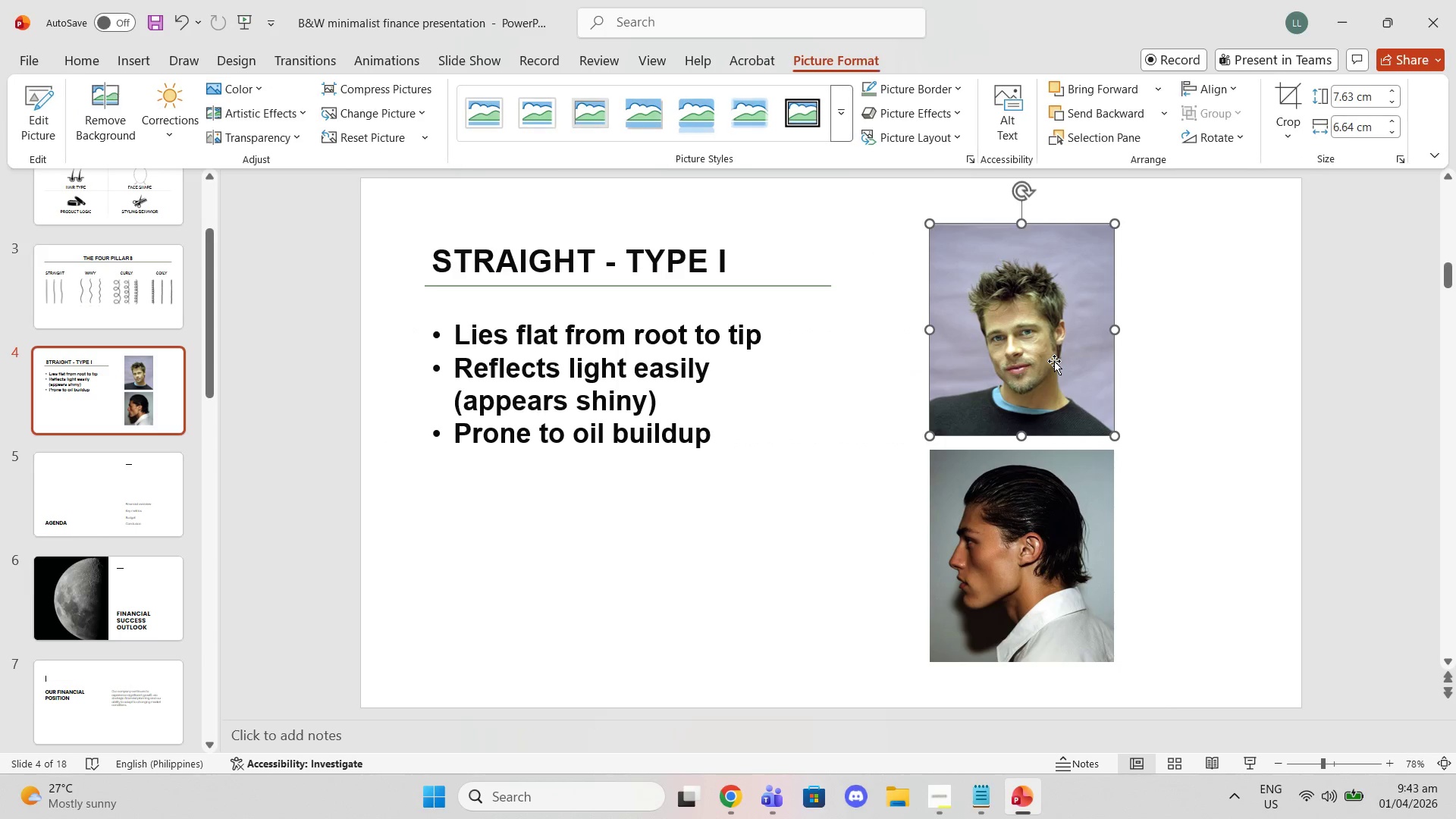 
right_click([1054, 361])
 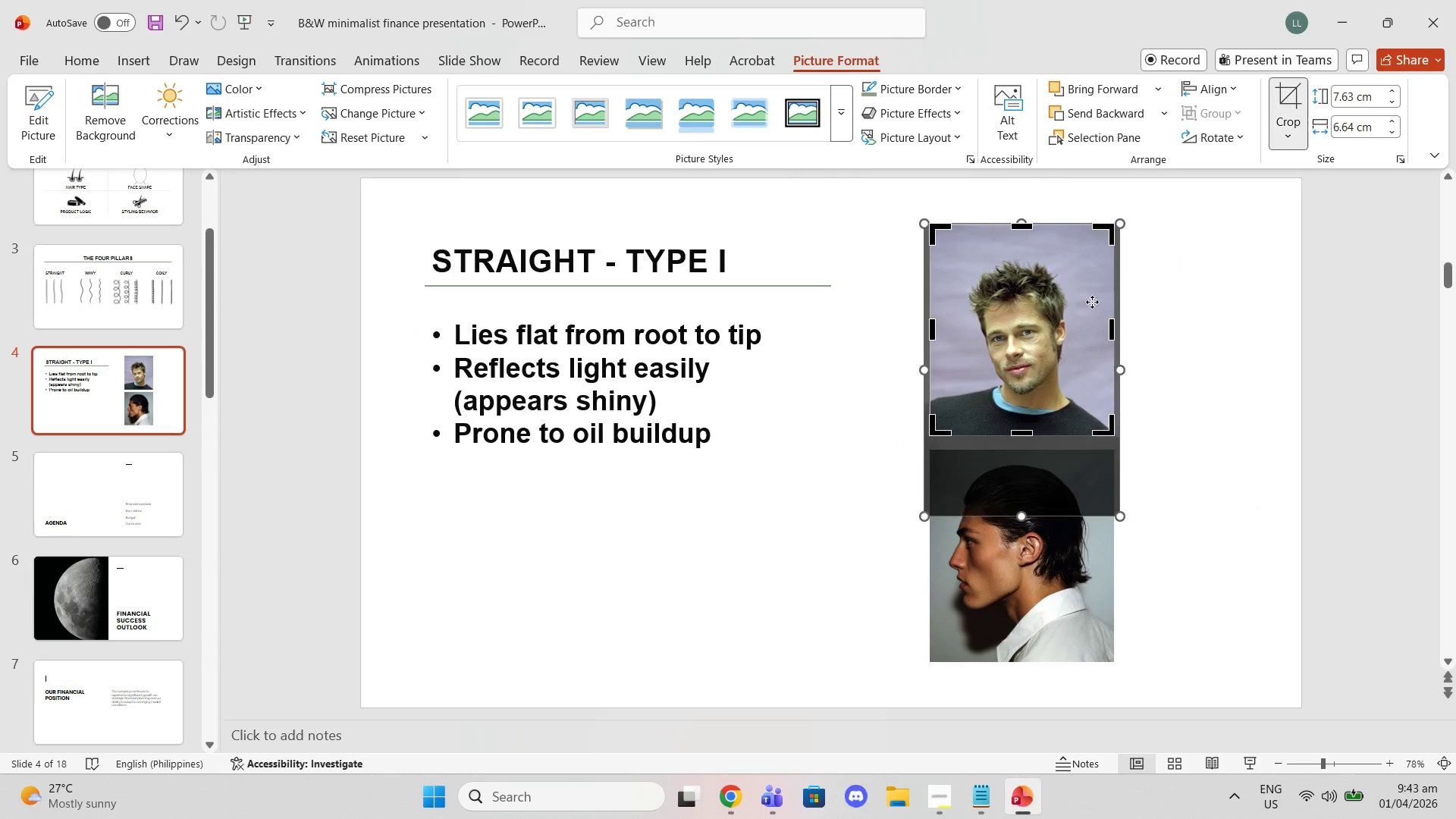 
left_click_drag(start_coordinate=[1042, 329], to_coordinate=[1045, 306])
 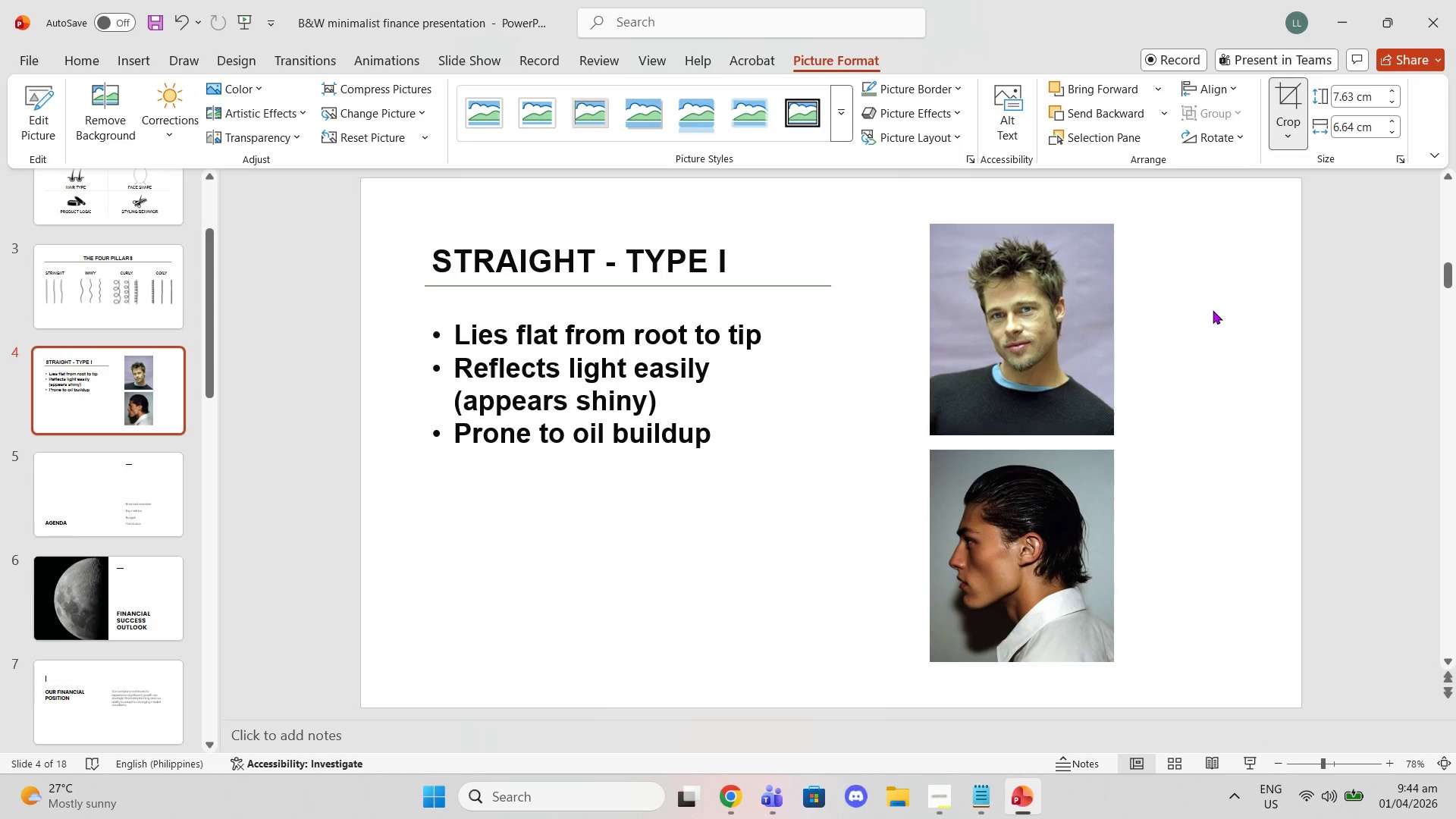 
left_click([1213, 310])
 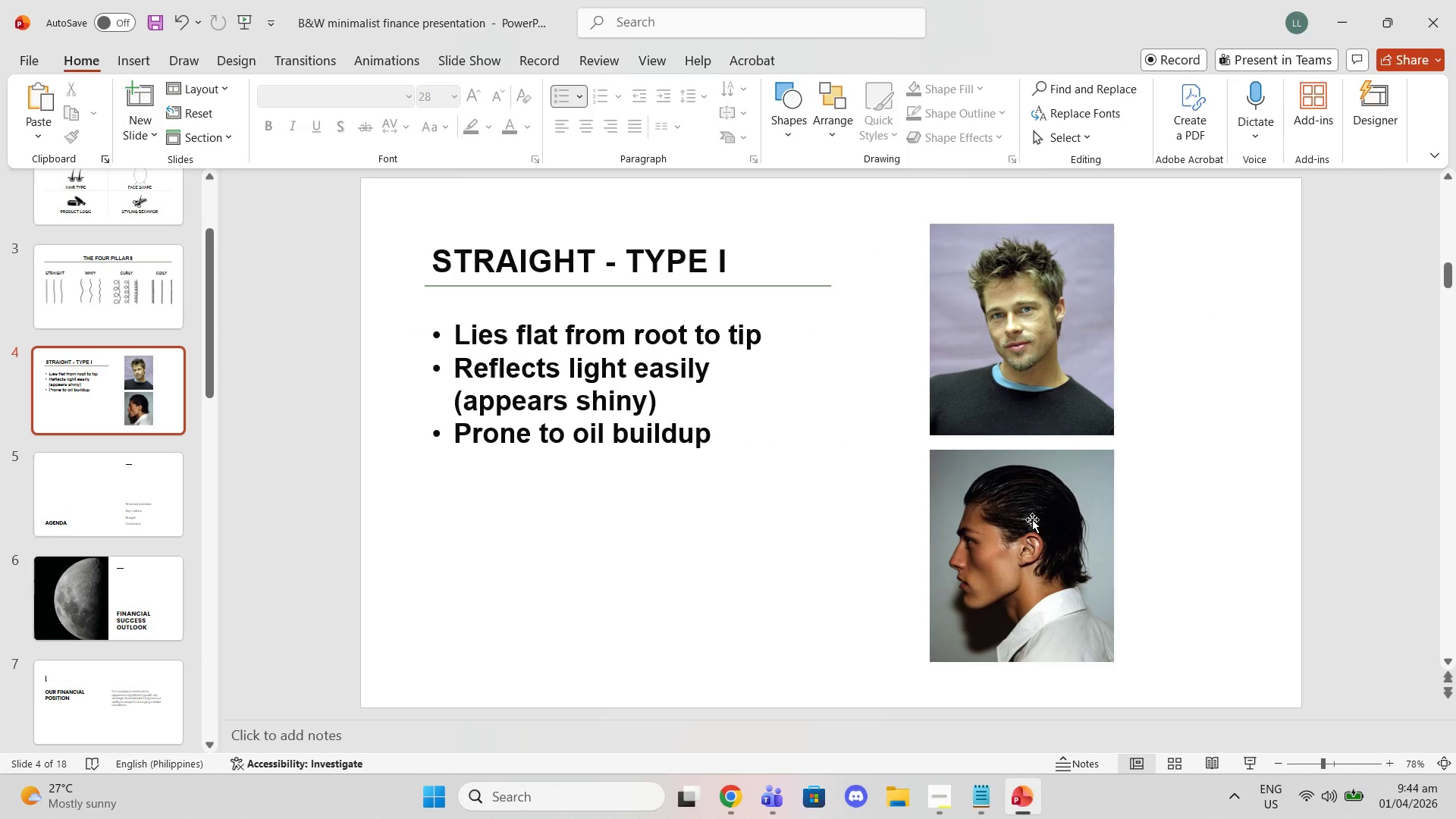 
left_click([1032, 519])
 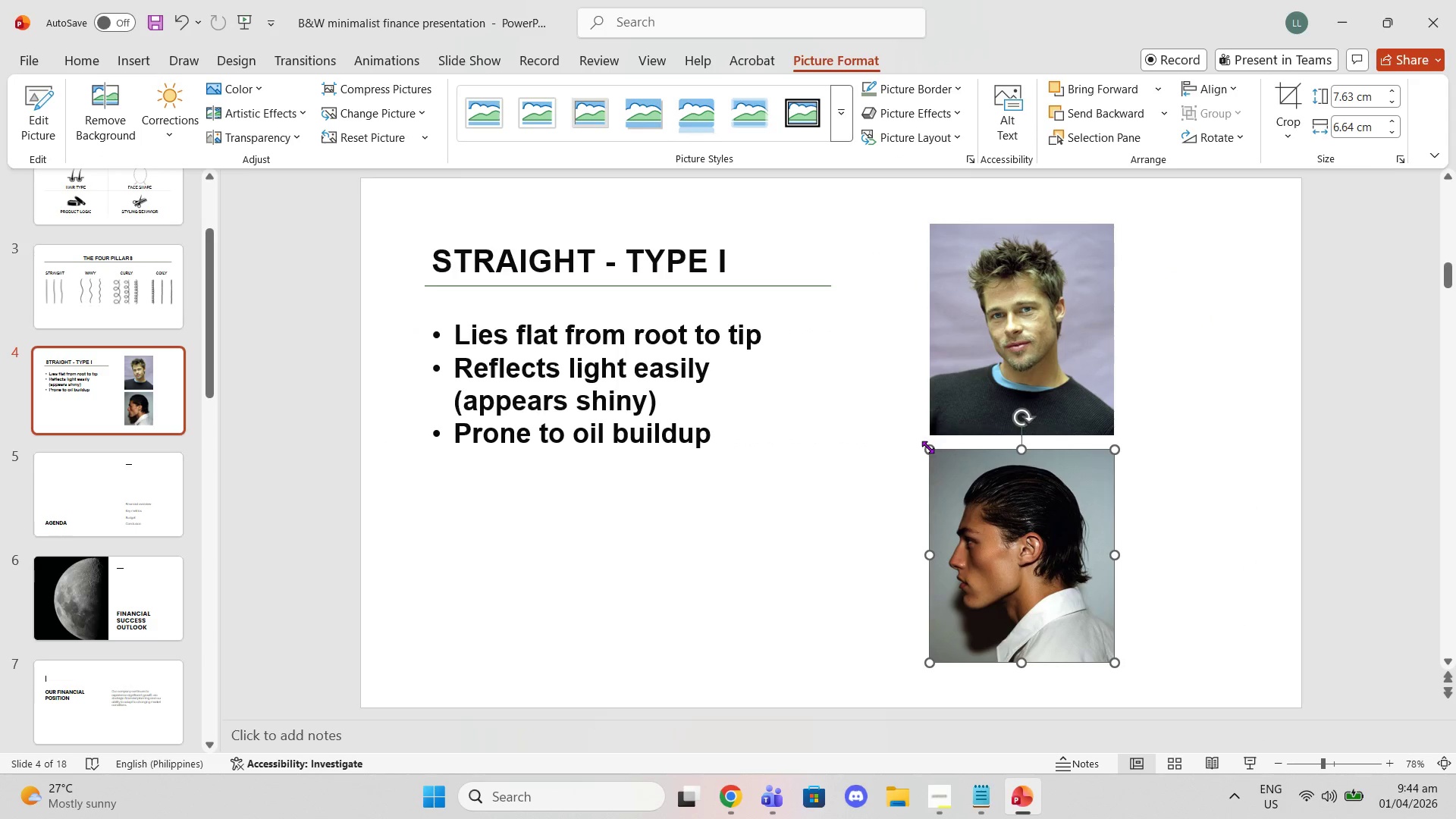 
left_click_drag(start_coordinate=[927, 447], to_coordinate=[941, 460])
 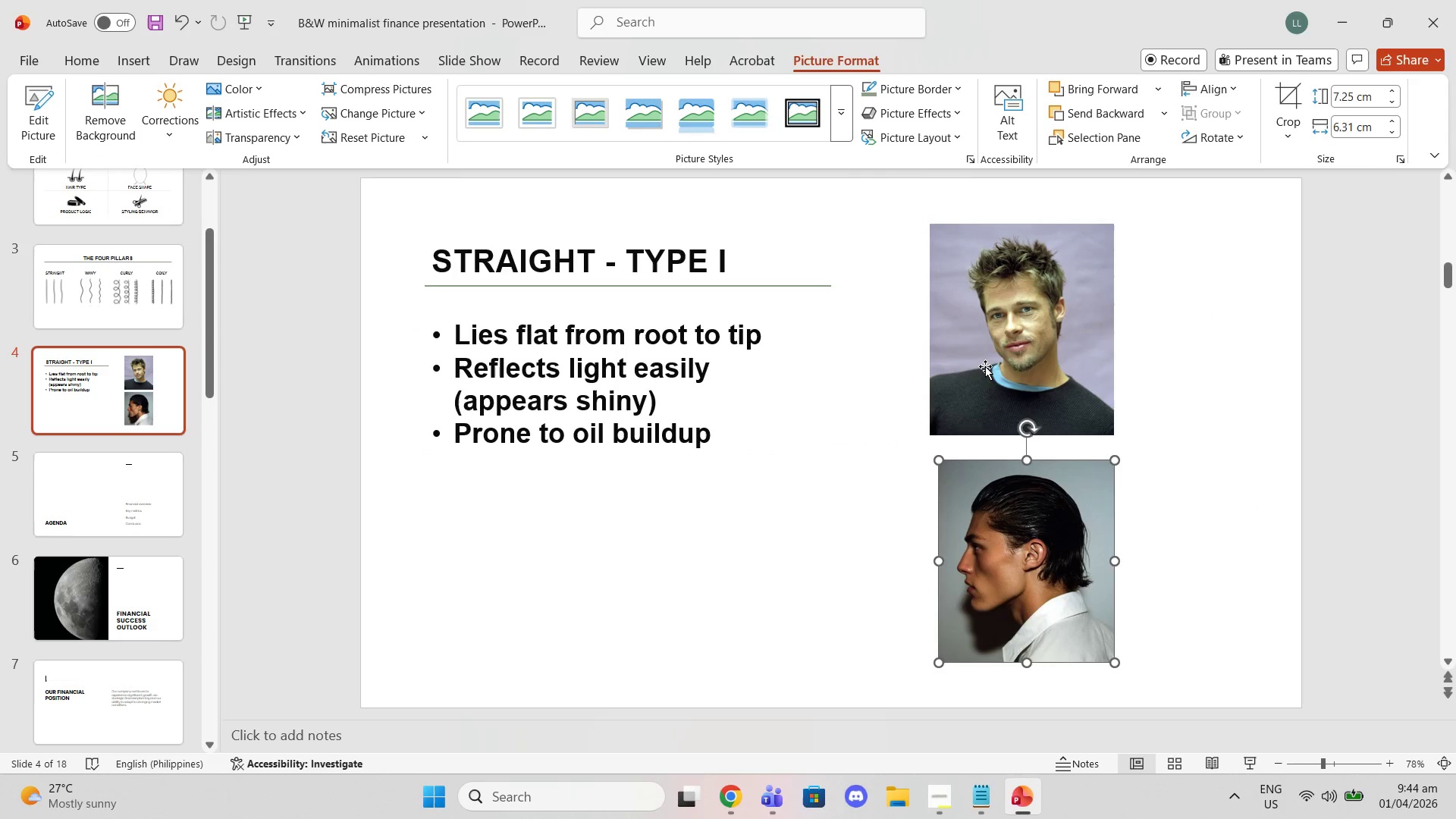 
left_click([985, 366])
 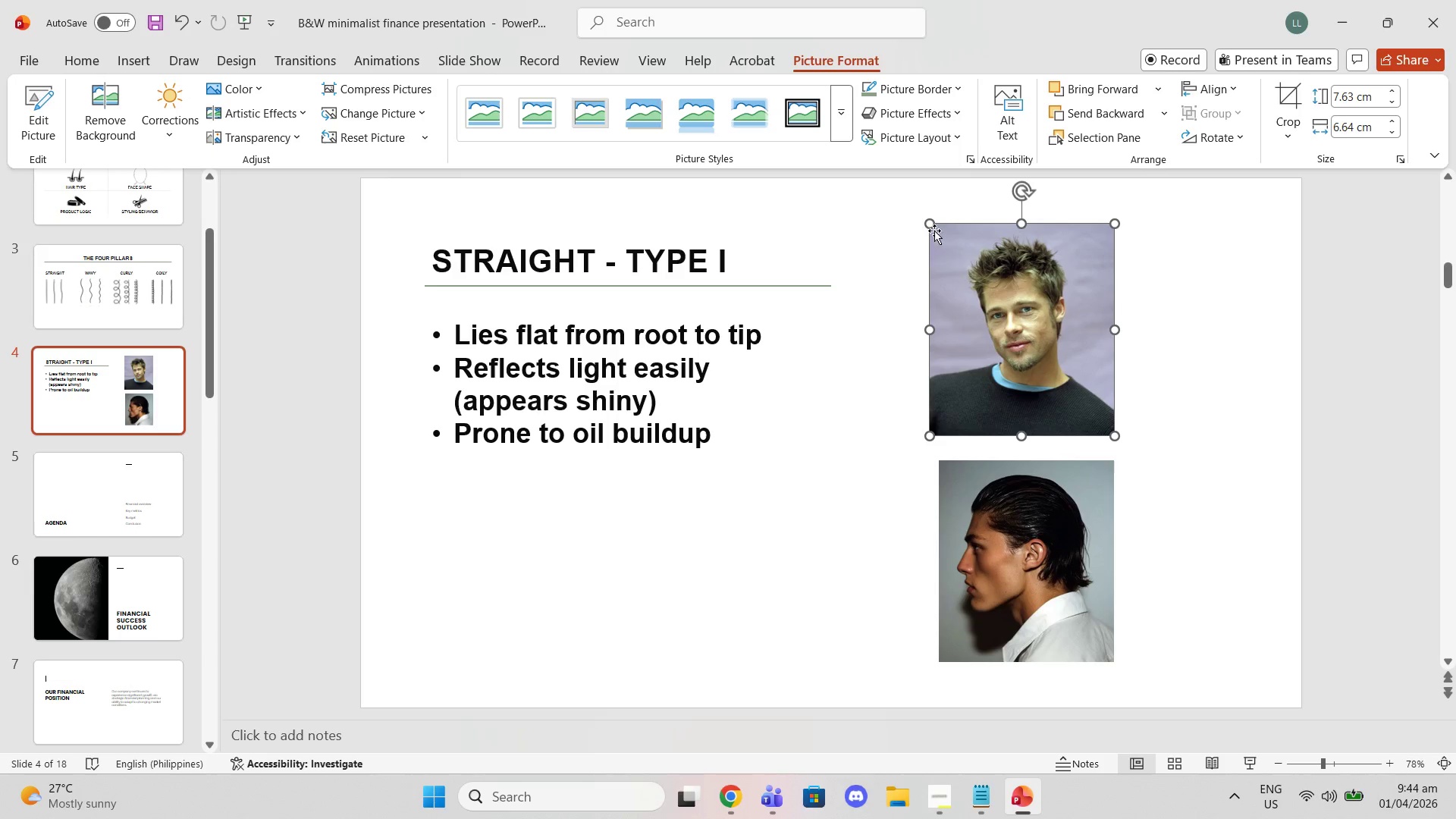 
left_click_drag(start_coordinate=[931, 224], to_coordinate=[940, 238])
 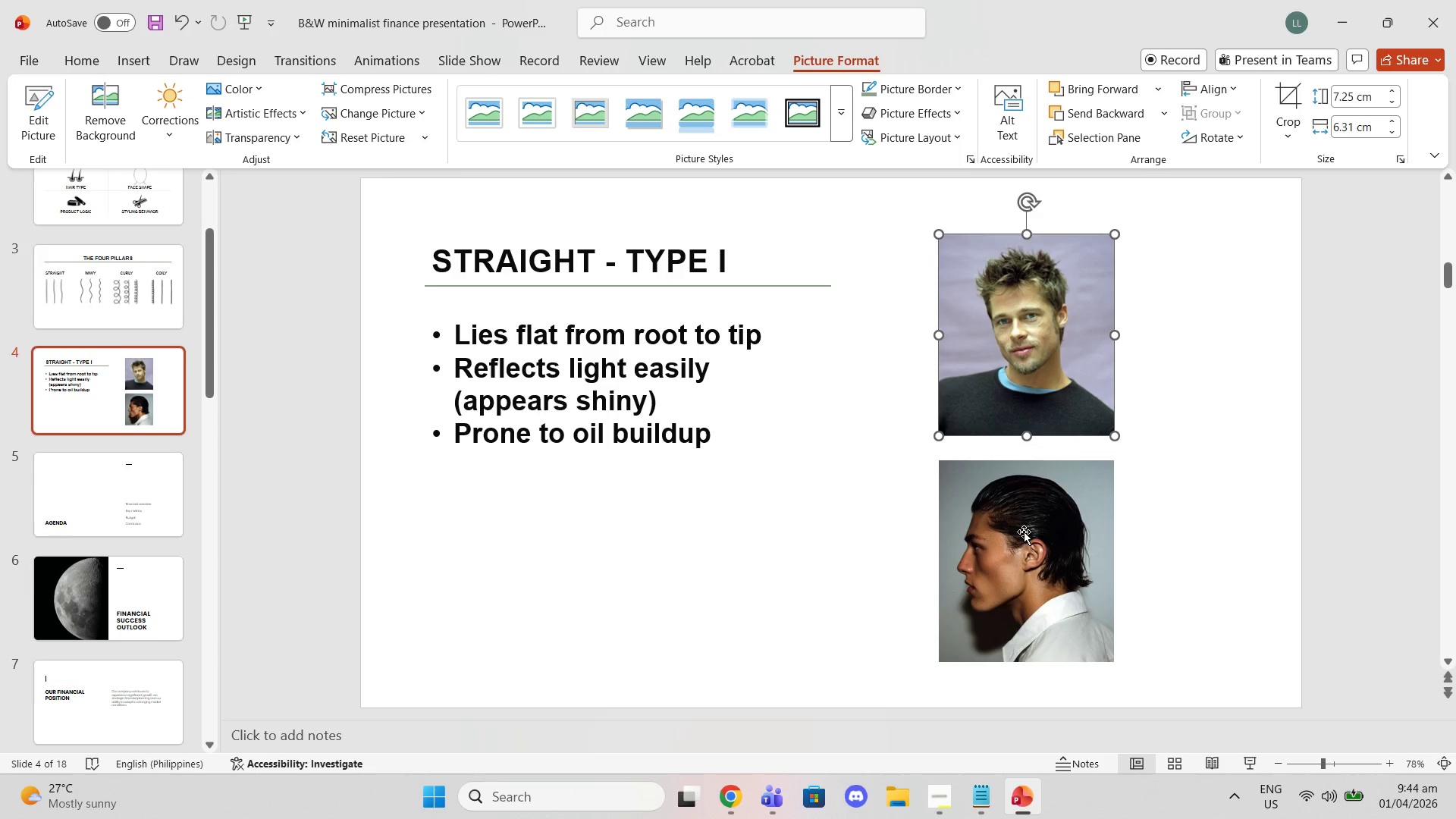 
left_click_drag(start_coordinate=[1025, 545], to_coordinate=[1028, 531])
 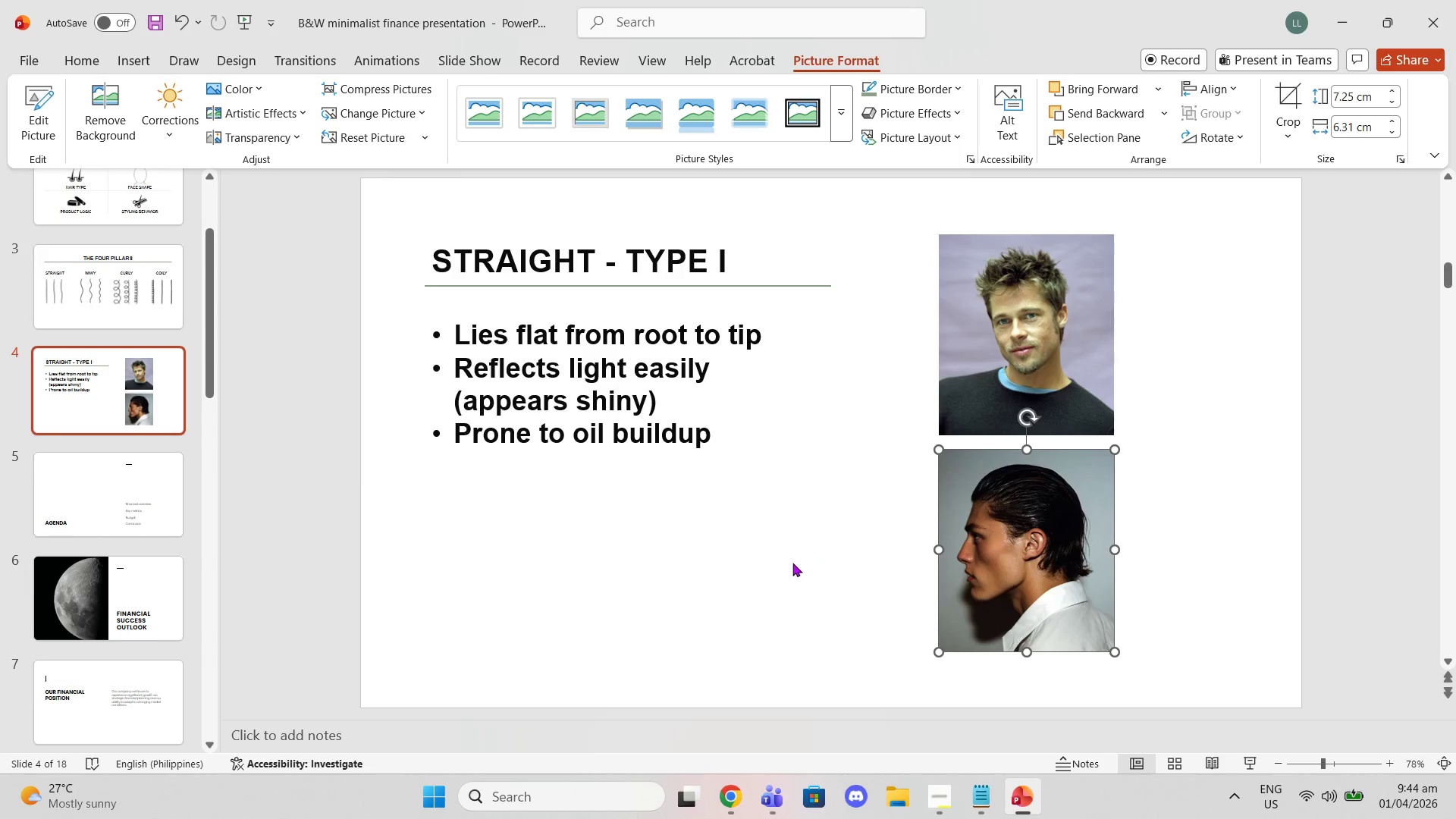 
left_click([792, 563])
 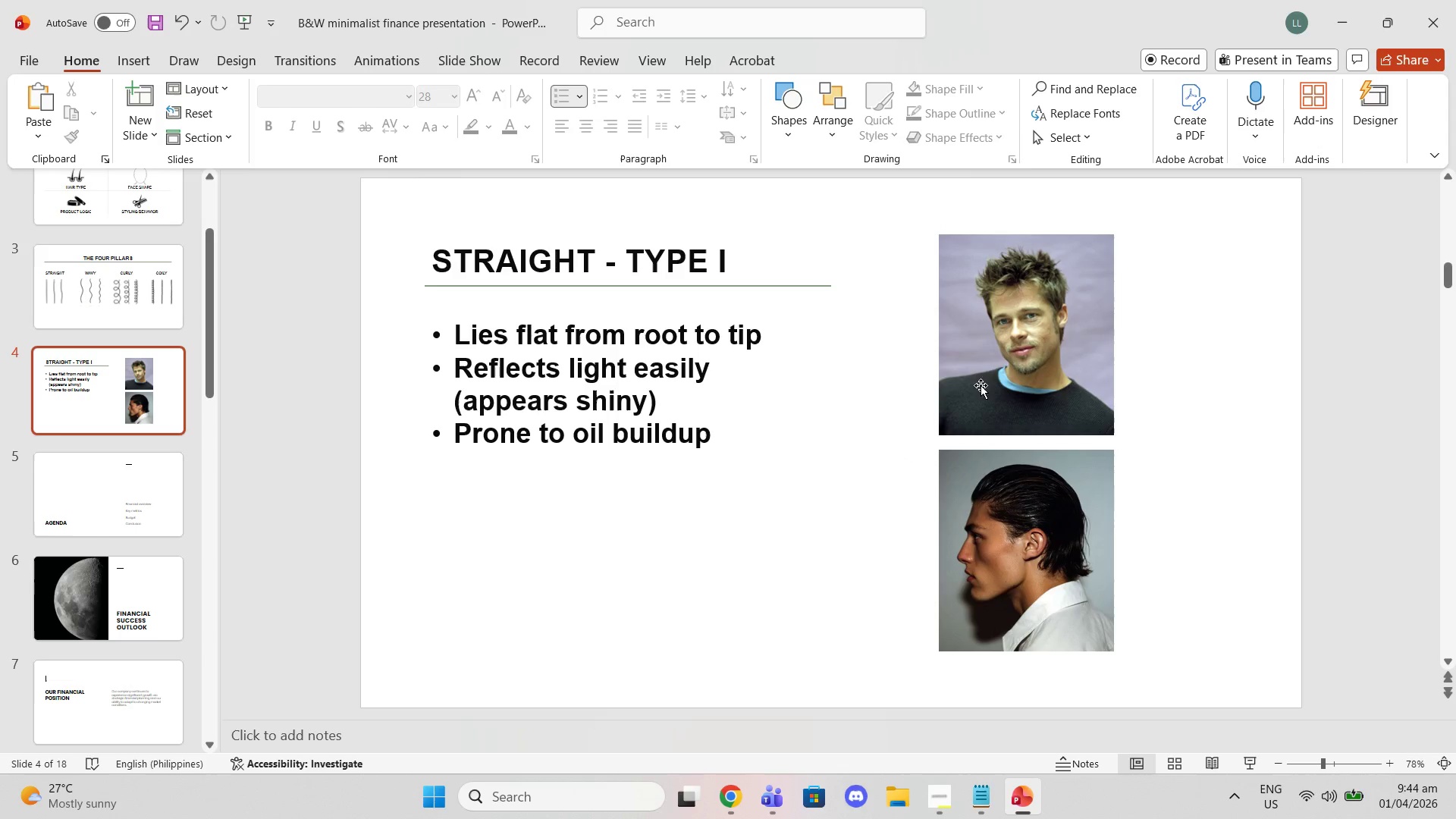 
left_click_drag(start_coordinate=[1009, 355], to_coordinate=[940, 406])
 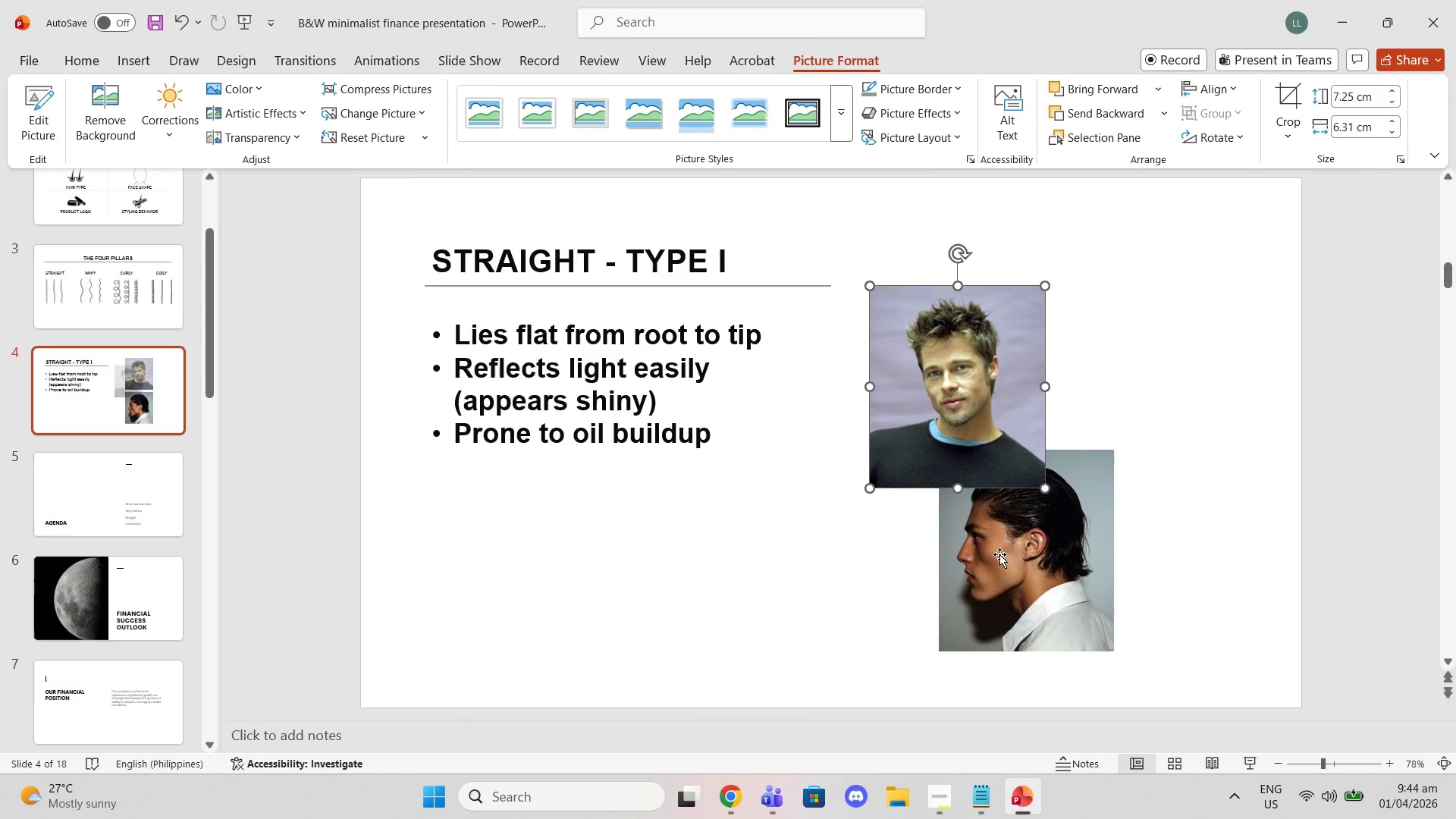 
left_click_drag(start_coordinate=[1007, 562], to_coordinate=[1151, 392])
 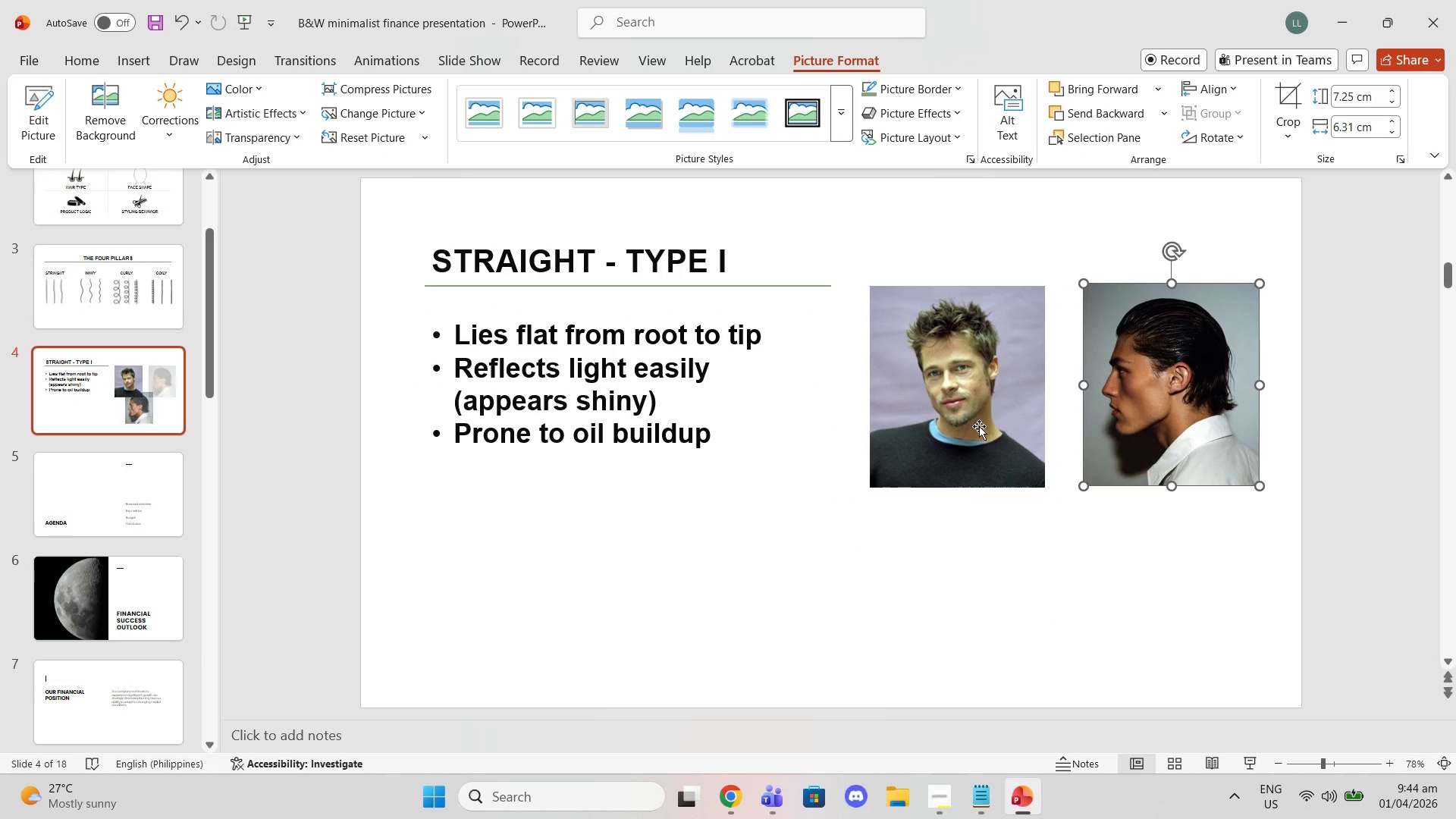 
left_click_drag(start_coordinate=[979, 426], to_coordinate=[984, 481])
 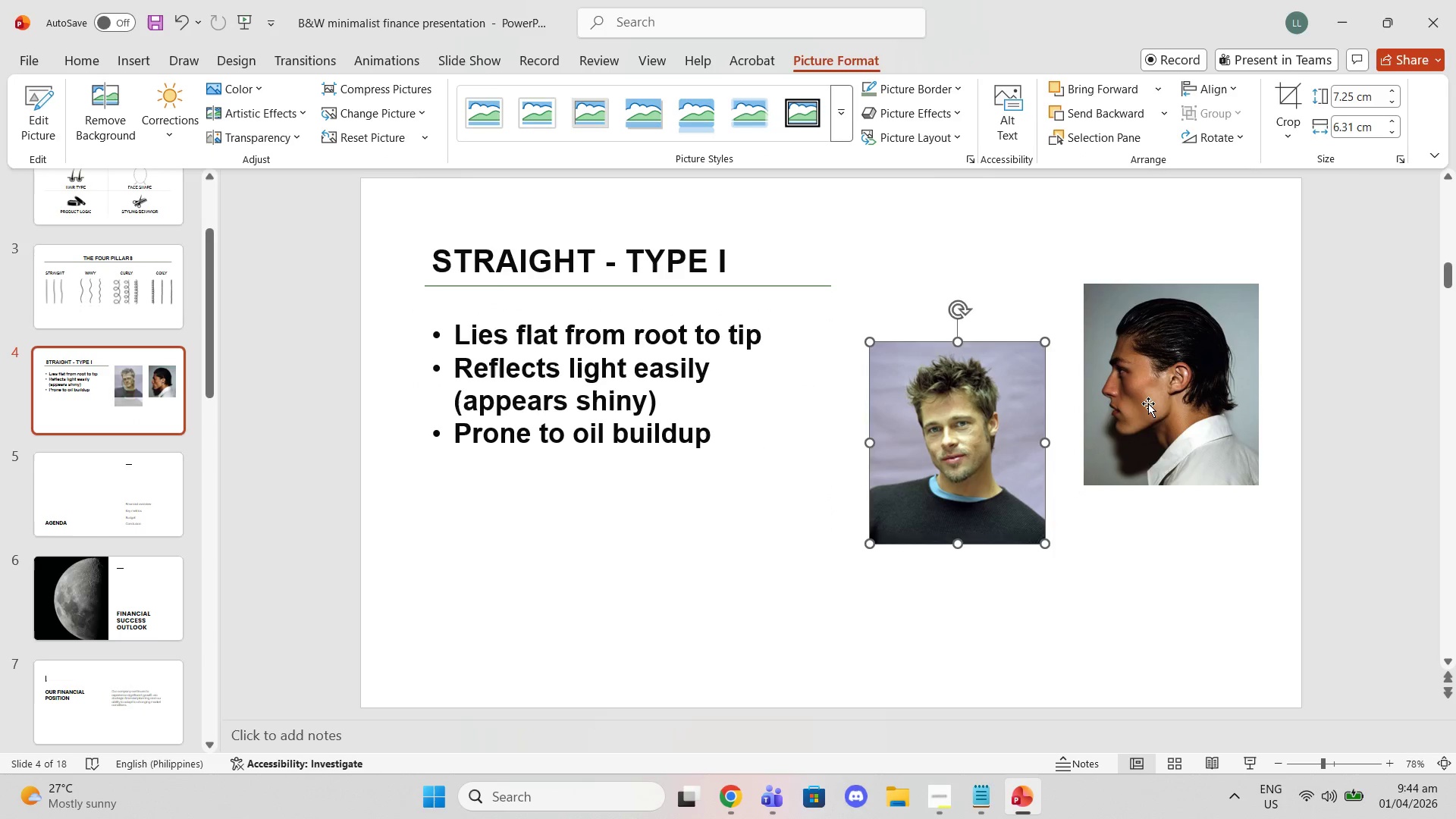 
left_click_drag(start_coordinate=[1148, 403], to_coordinate=[1147, 458])
 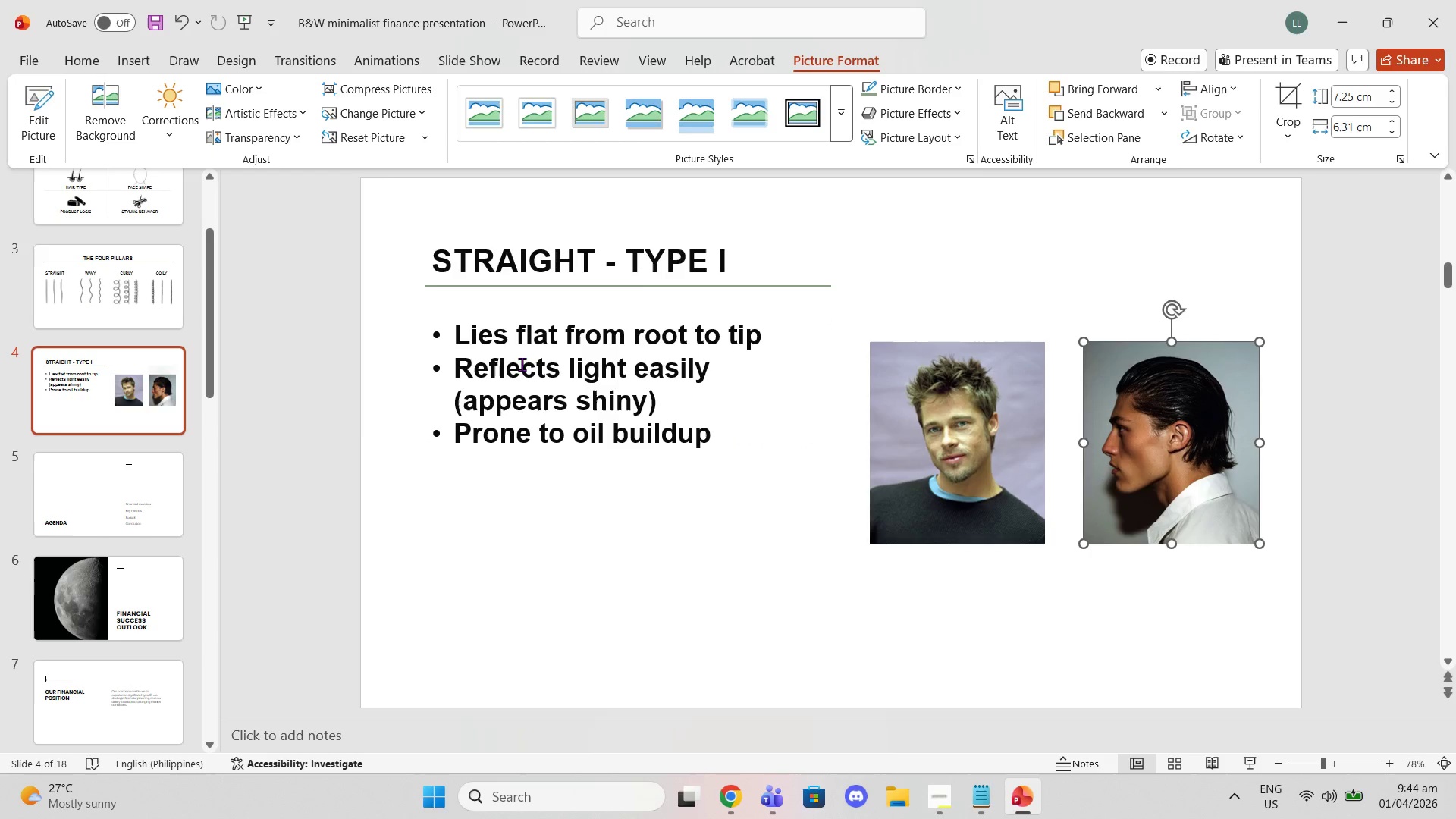 
left_click([497, 357])
 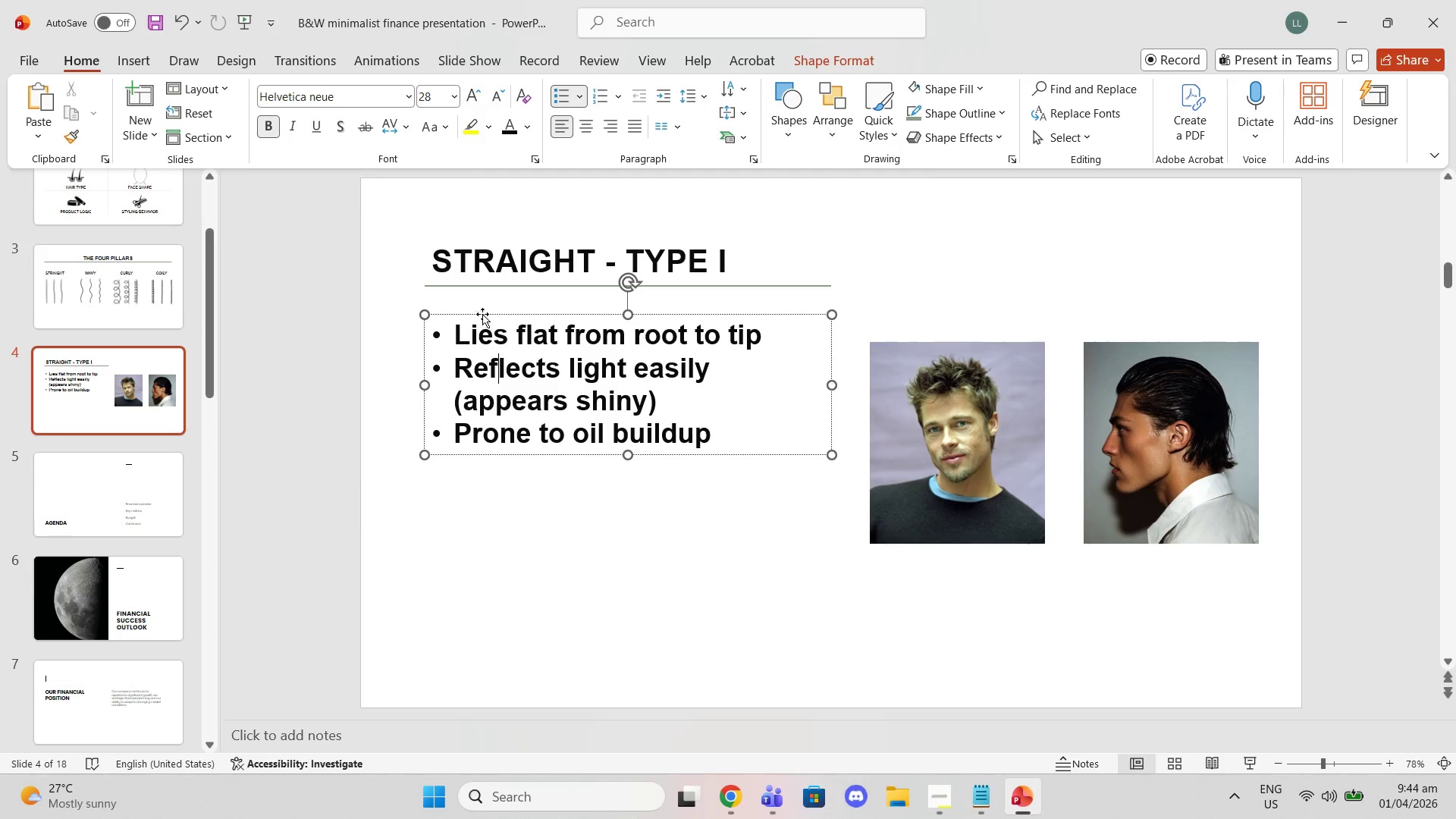 
left_click_drag(start_coordinate=[481, 314], to_coordinate=[484, 339])
 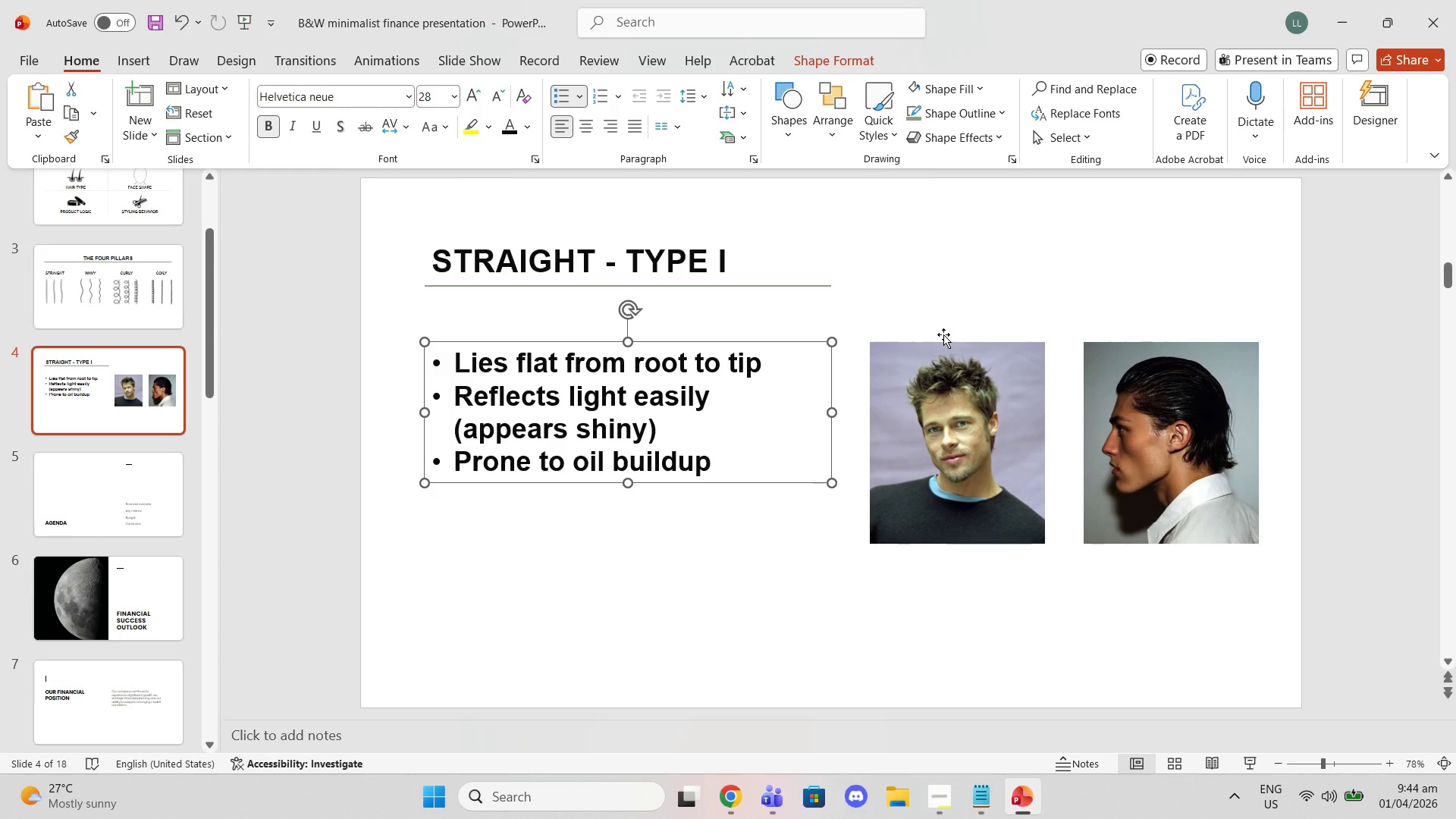 
wait(20.77)
 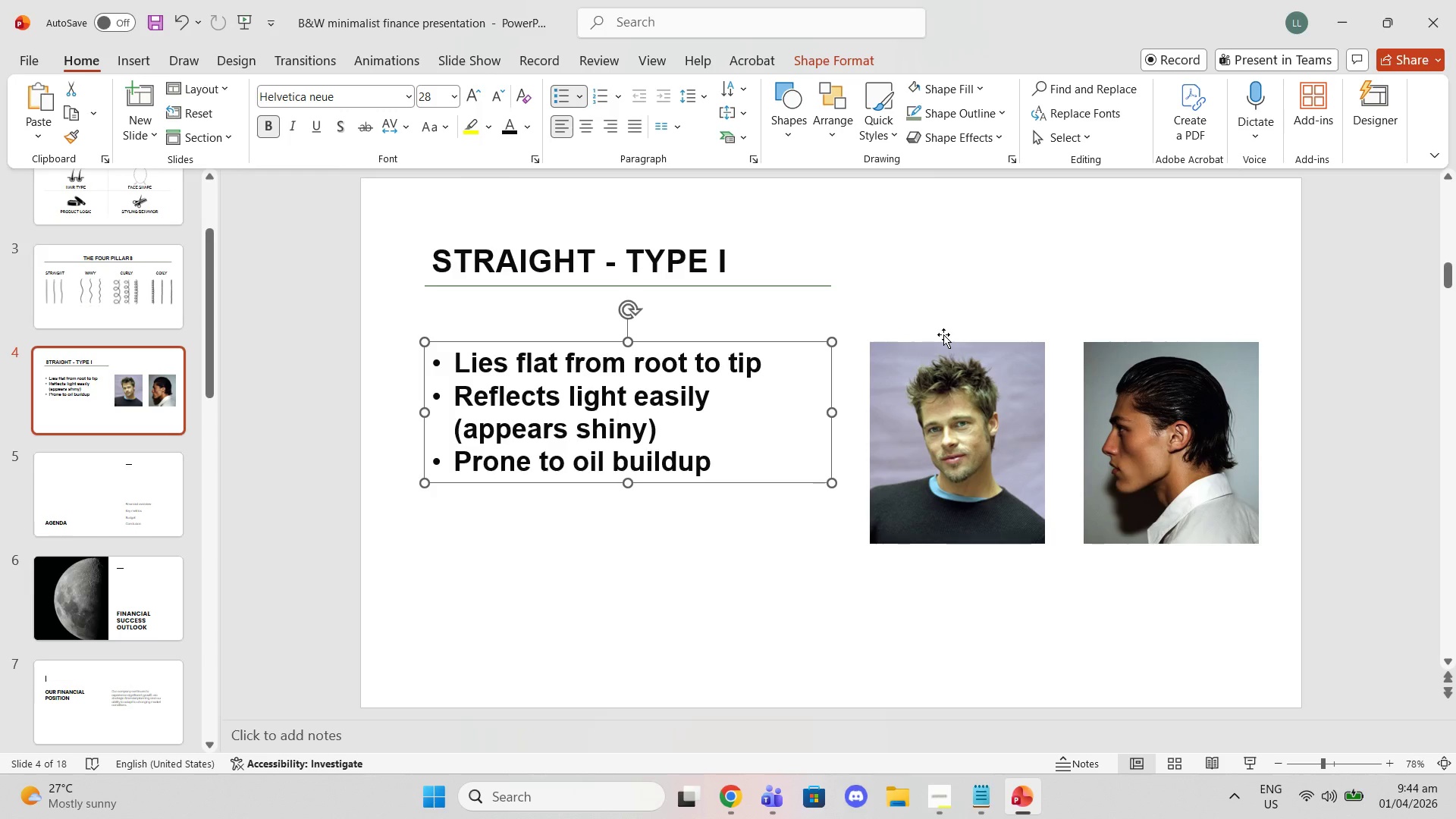 
left_click_drag(start_coordinate=[546, 553], to_coordinate=[542, 553])
 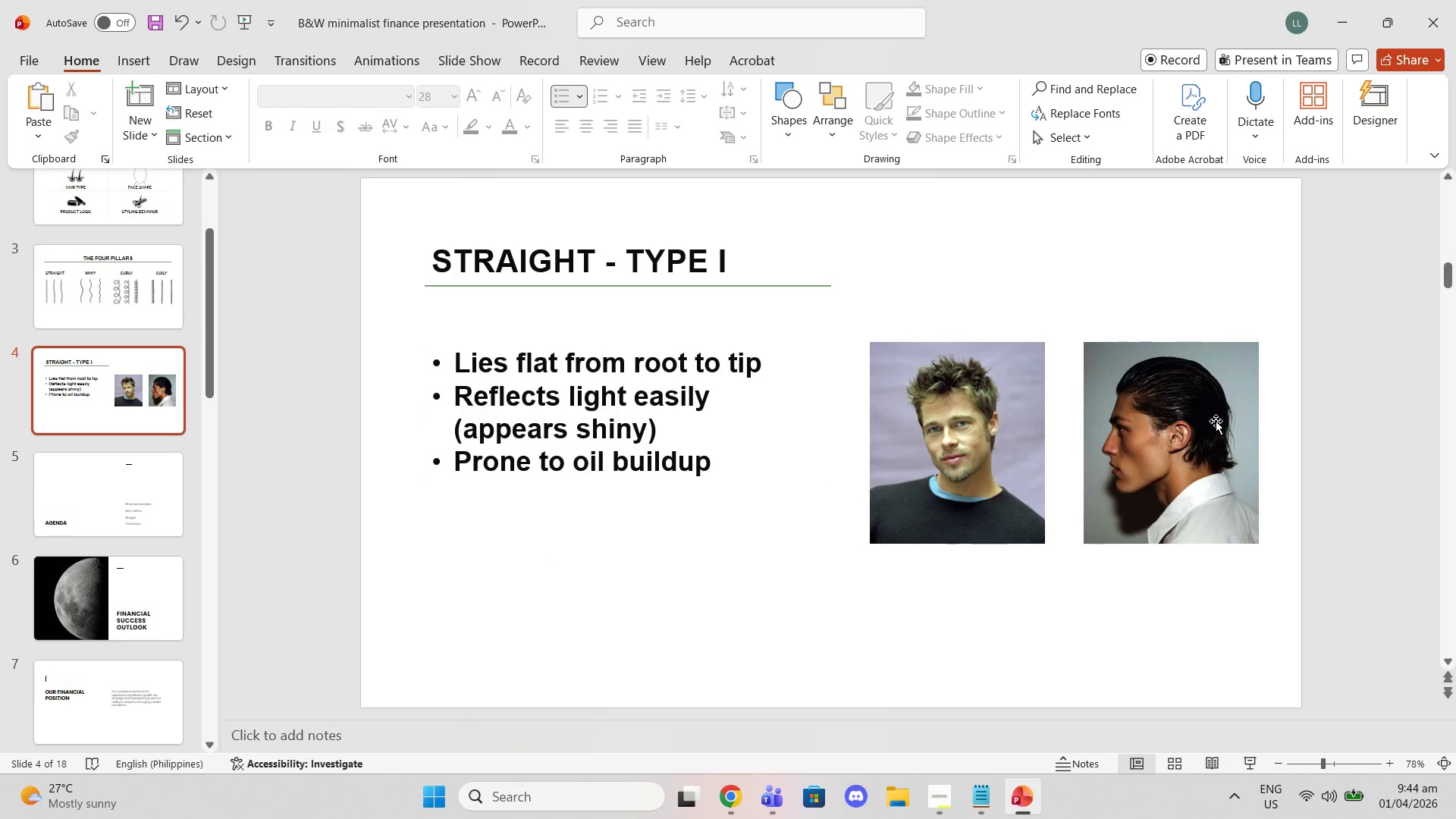 
left_click_drag(start_coordinate=[1218, 422], to_coordinate=[1215, 419])
 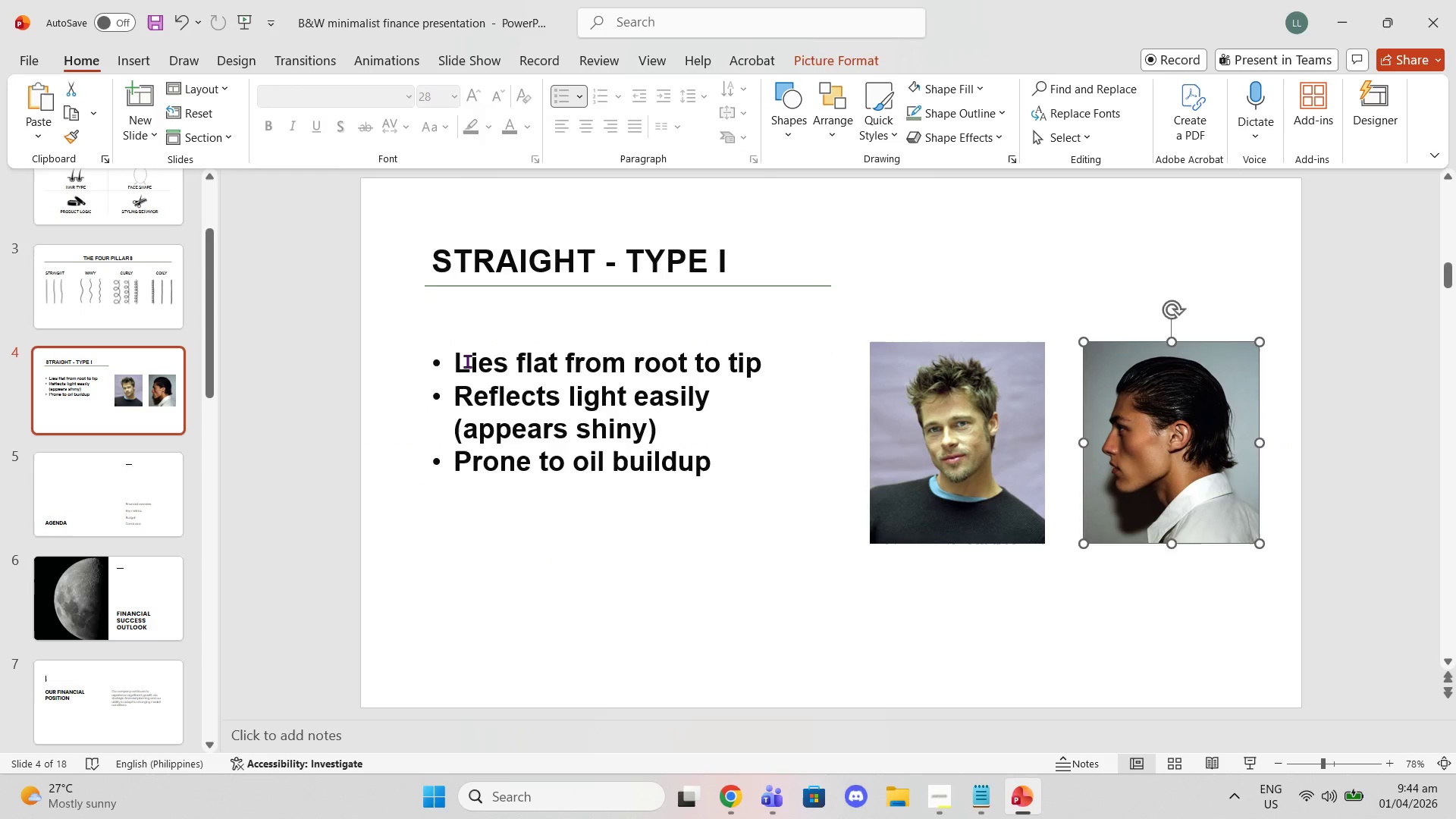 
left_click([467, 361])
 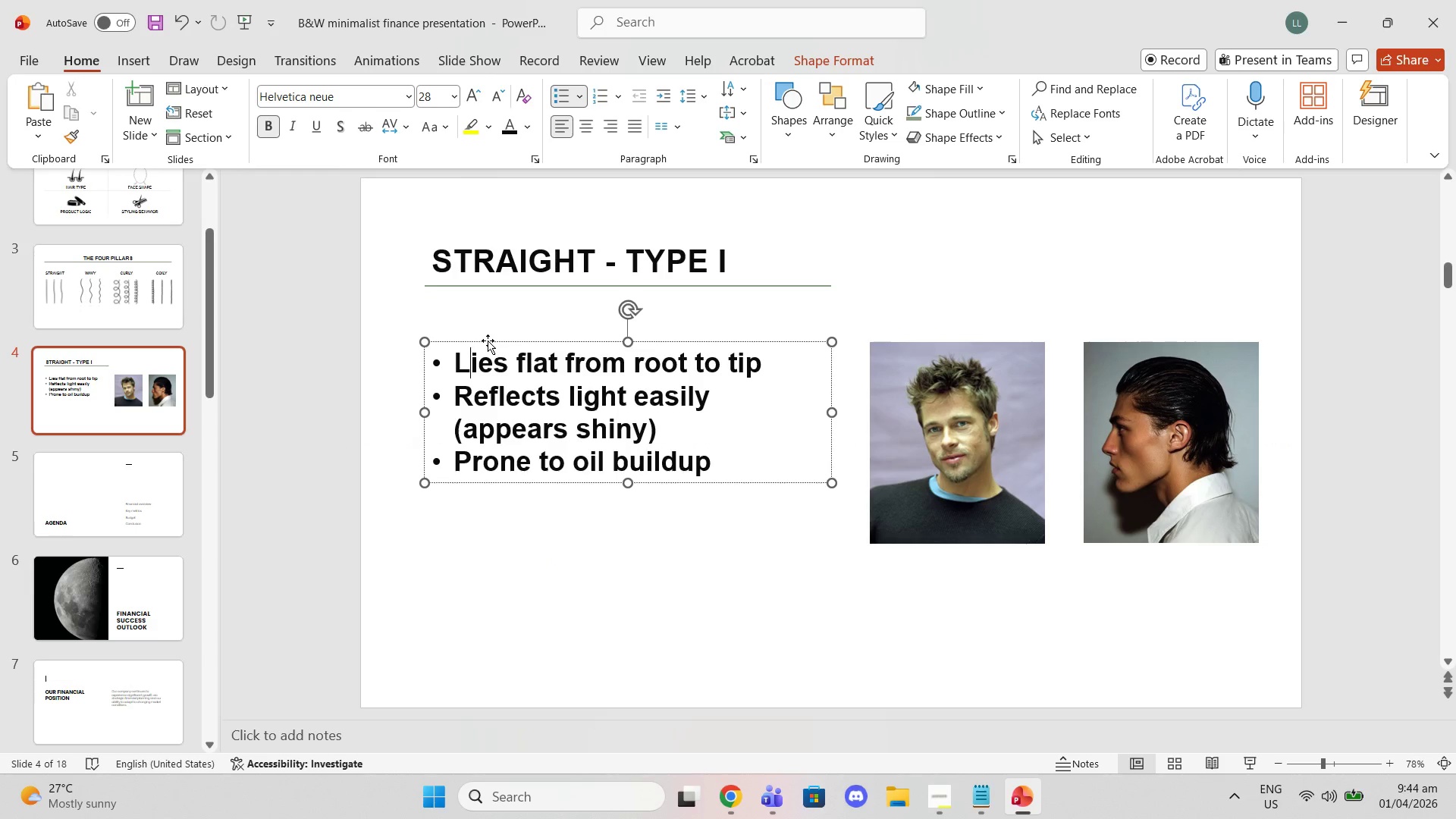 
left_click_drag(start_coordinate=[488, 340], to_coordinate=[489, 330])
 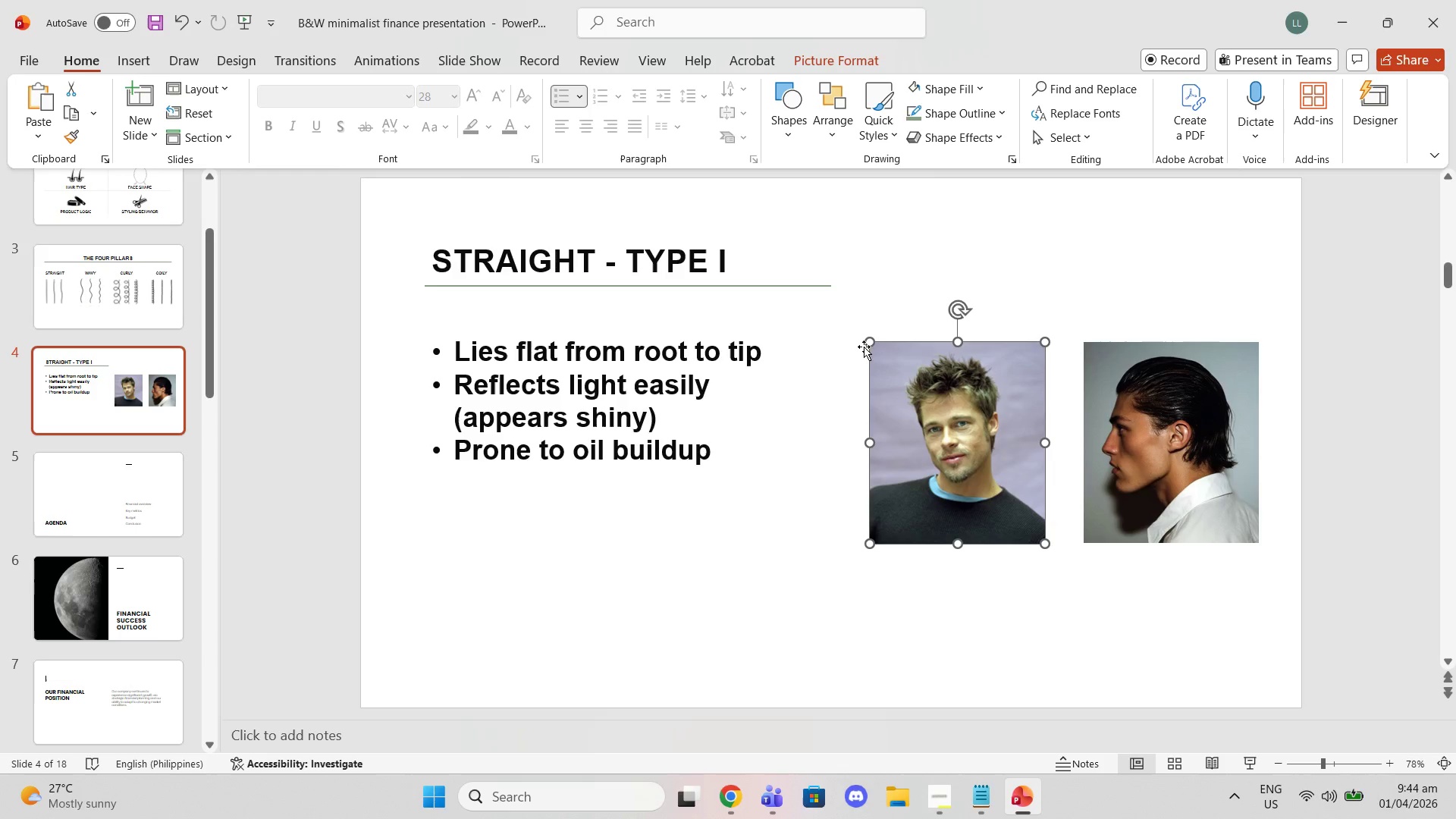 
left_click_drag(start_coordinate=[870, 343], to_coordinate=[865, 331])
 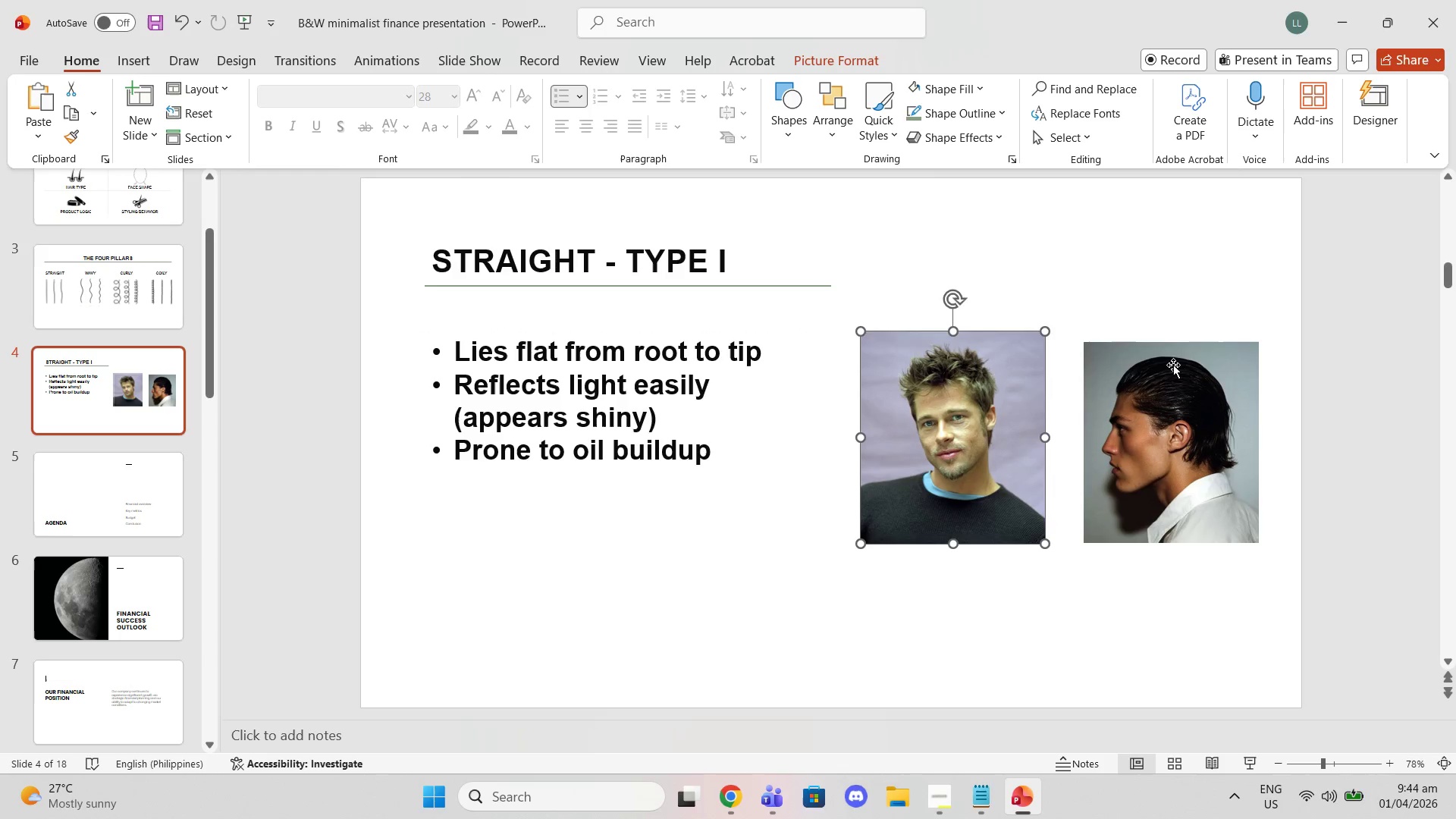 
left_click([1172, 366])
 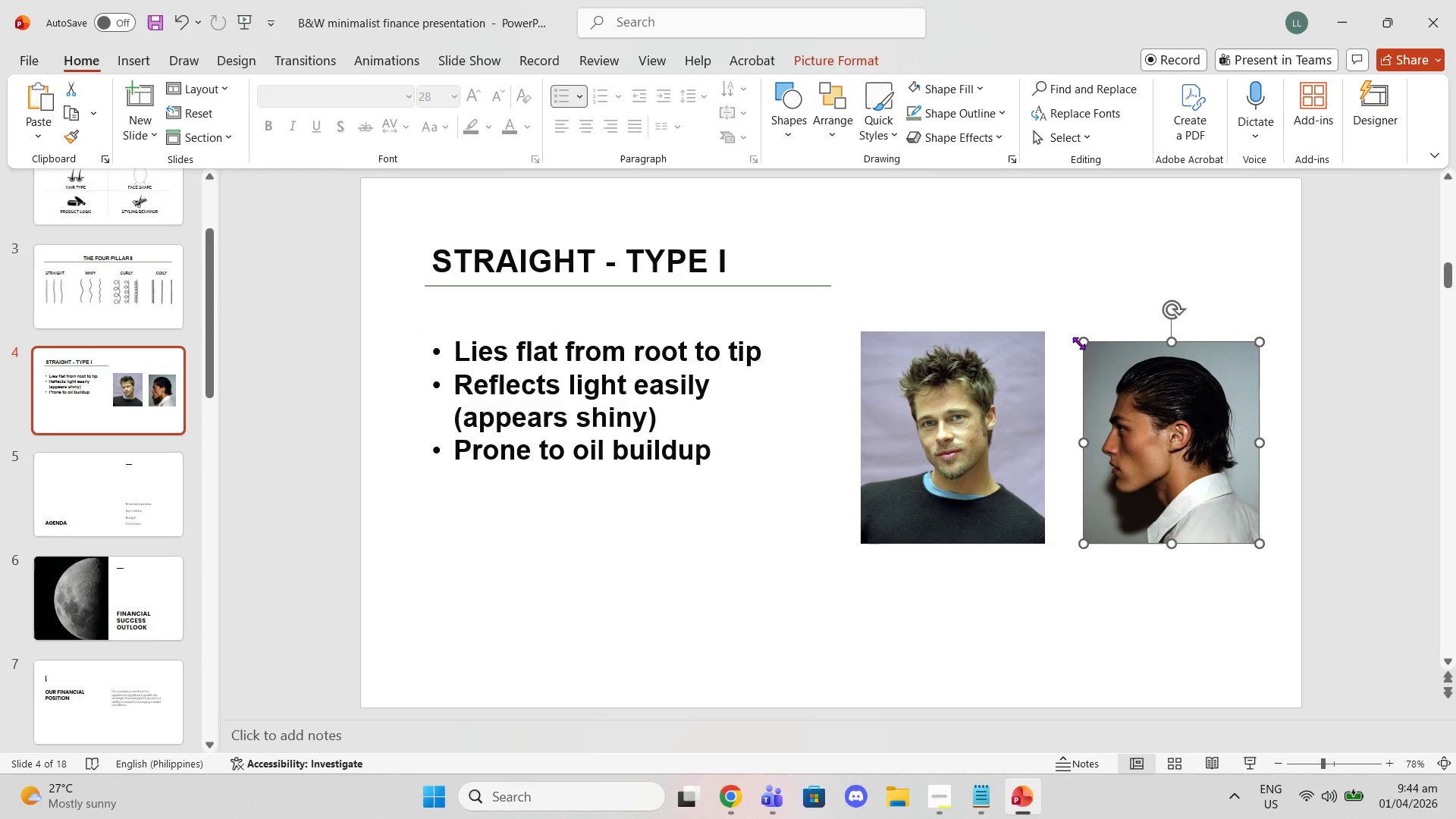 
left_click_drag(start_coordinate=[1081, 341], to_coordinate=[1080, 331])
 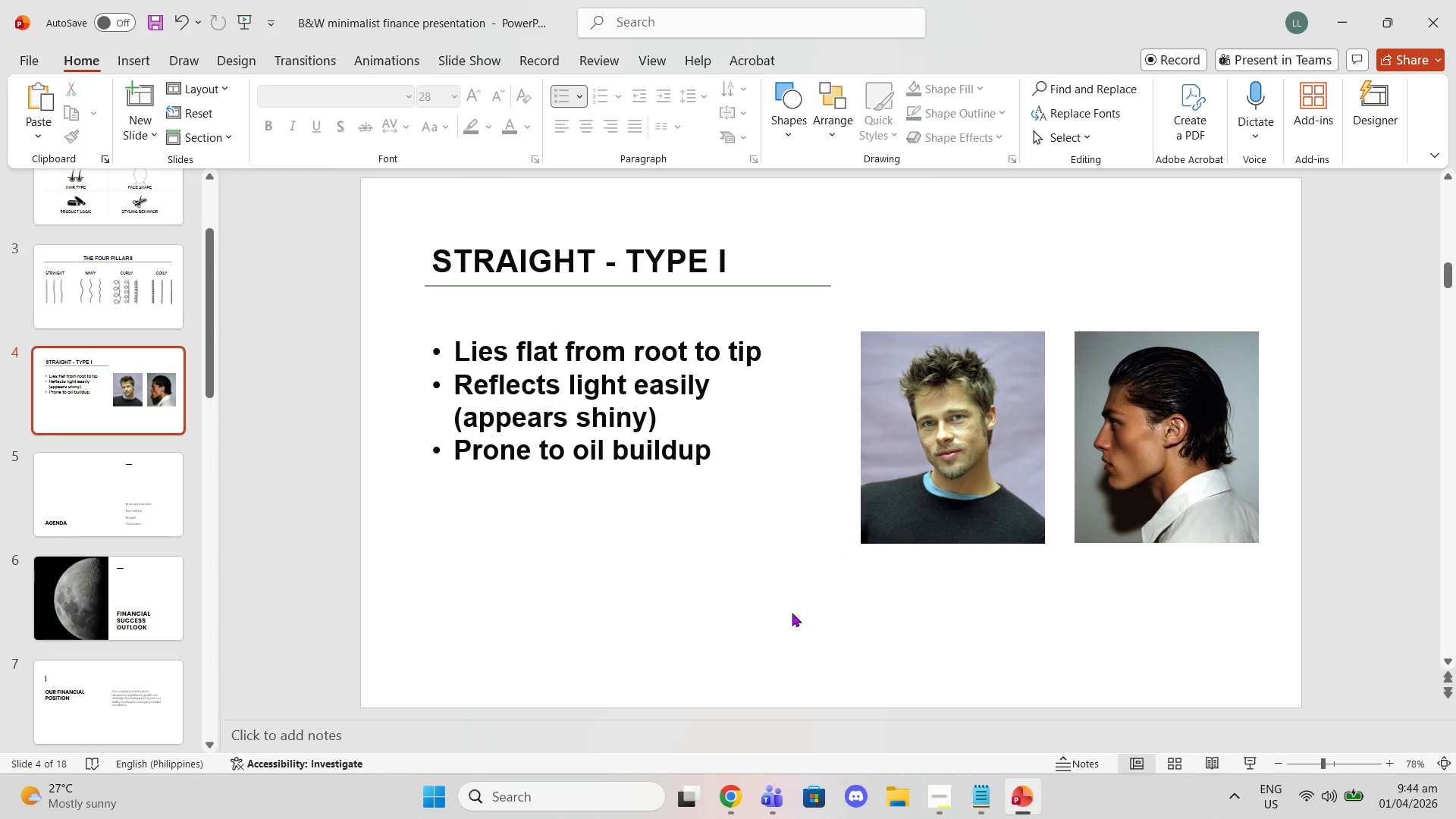 
double_click([533, 410])
 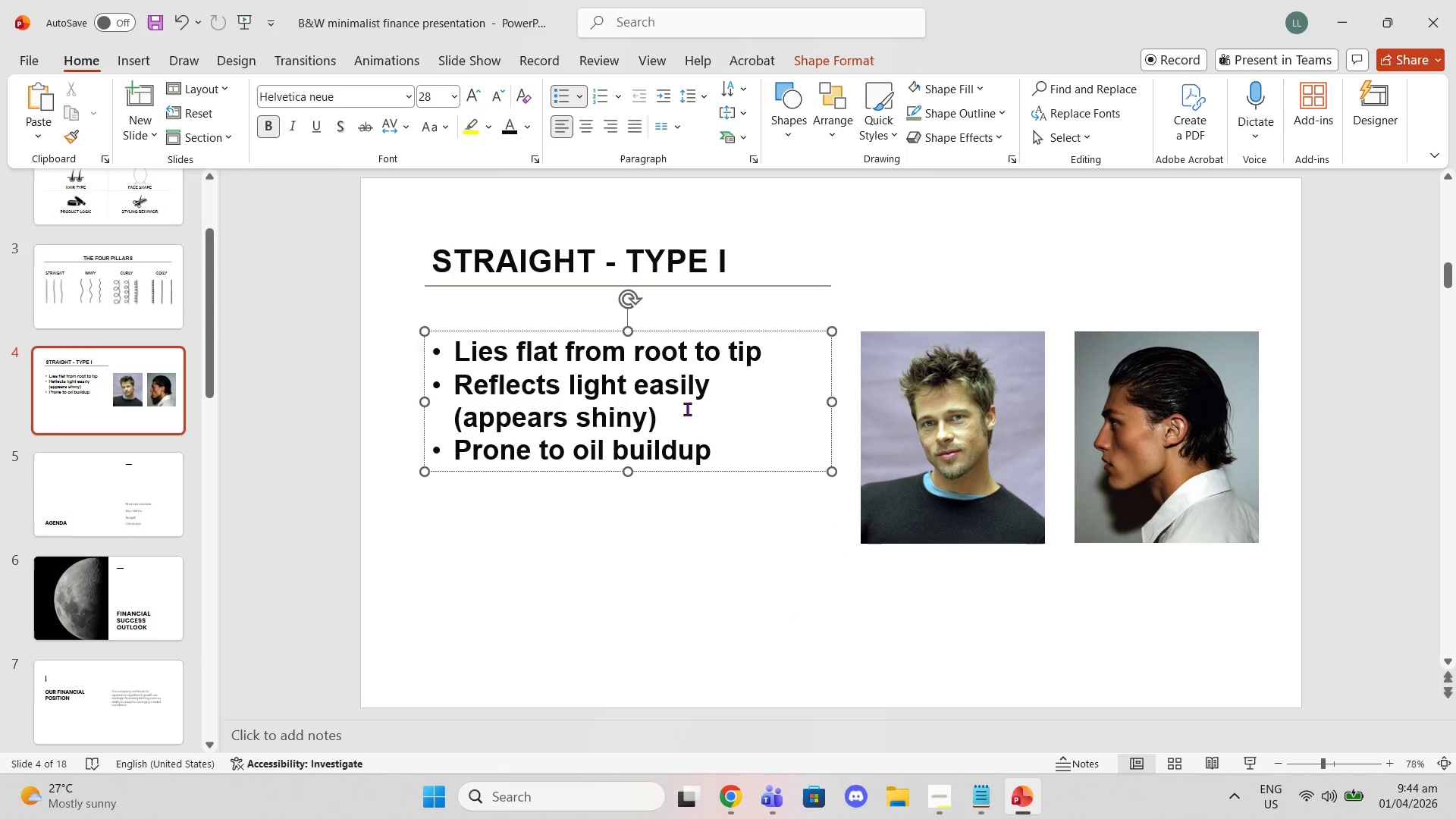 
left_click([739, 507])
 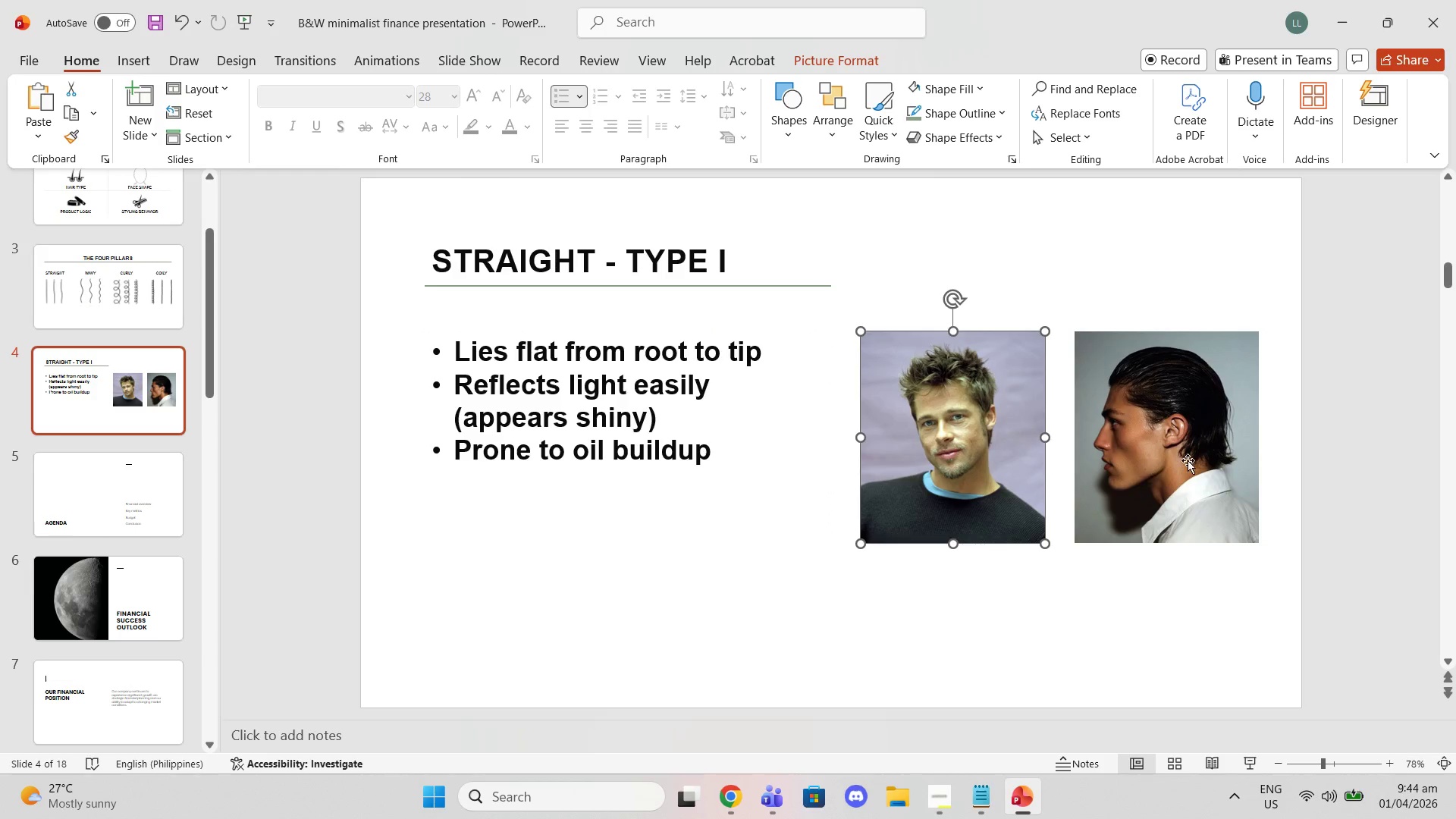 
wait(9.36)
 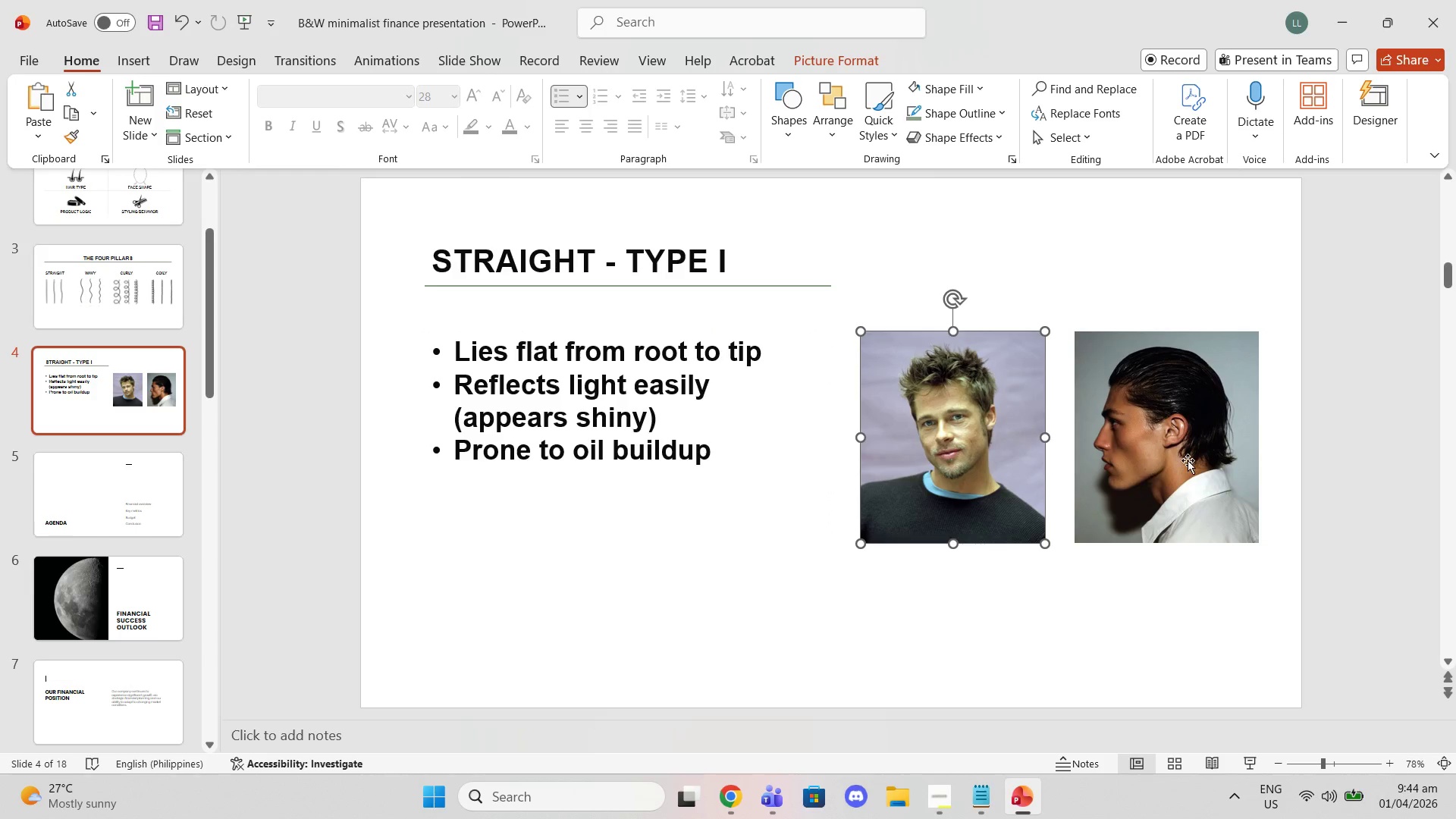 
left_click([1150, 618])
 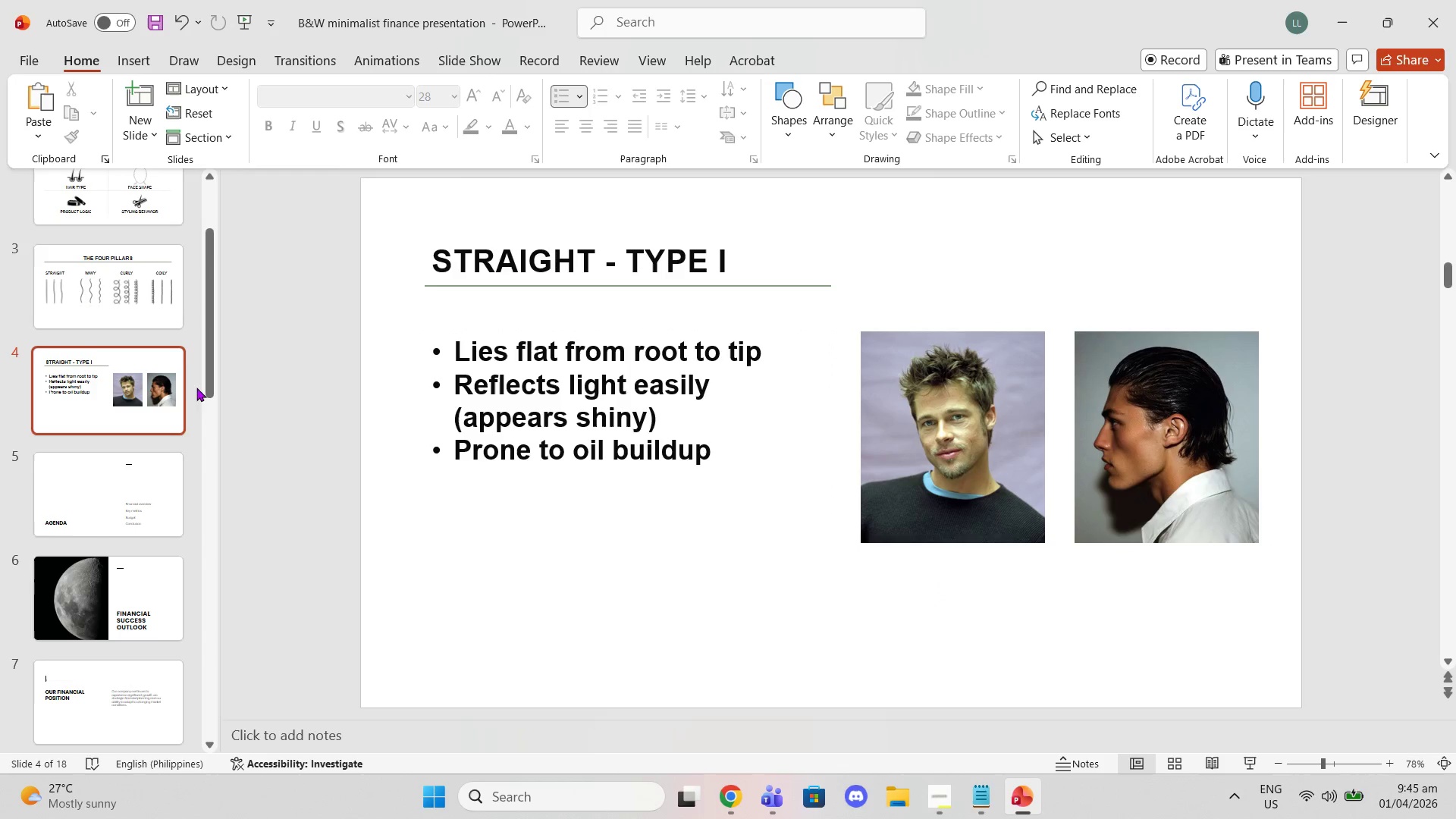 
right_click([171, 384])
 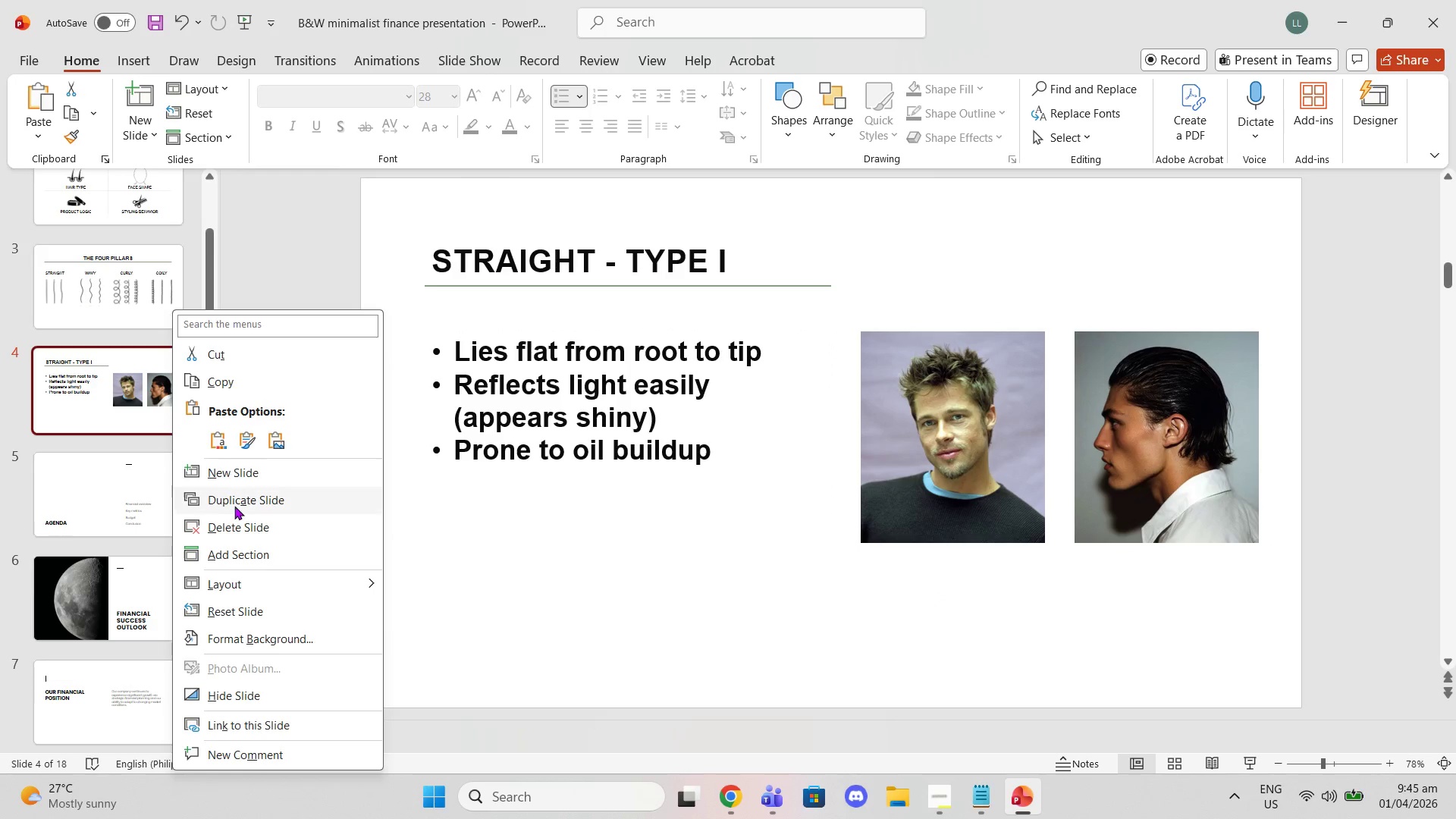 
left_click([238, 508])
 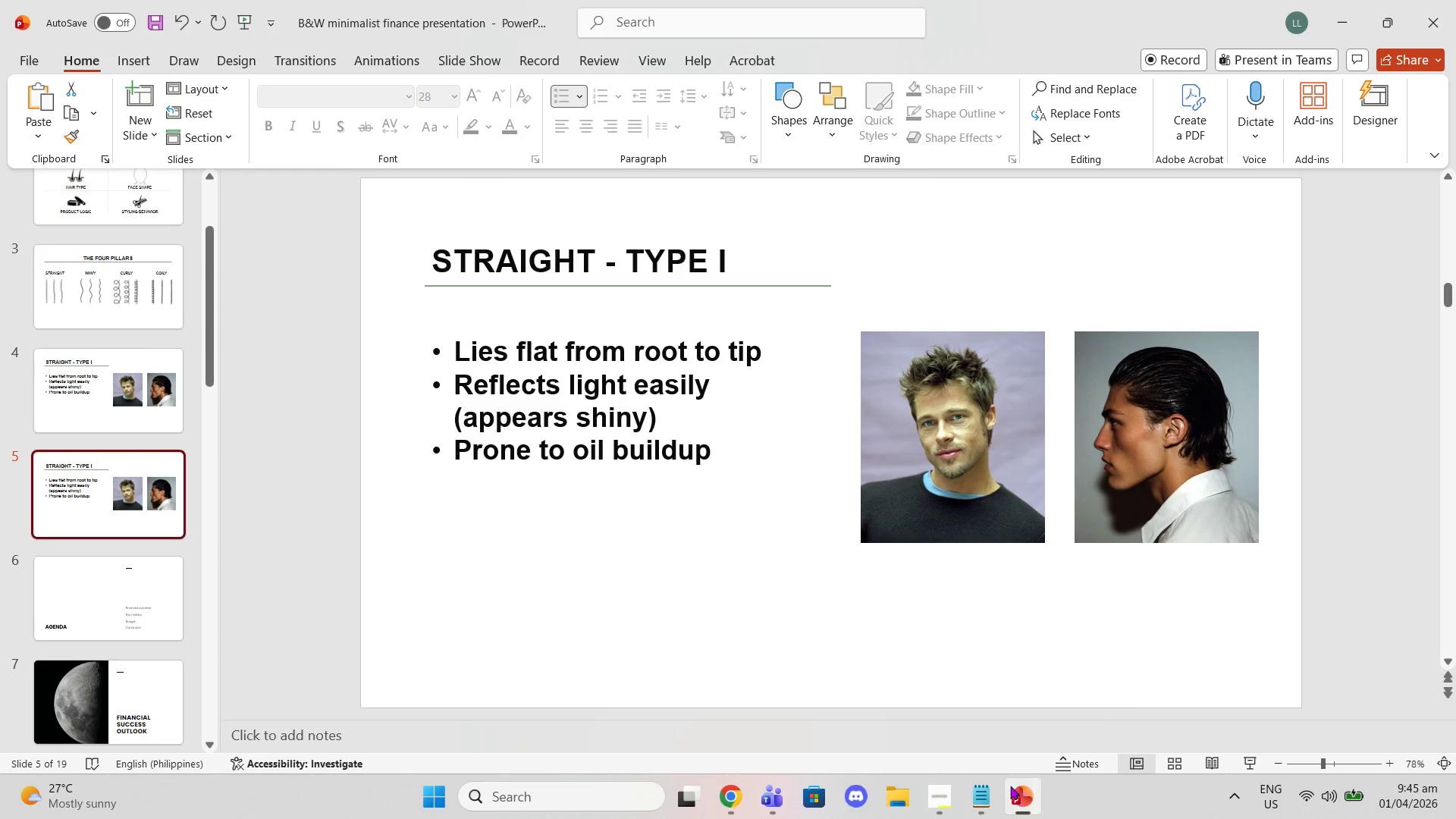 
left_click([990, 796])
 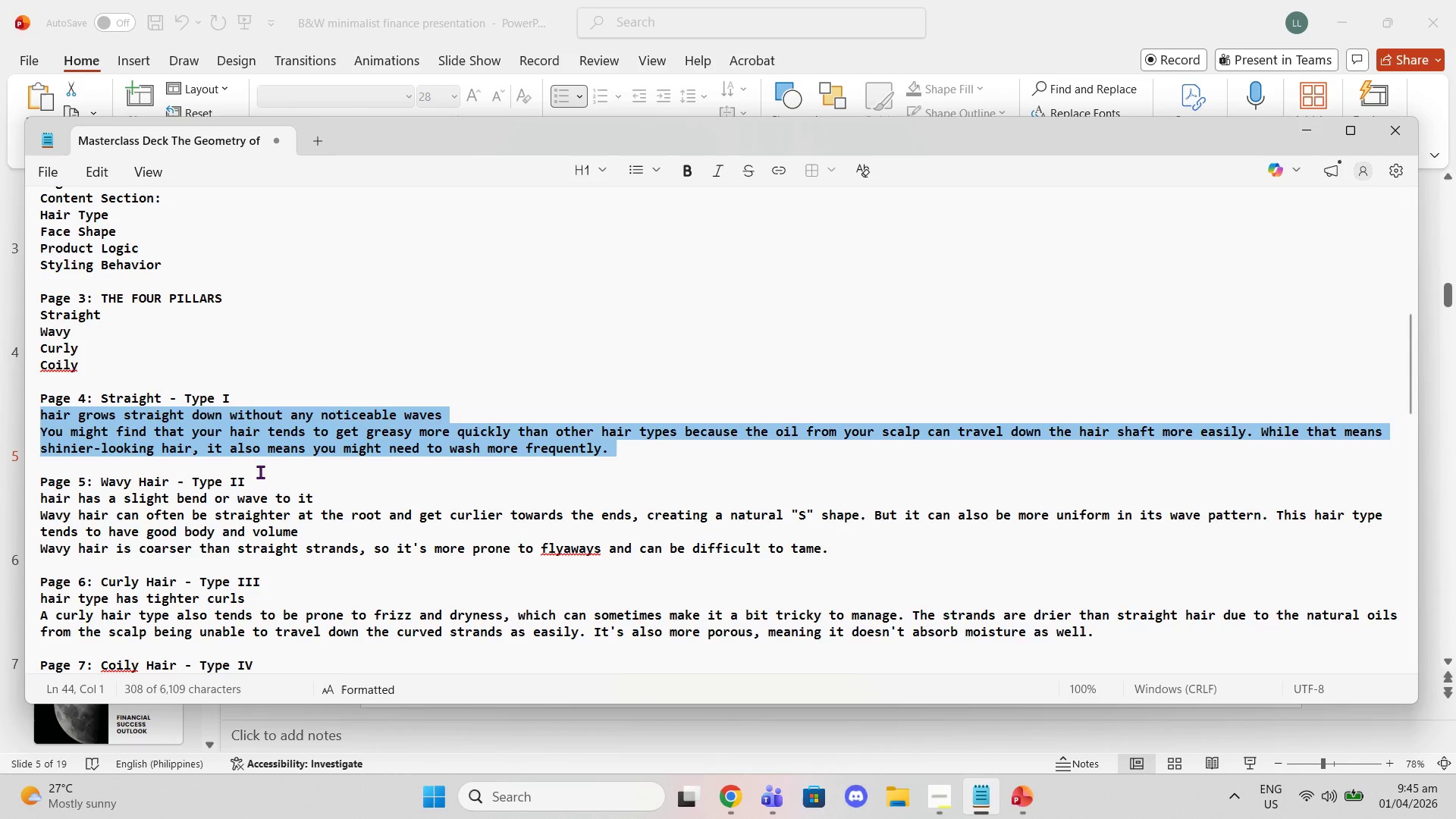 
left_click_drag(start_coordinate=[286, 483], to_coordinate=[110, 476])
 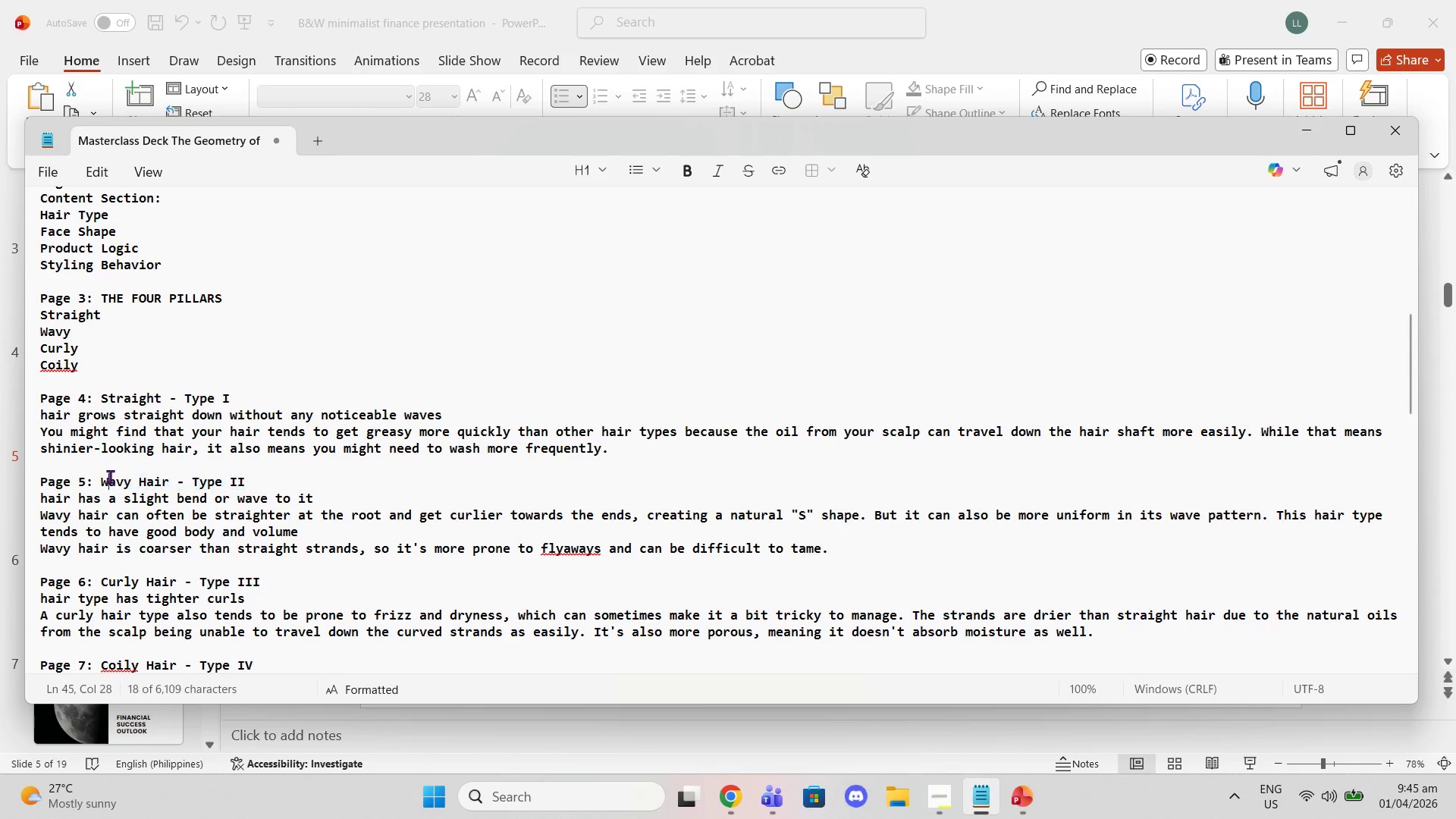 
left_click([110, 476])
 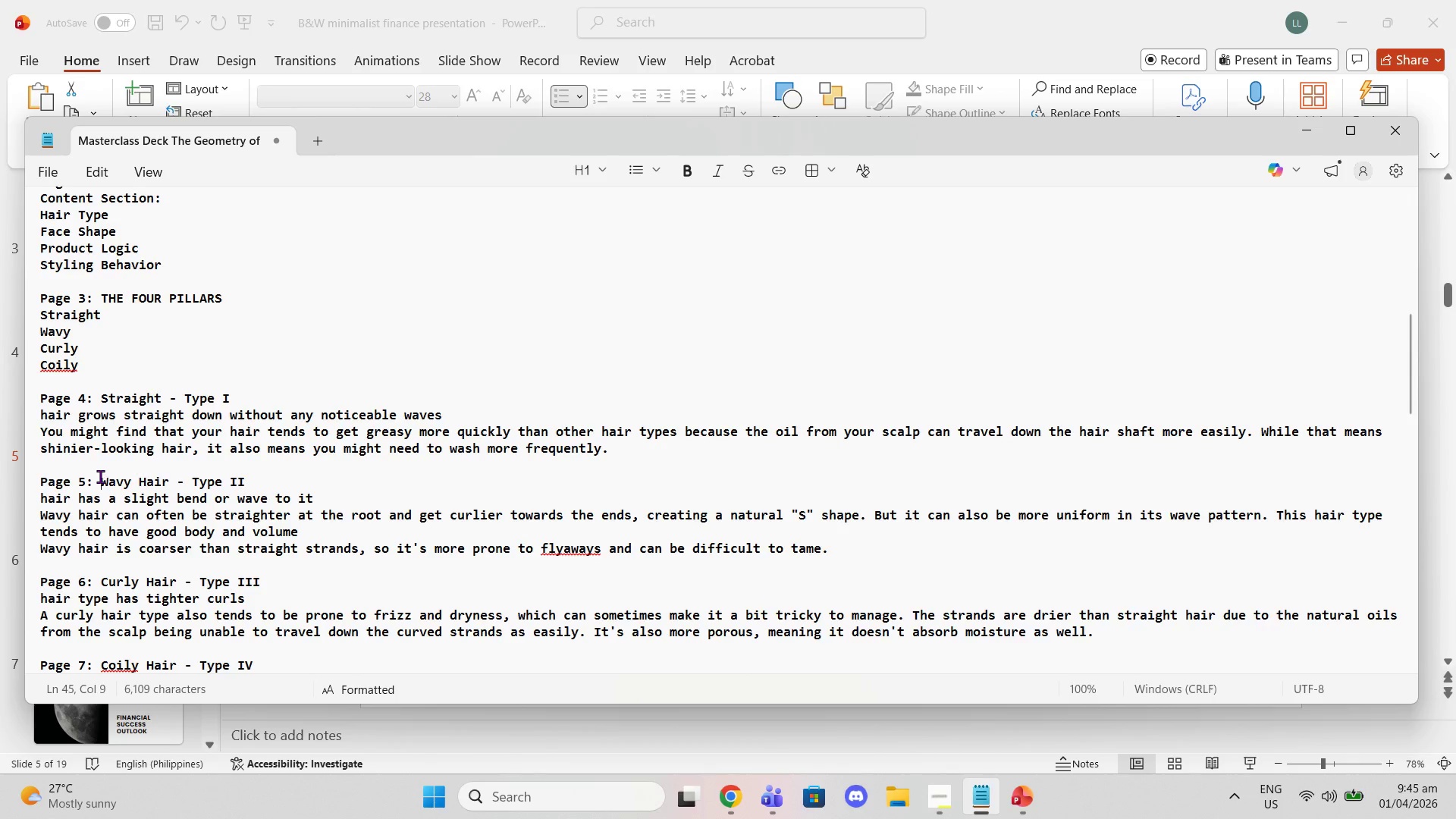 
left_click_drag(start_coordinate=[100, 476], to_coordinate=[247, 481])
 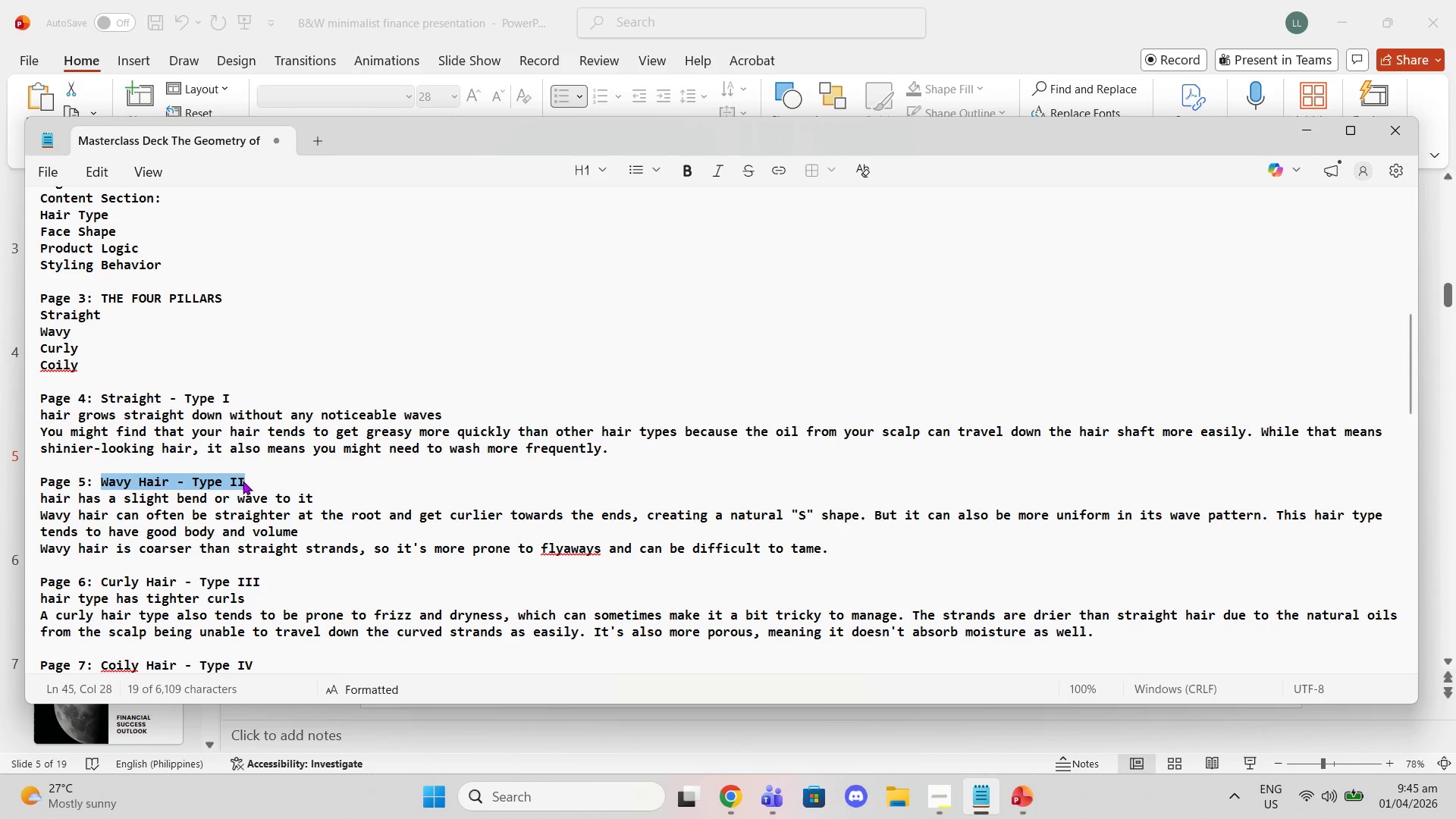 
right_click([243, 481])
 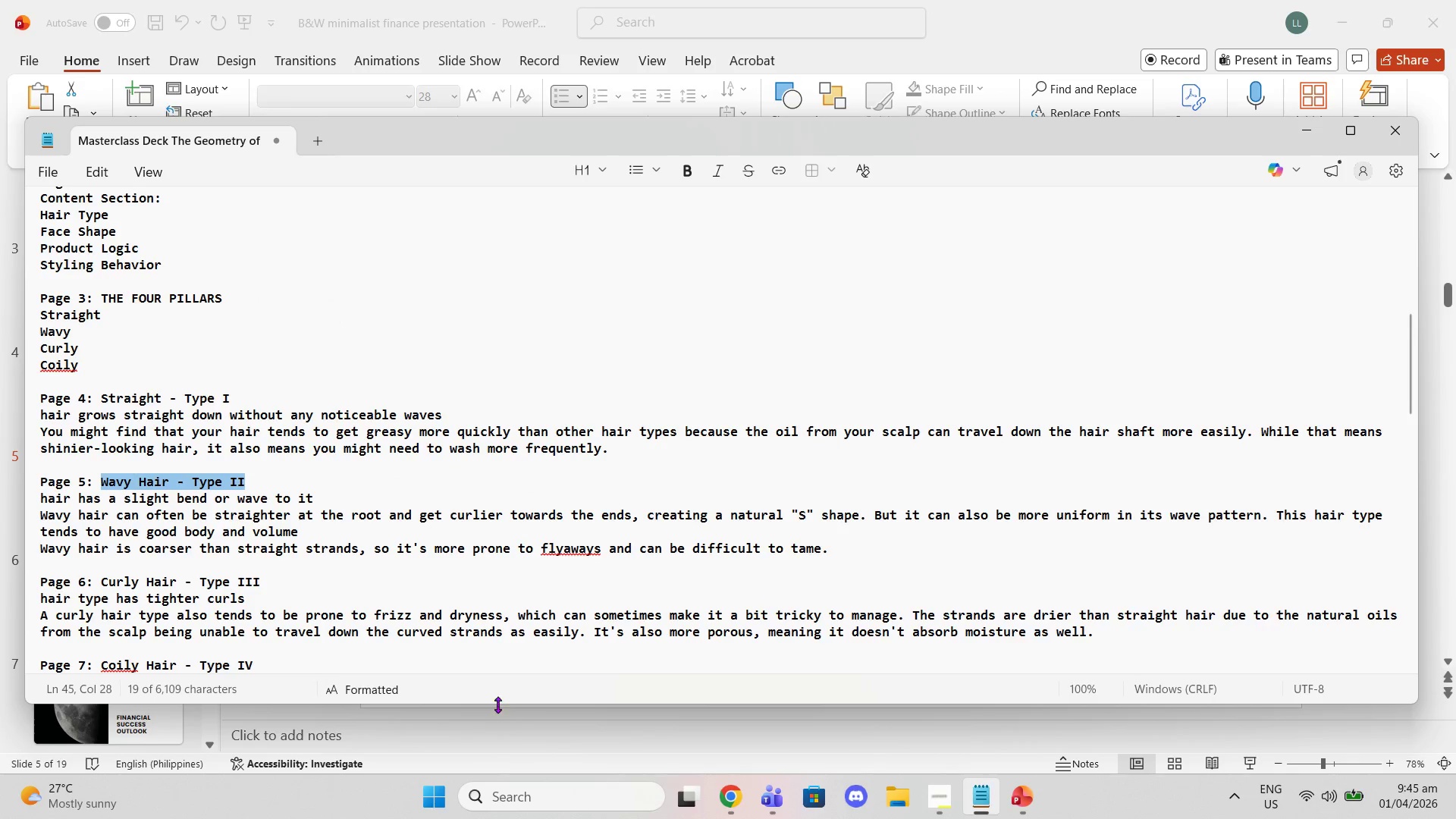 
left_click([519, 725])
 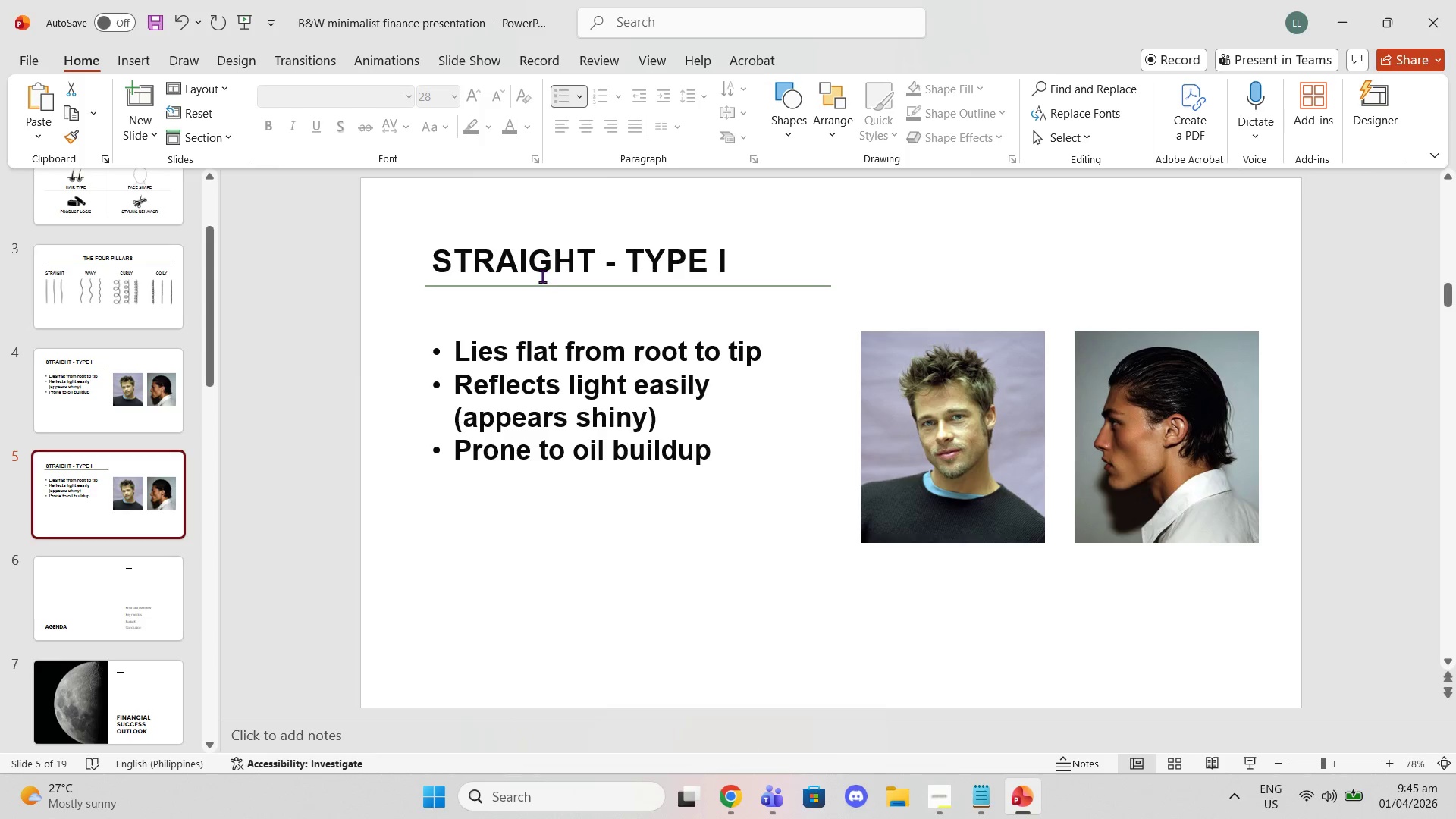 
double_click([539, 278])
 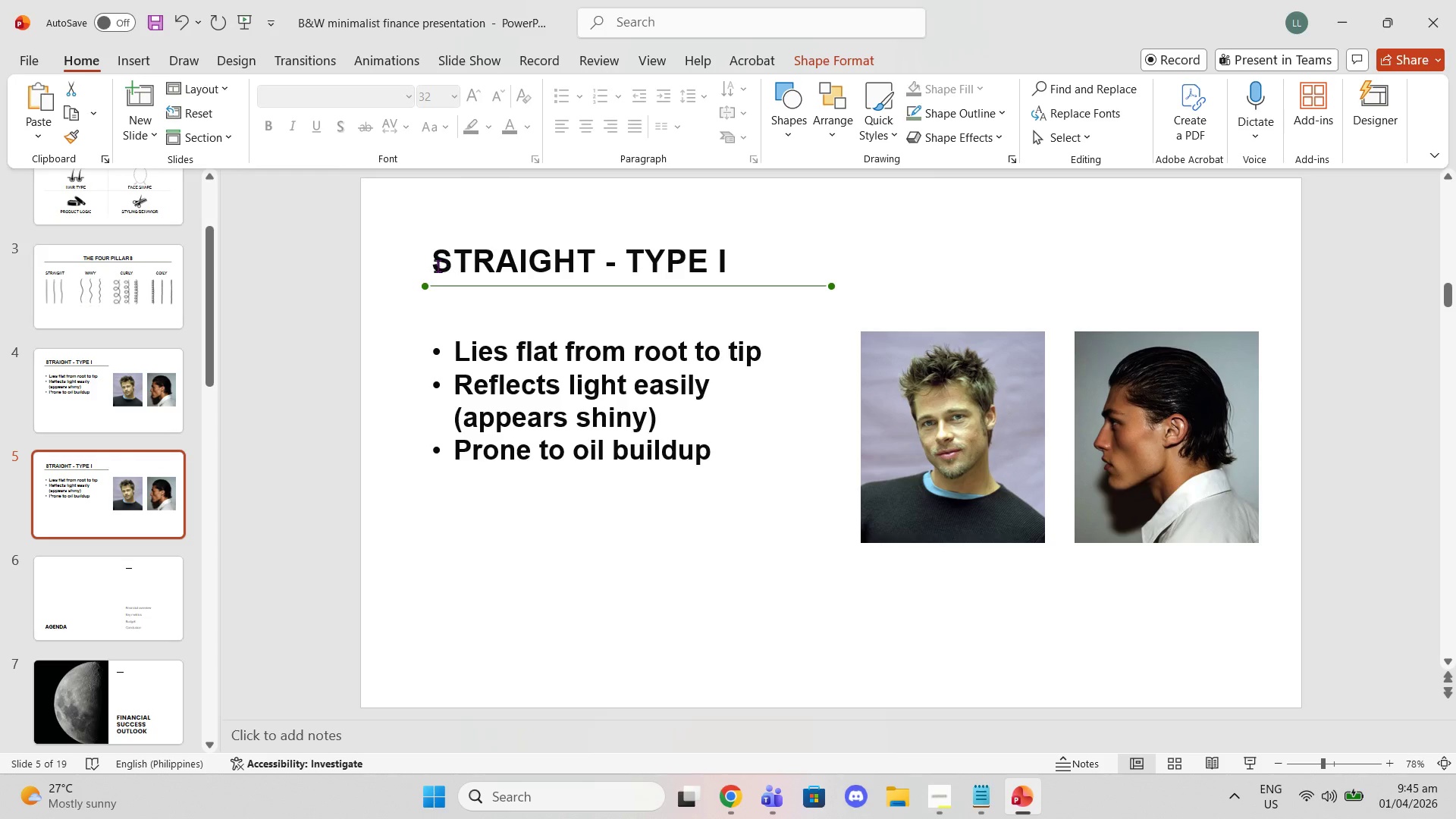 
double_click([436, 265])
 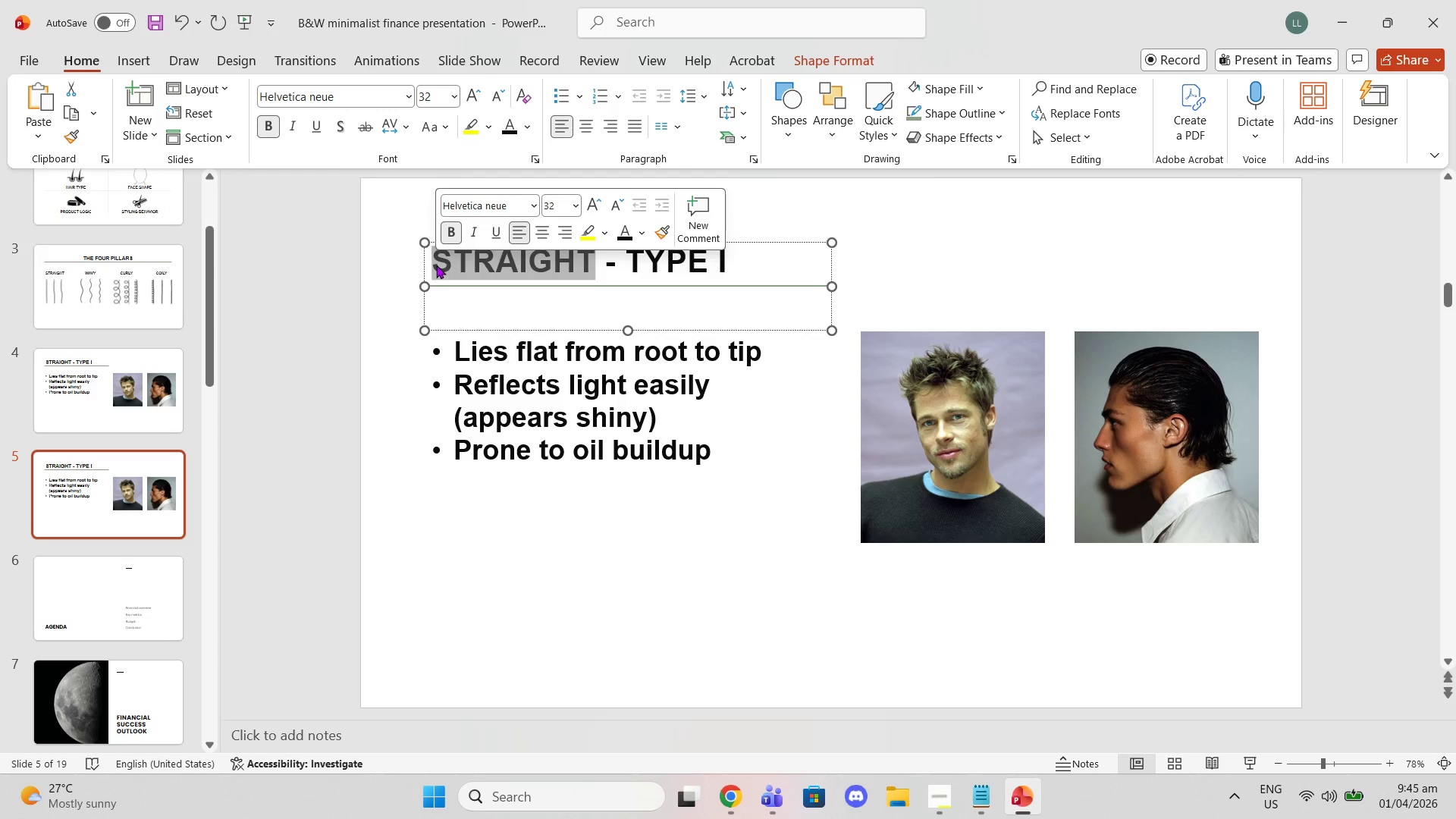 
triple_click([436, 265])
 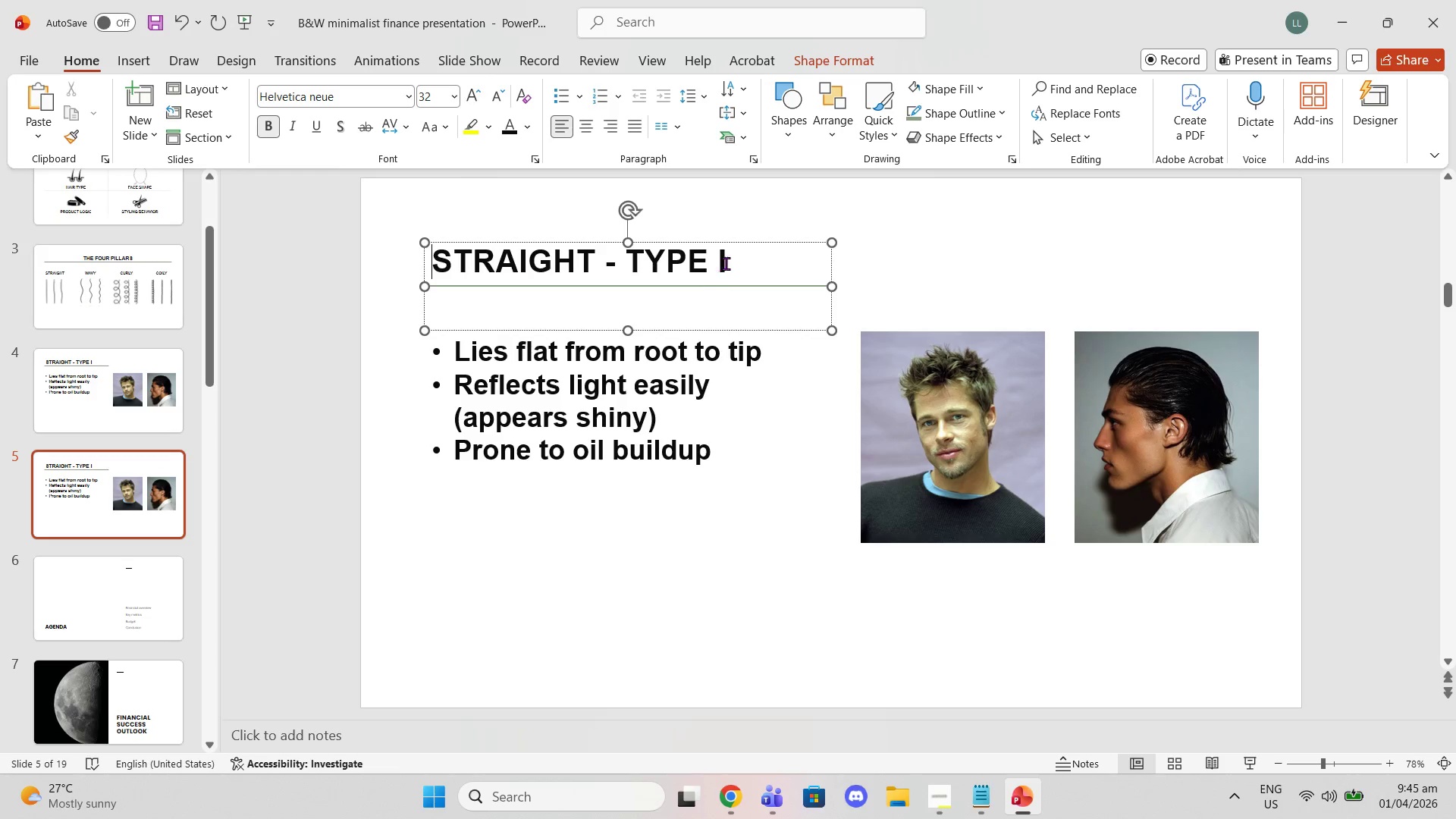 
left_click_drag(start_coordinate=[730, 262], to_coordinate=[464, 265])
 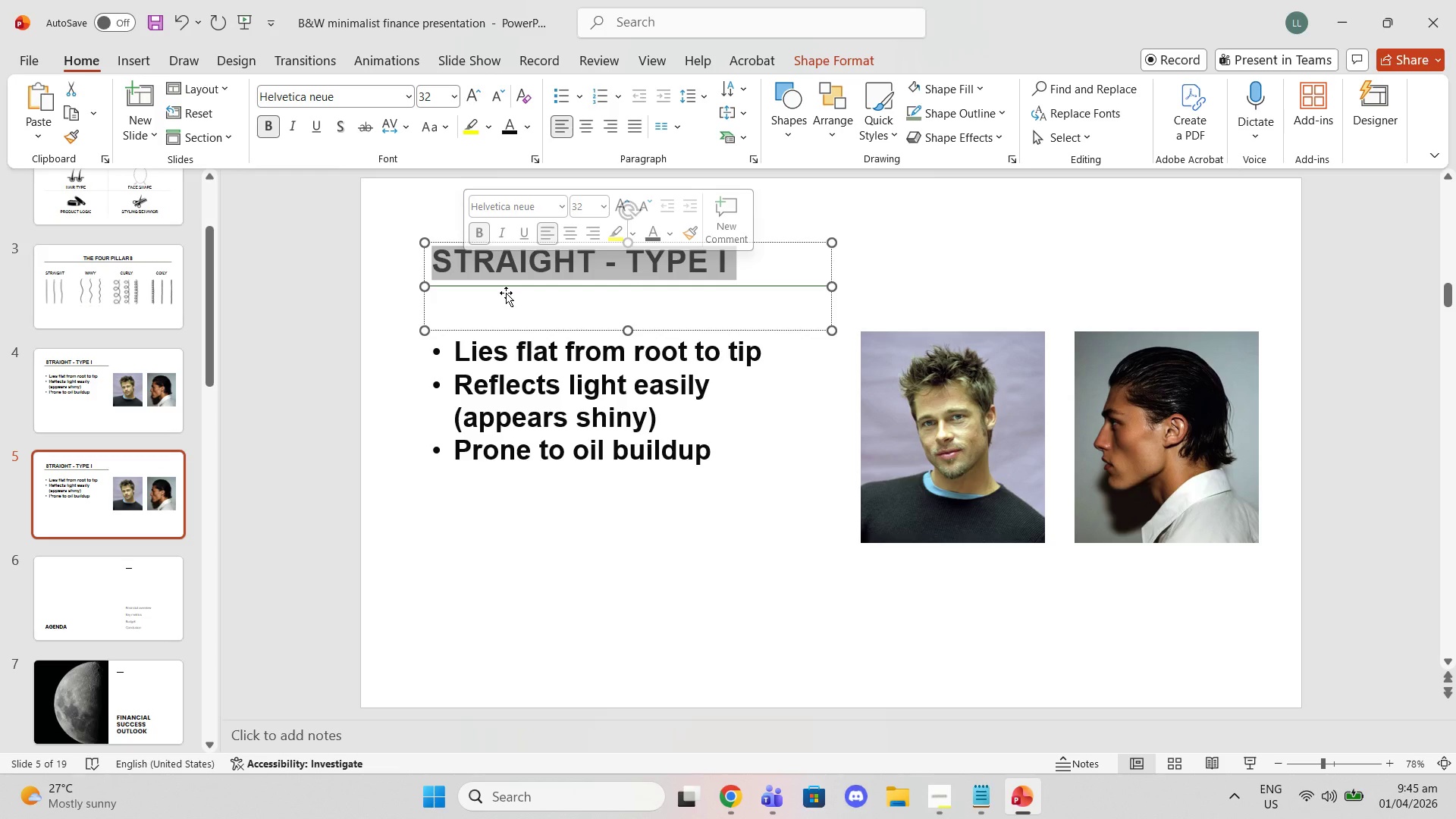 
key(Control+V)
 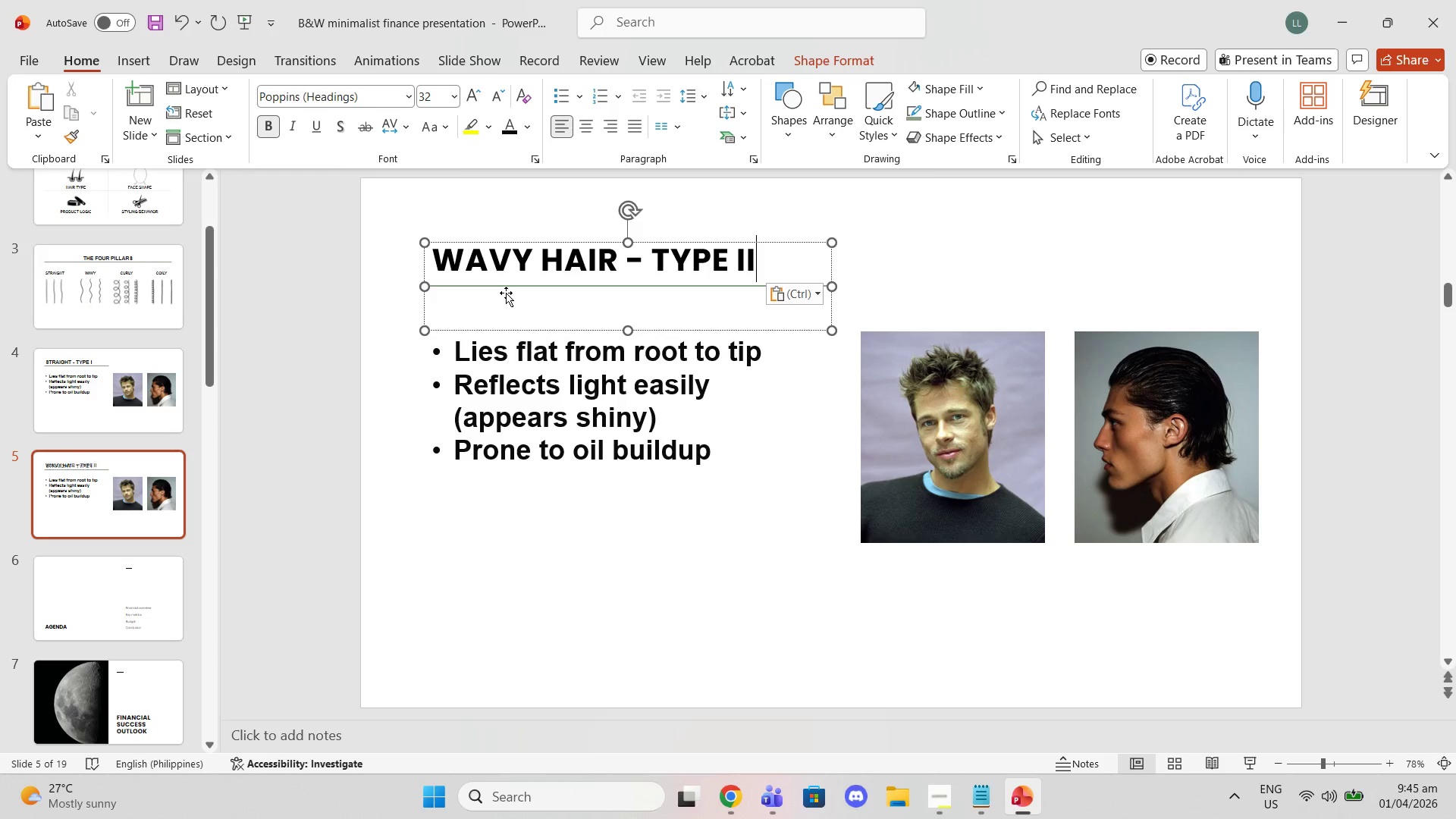 
key(Control+ControlLeft)
 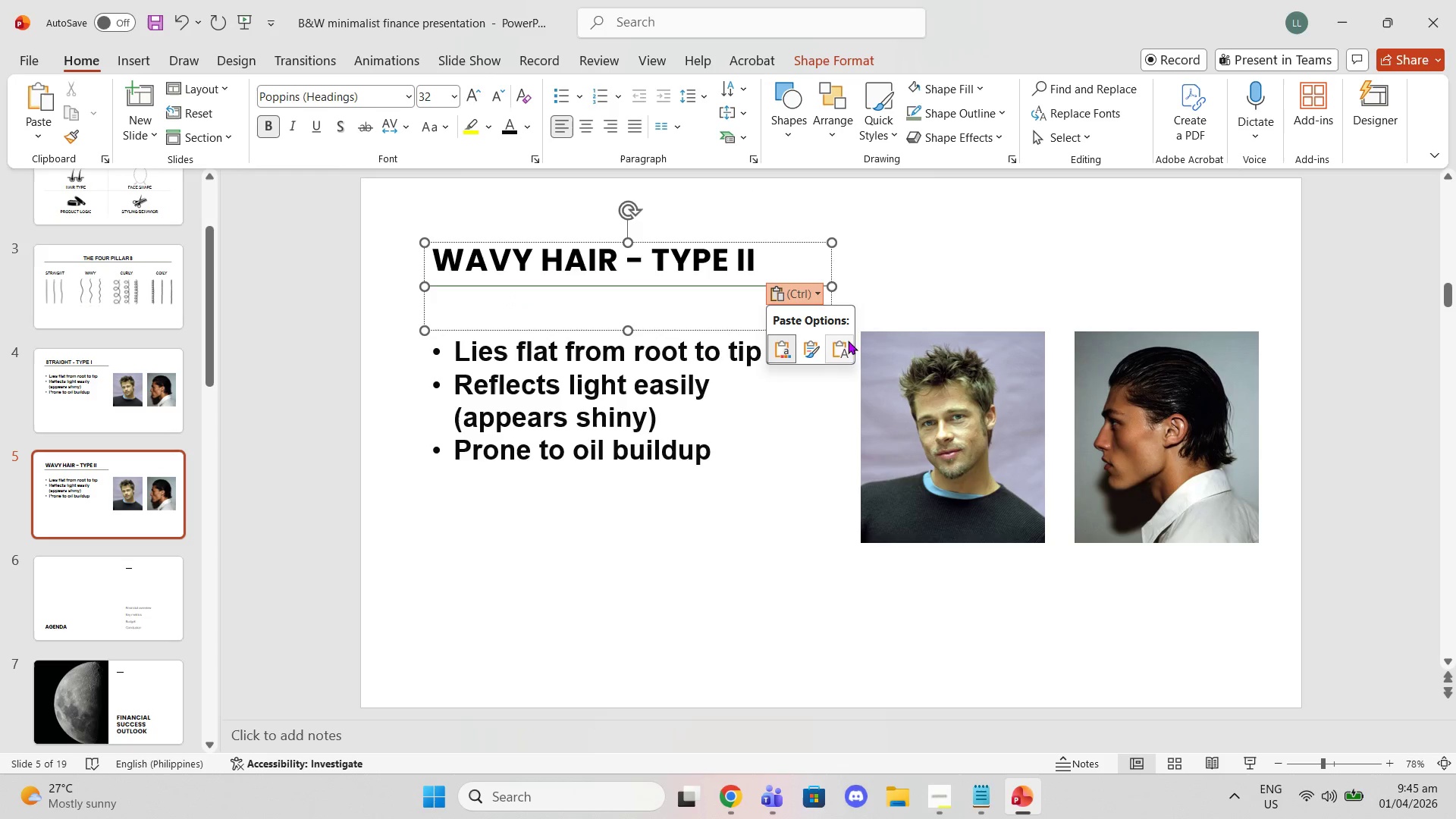 
left_click([843, 344])
 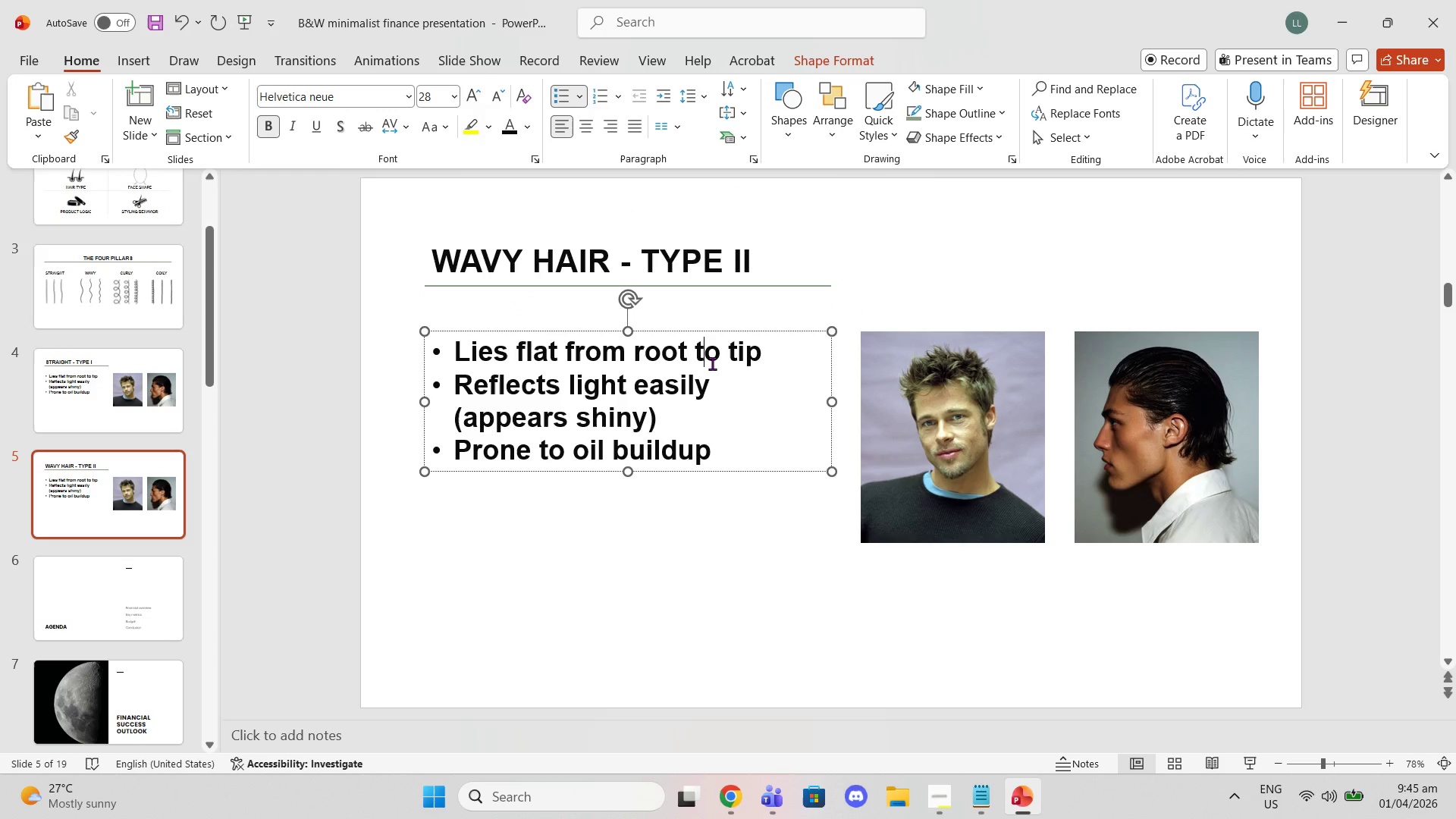 
left_click([656, 244])
 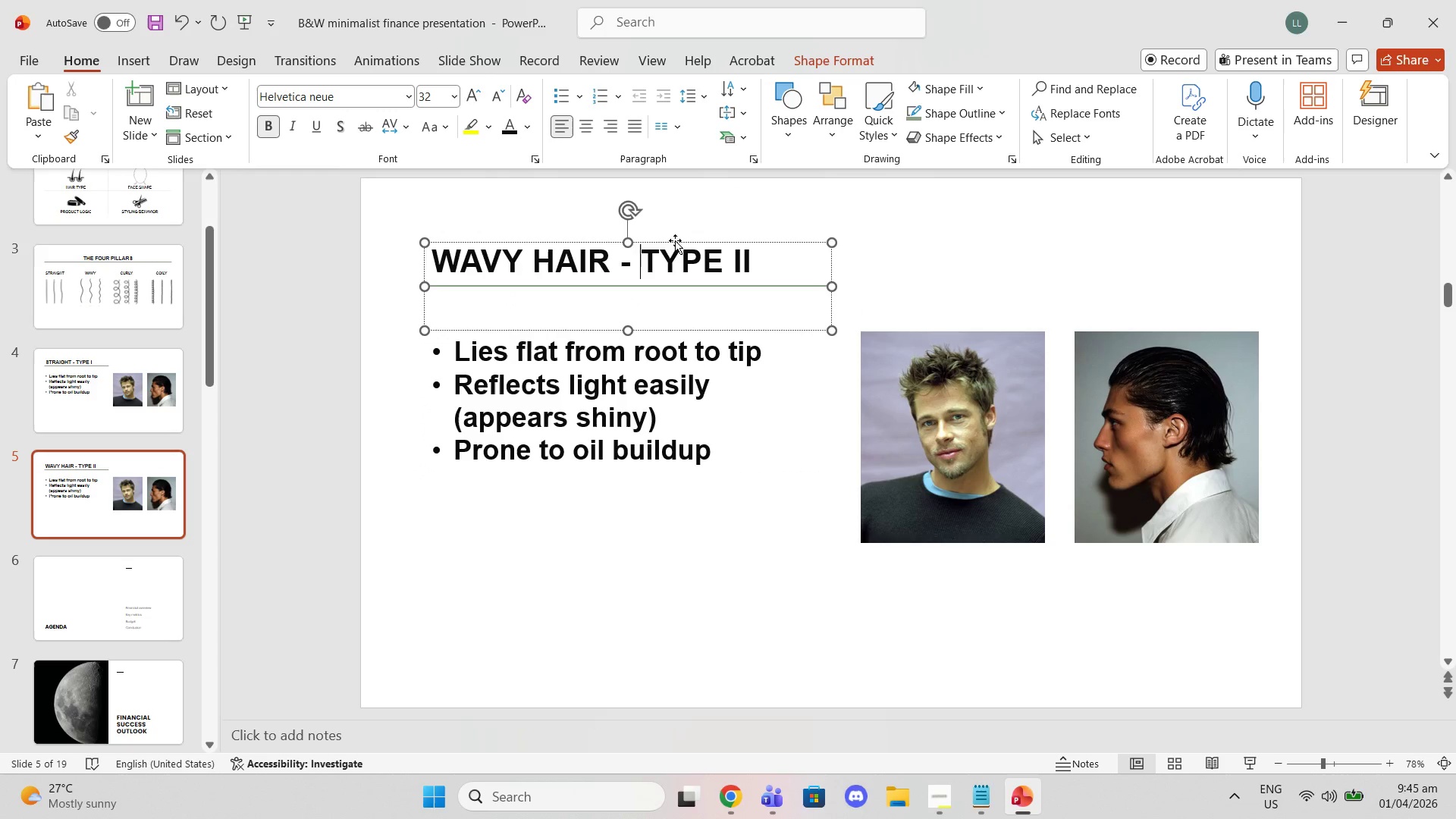 
left_click([675, 240])
 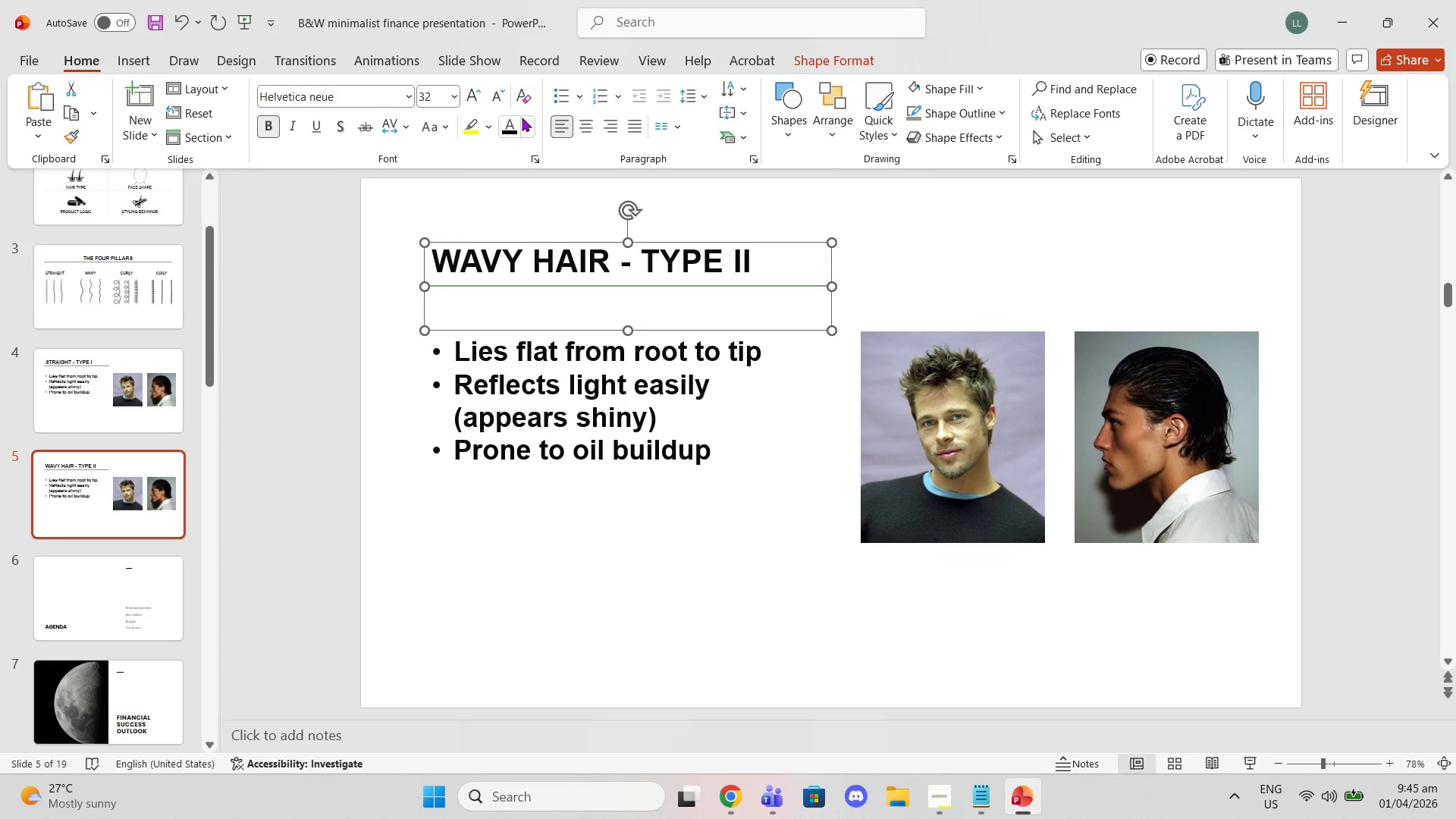 
left_click([522, 118])
 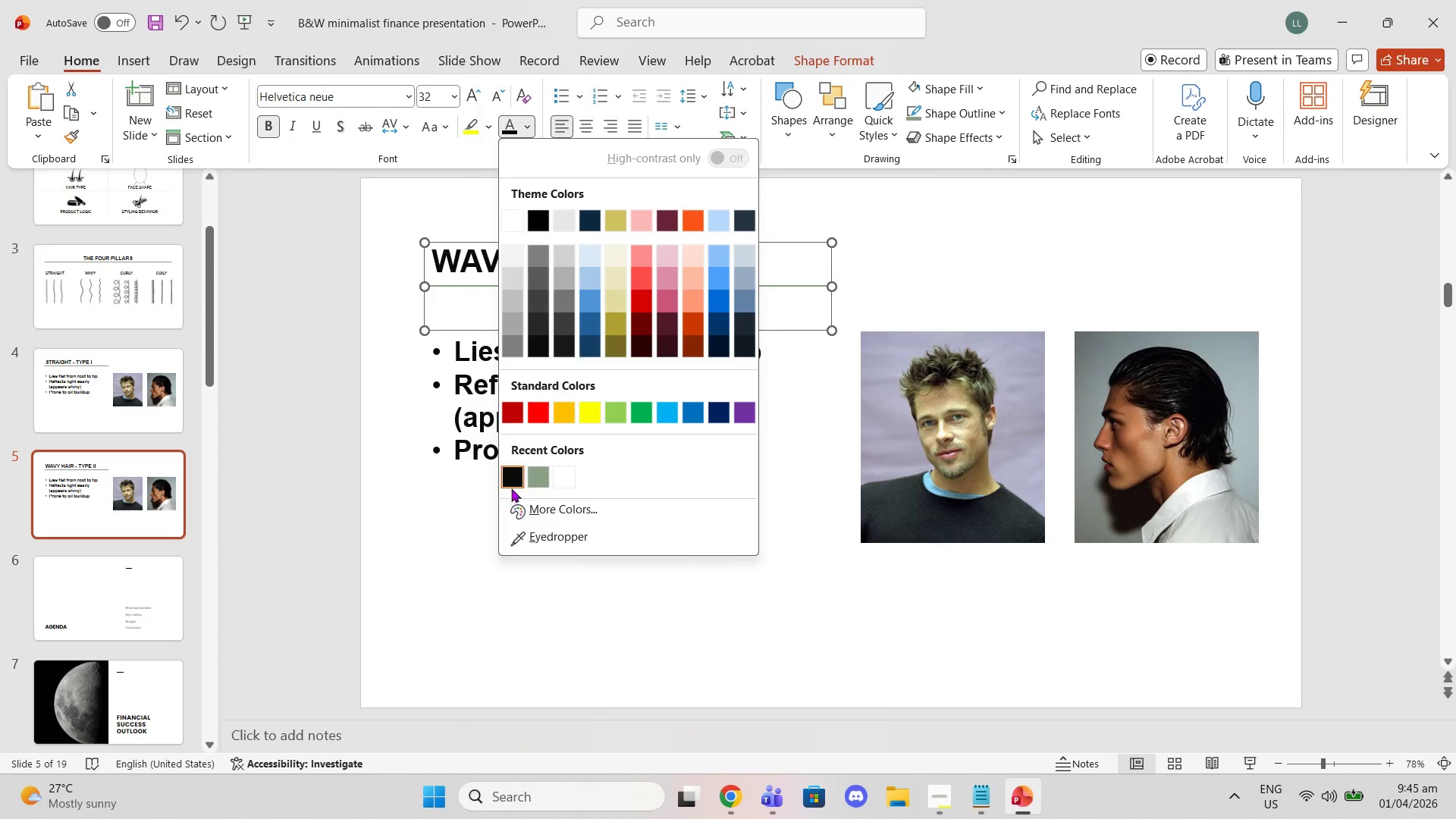 
left_click([511, 485])
 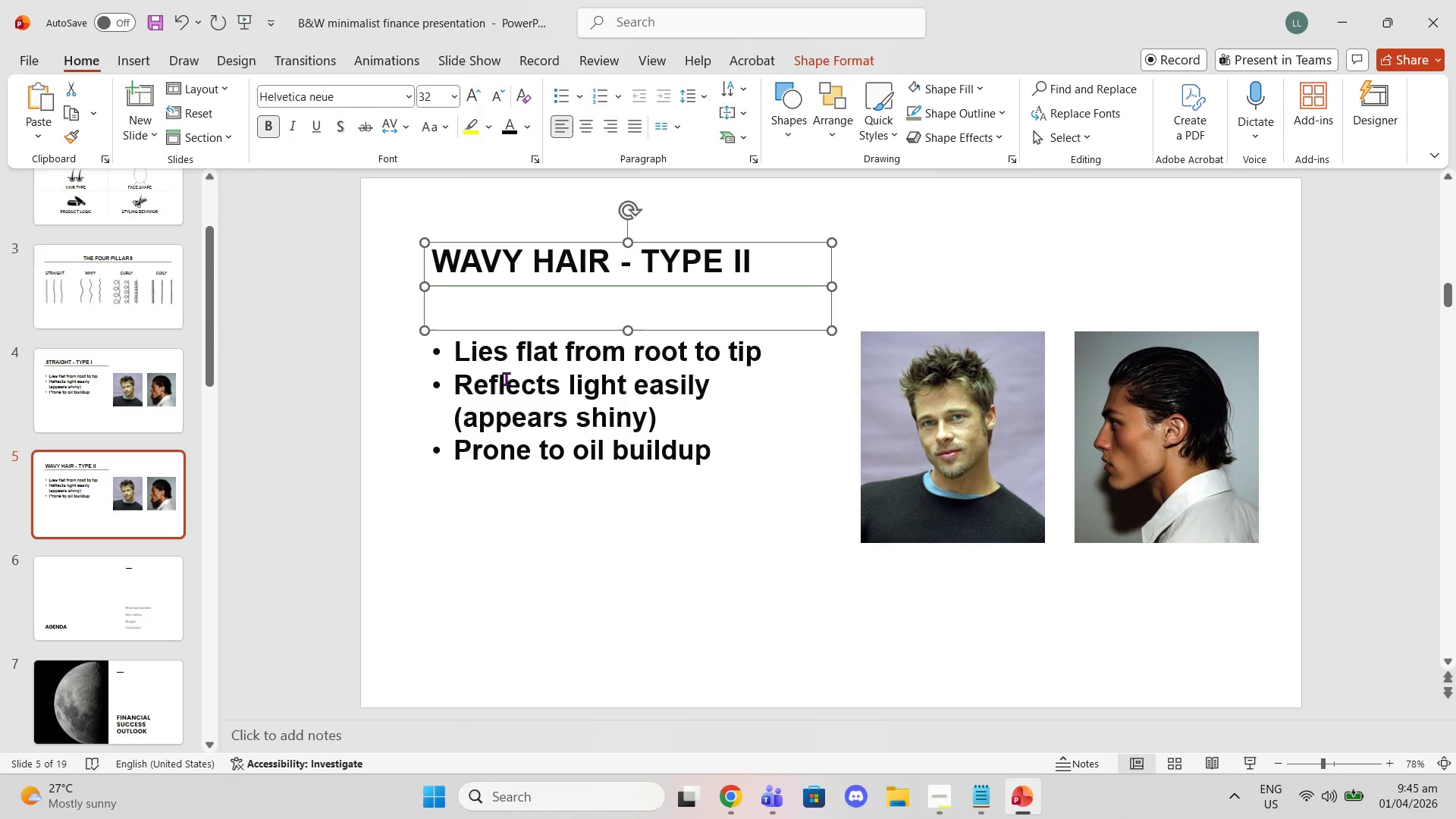 
left_click([505, 365])
 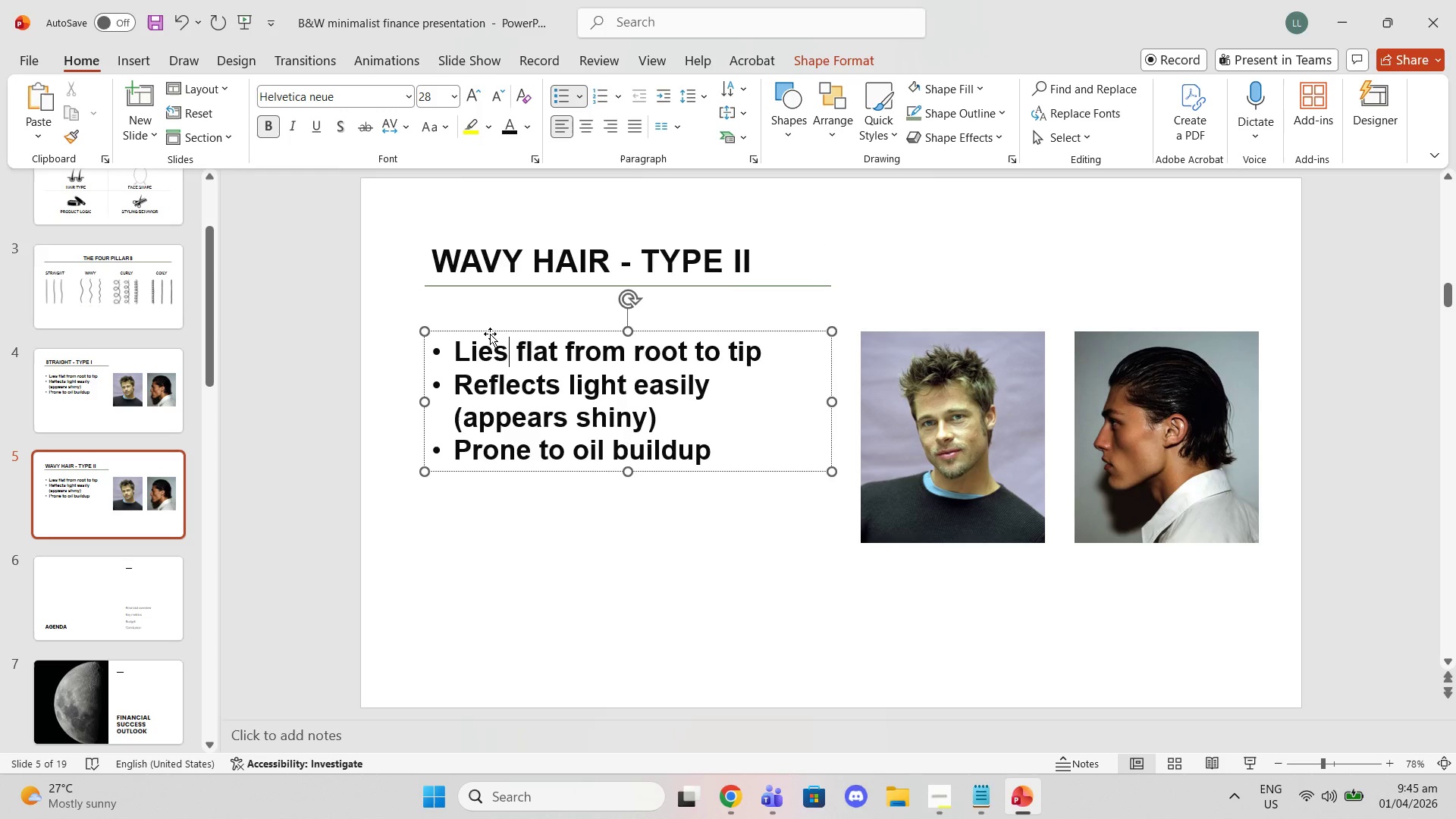 
left_click([490, 334])
 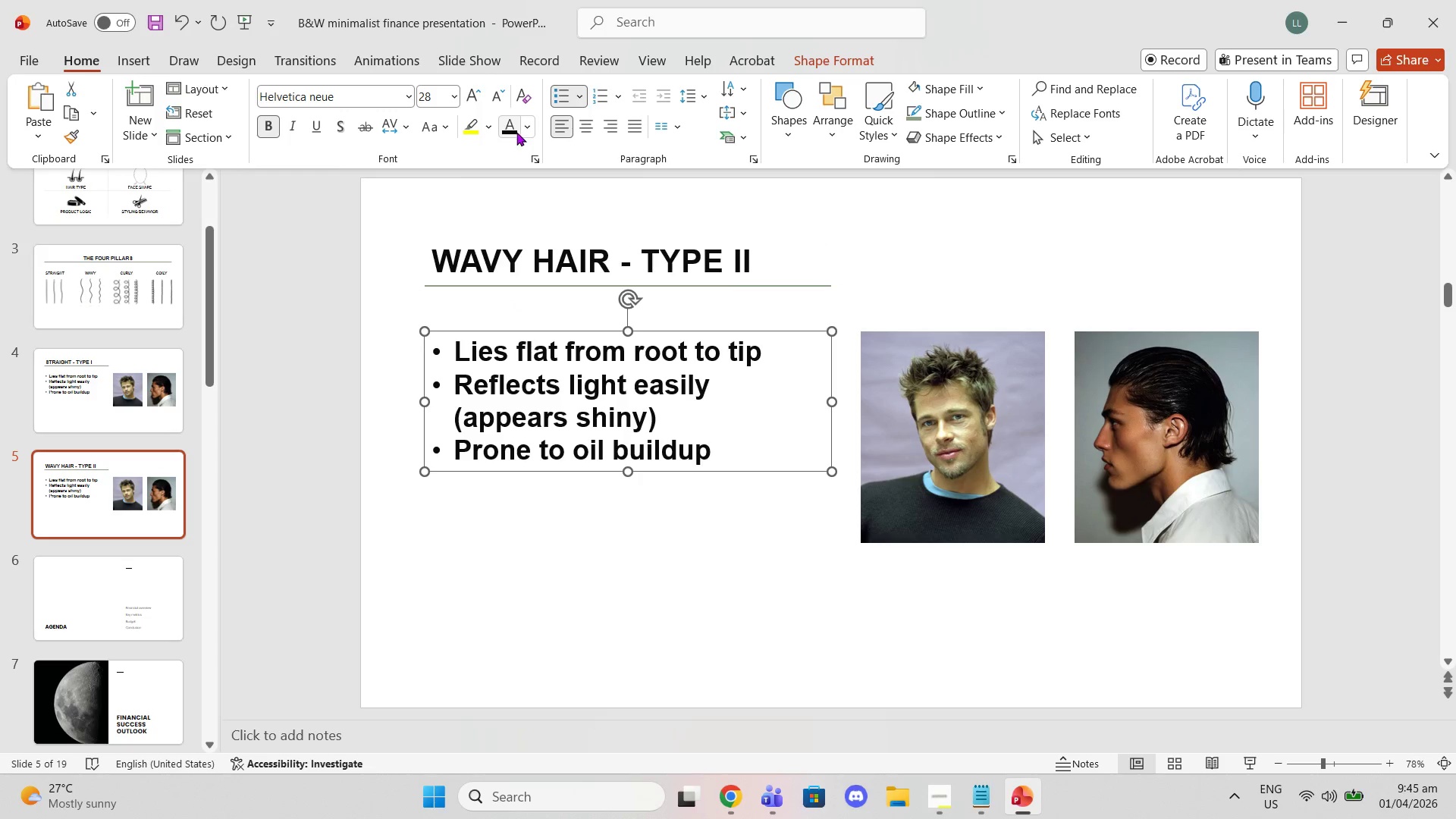 
left_click([528, 125])
 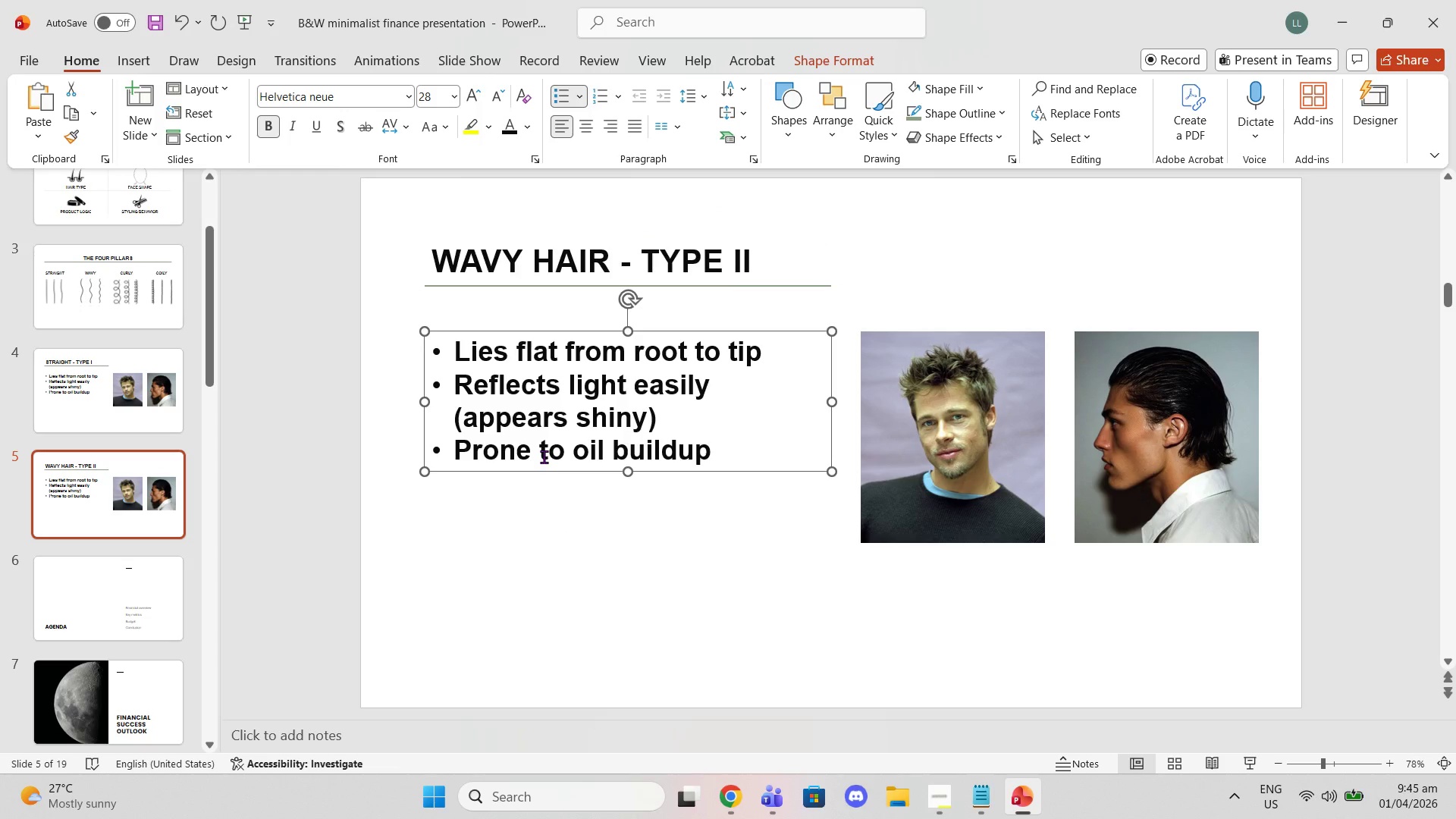 
wait(10.86)
 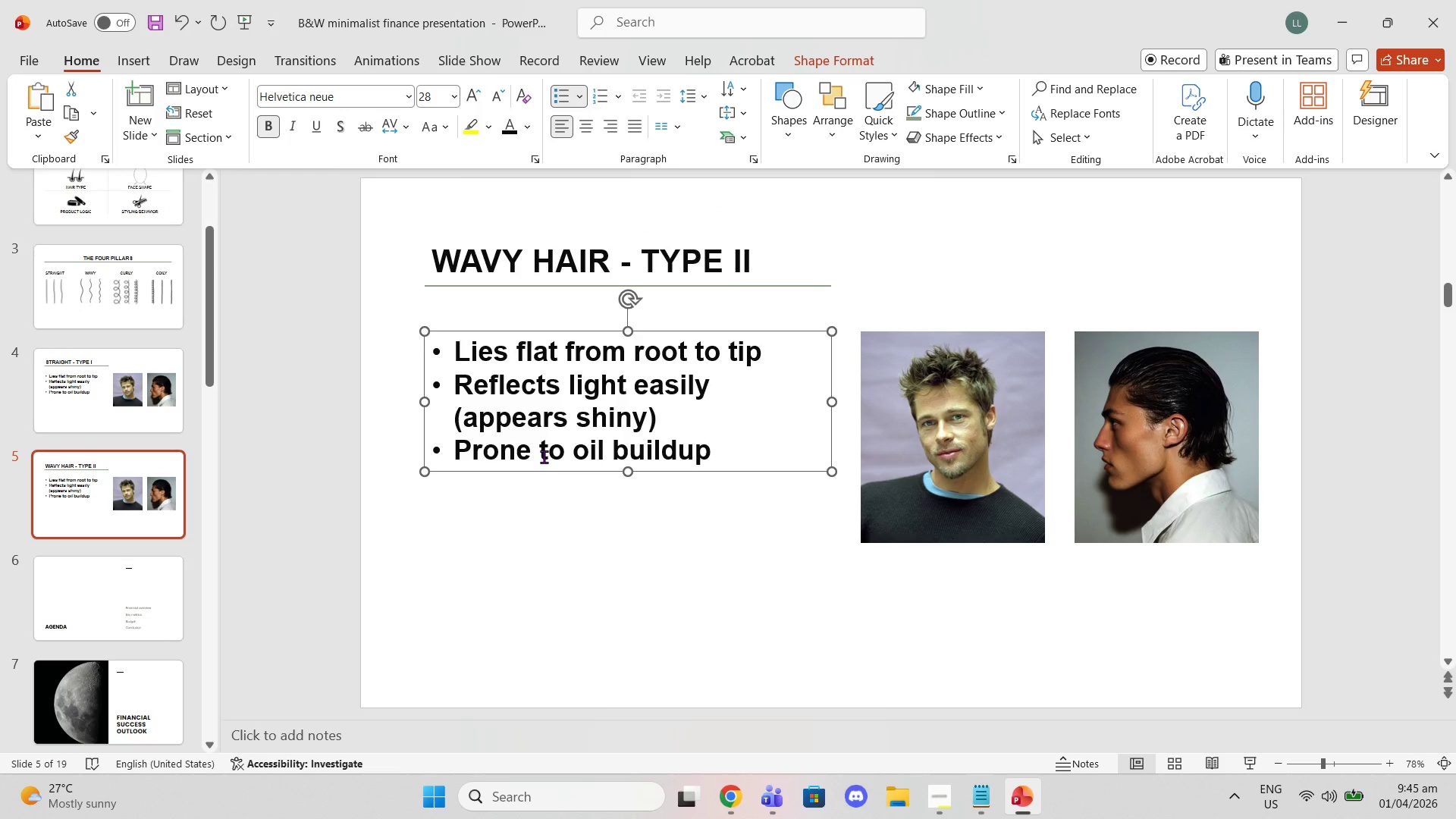 
left_click_drag(start_coordinate=[765, 352], to_coordinate=[686, 353])
 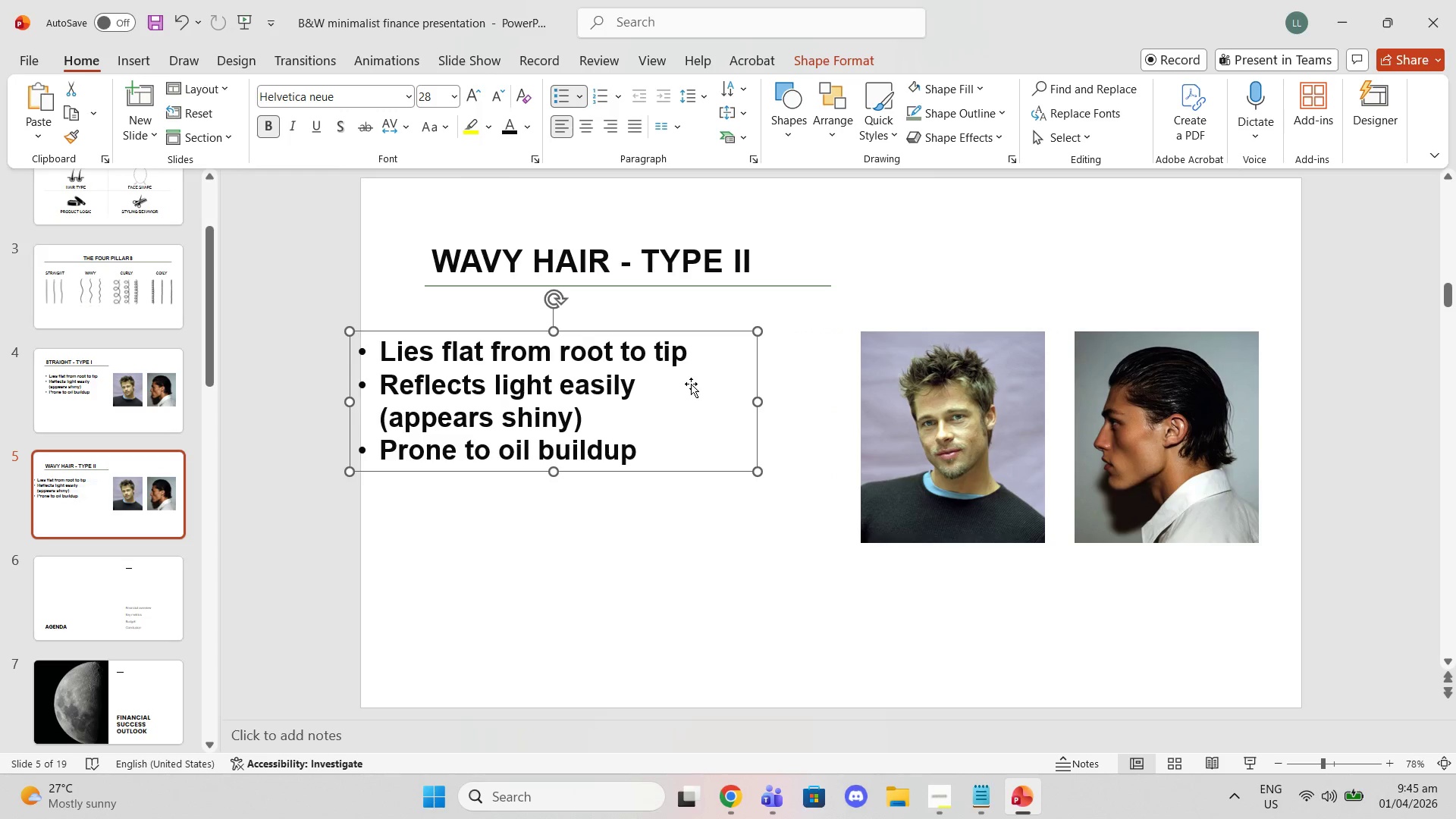 
key(Control+Z)
 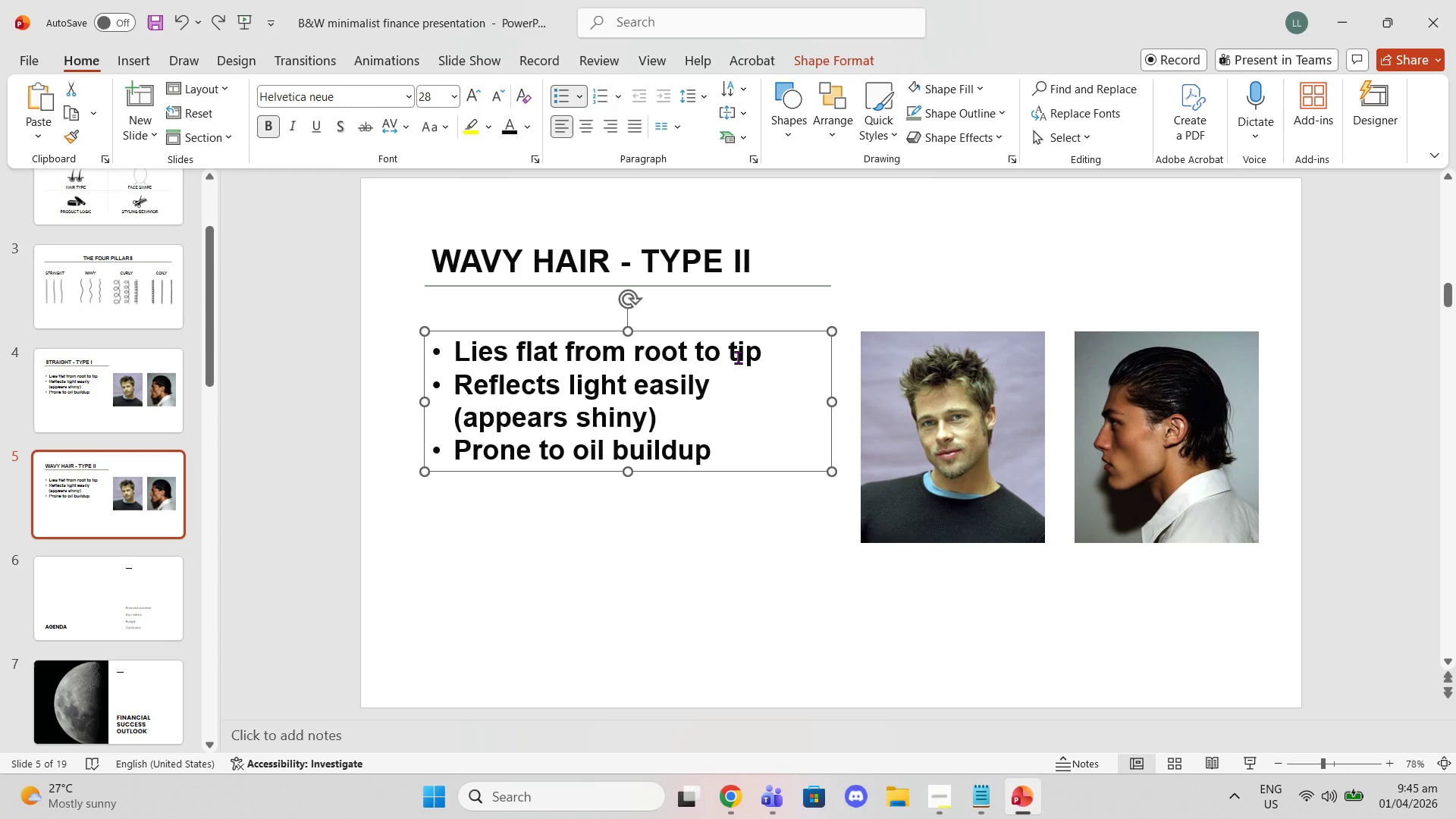 
double_click([738, 356])
 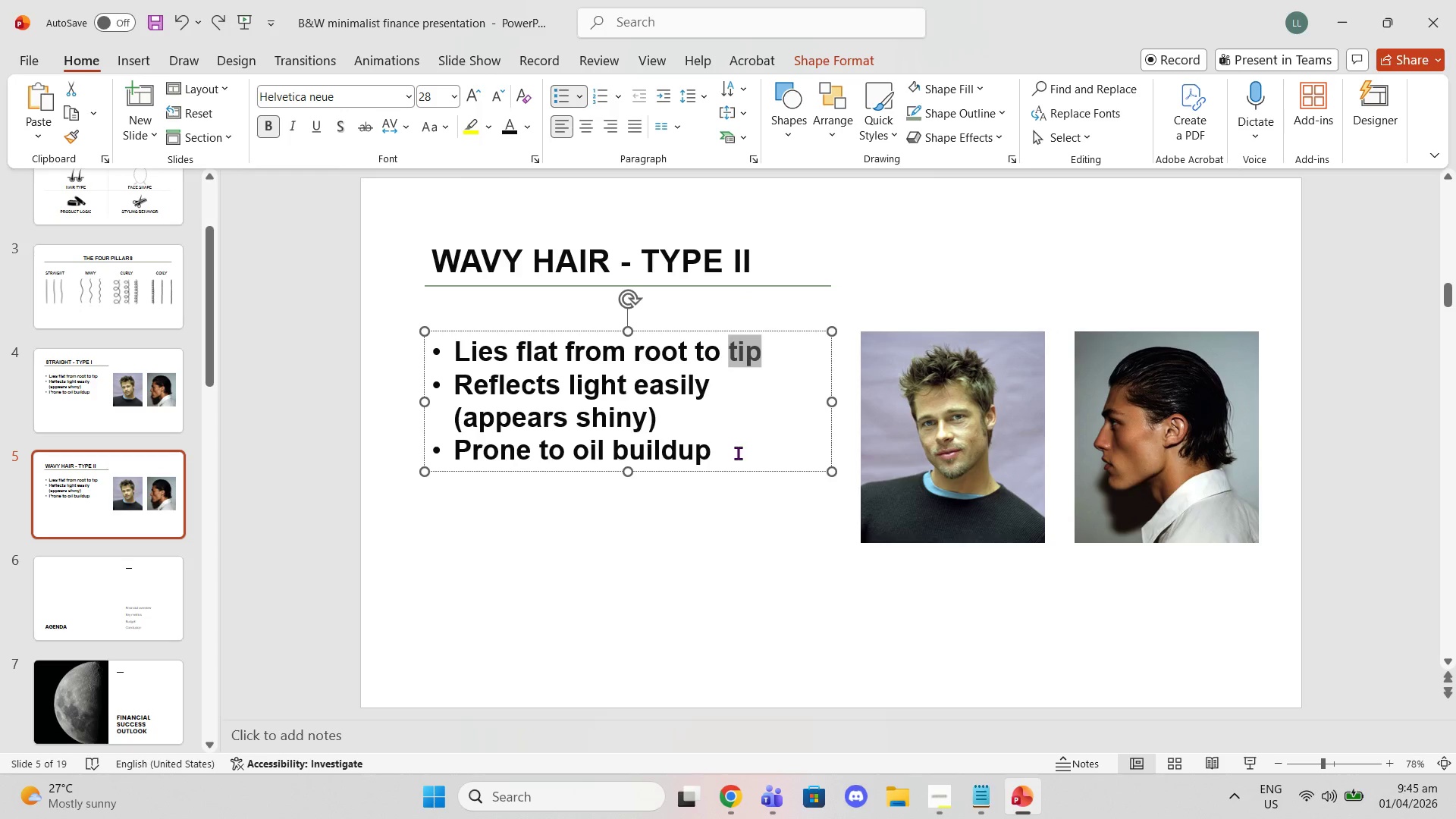 
left_click([736, 460])
 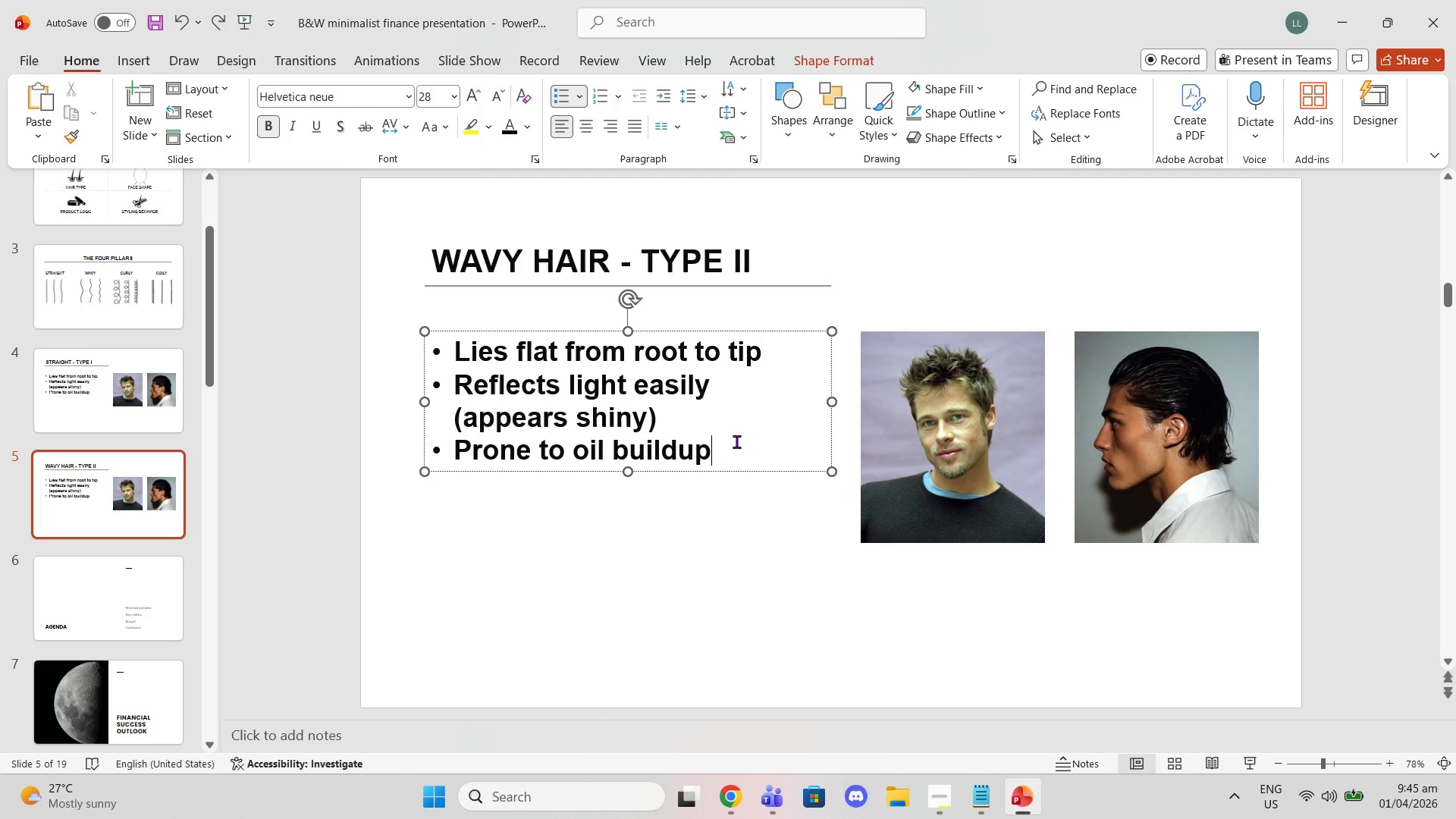 
key(Enter)
 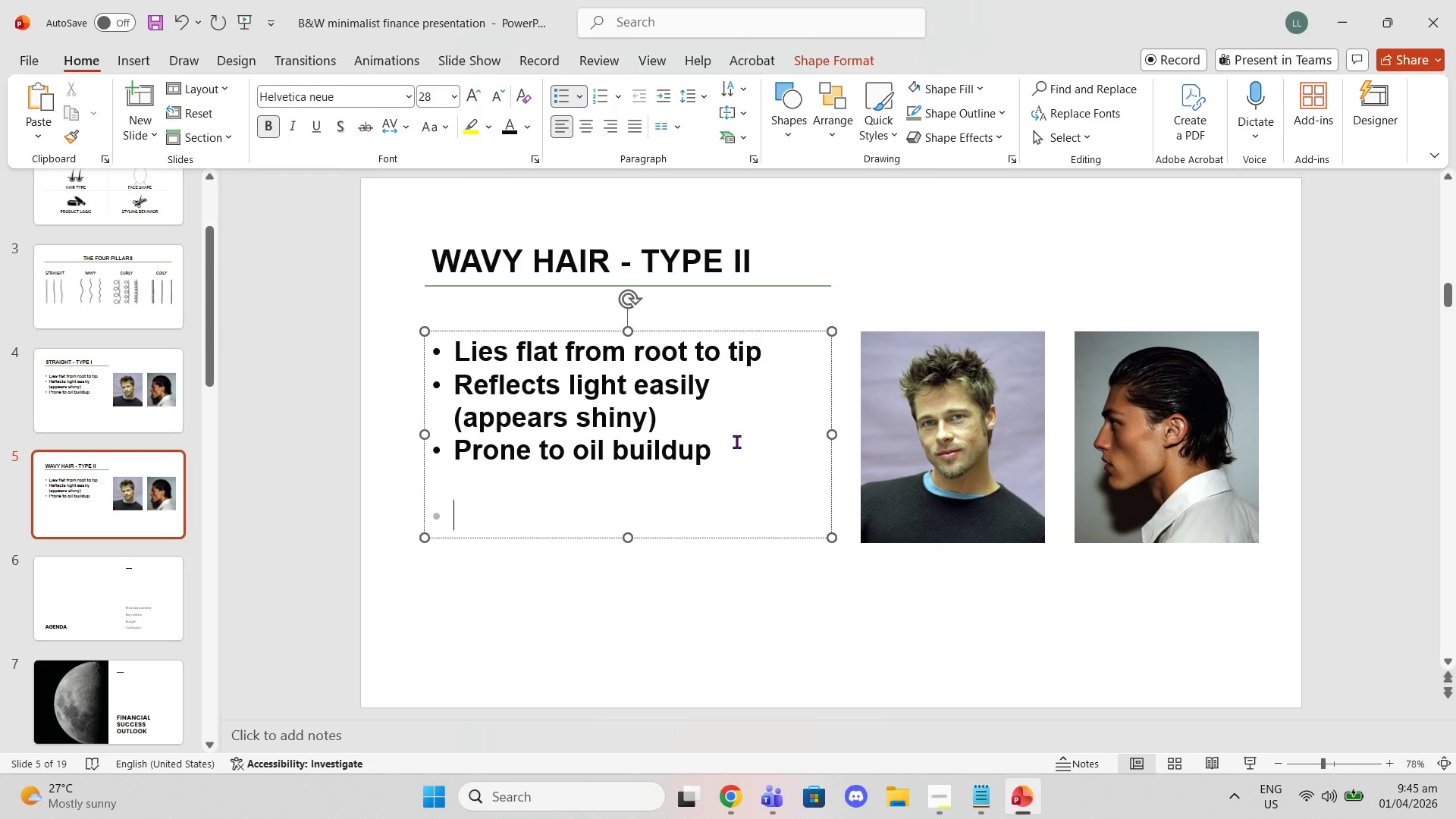 
key(Enter)
 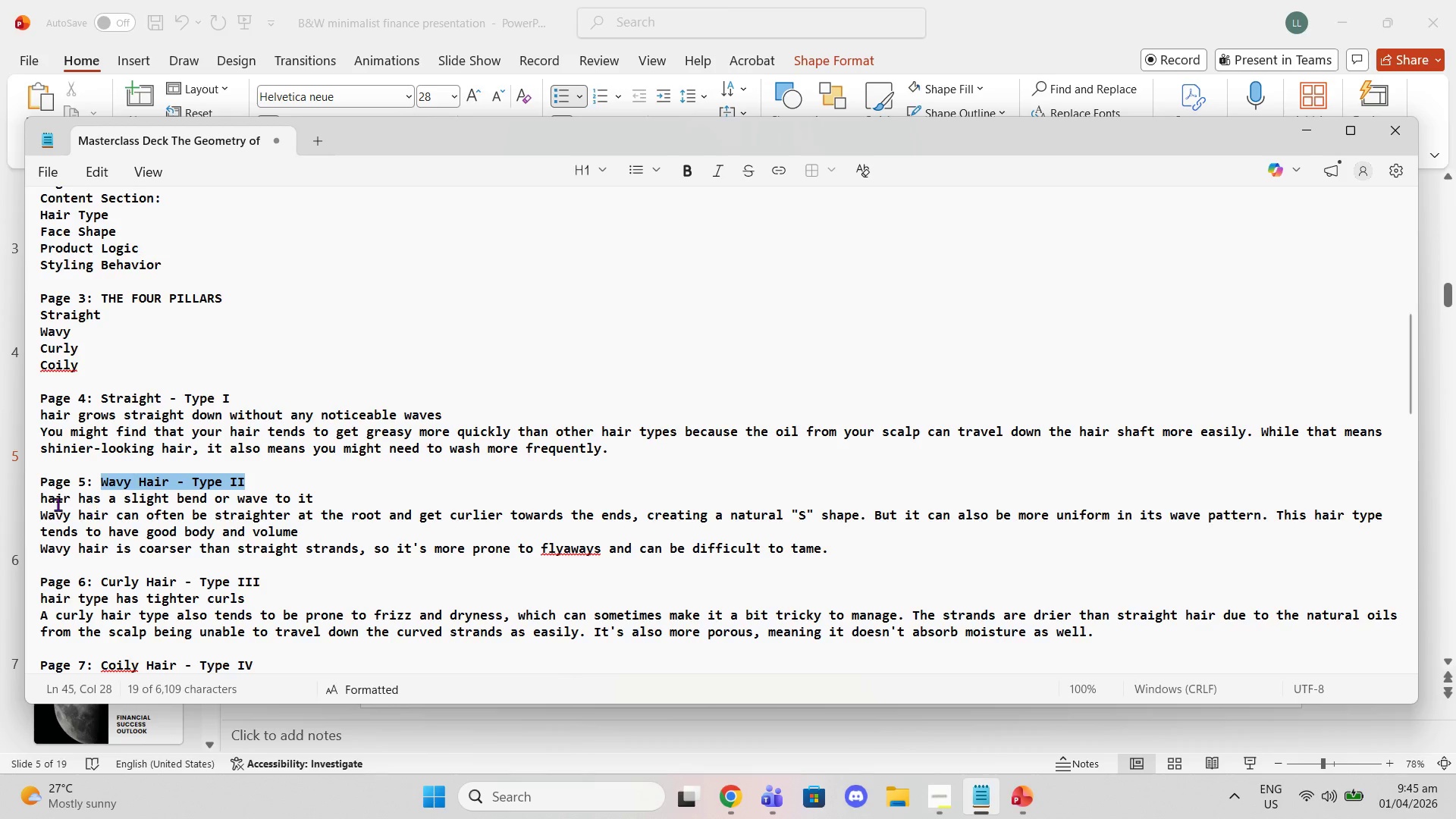 
left_click_drag(start_coordinate=[40, 499], to_coordinate=[827, 547])
 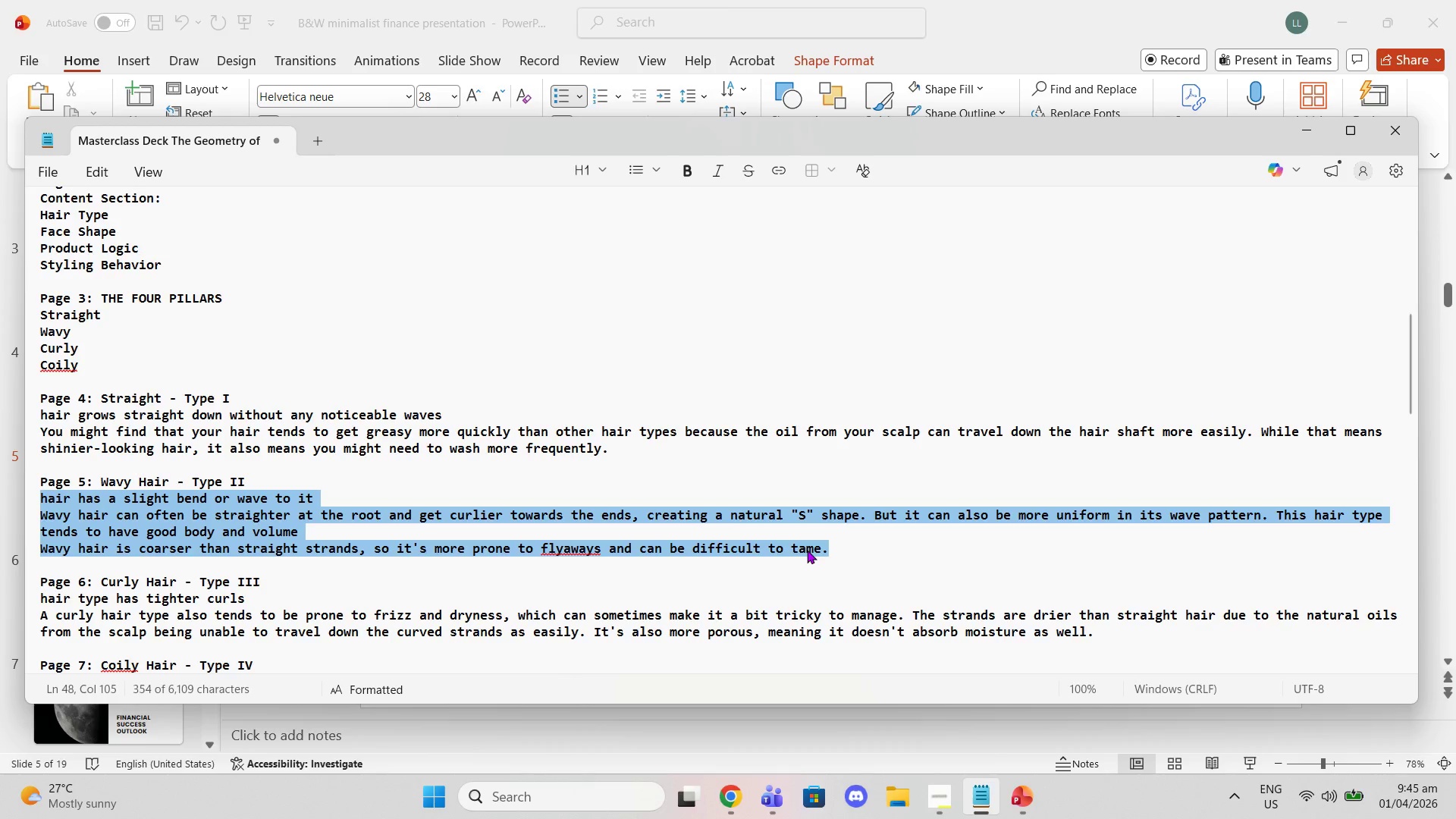 
right_click([807, 549])
 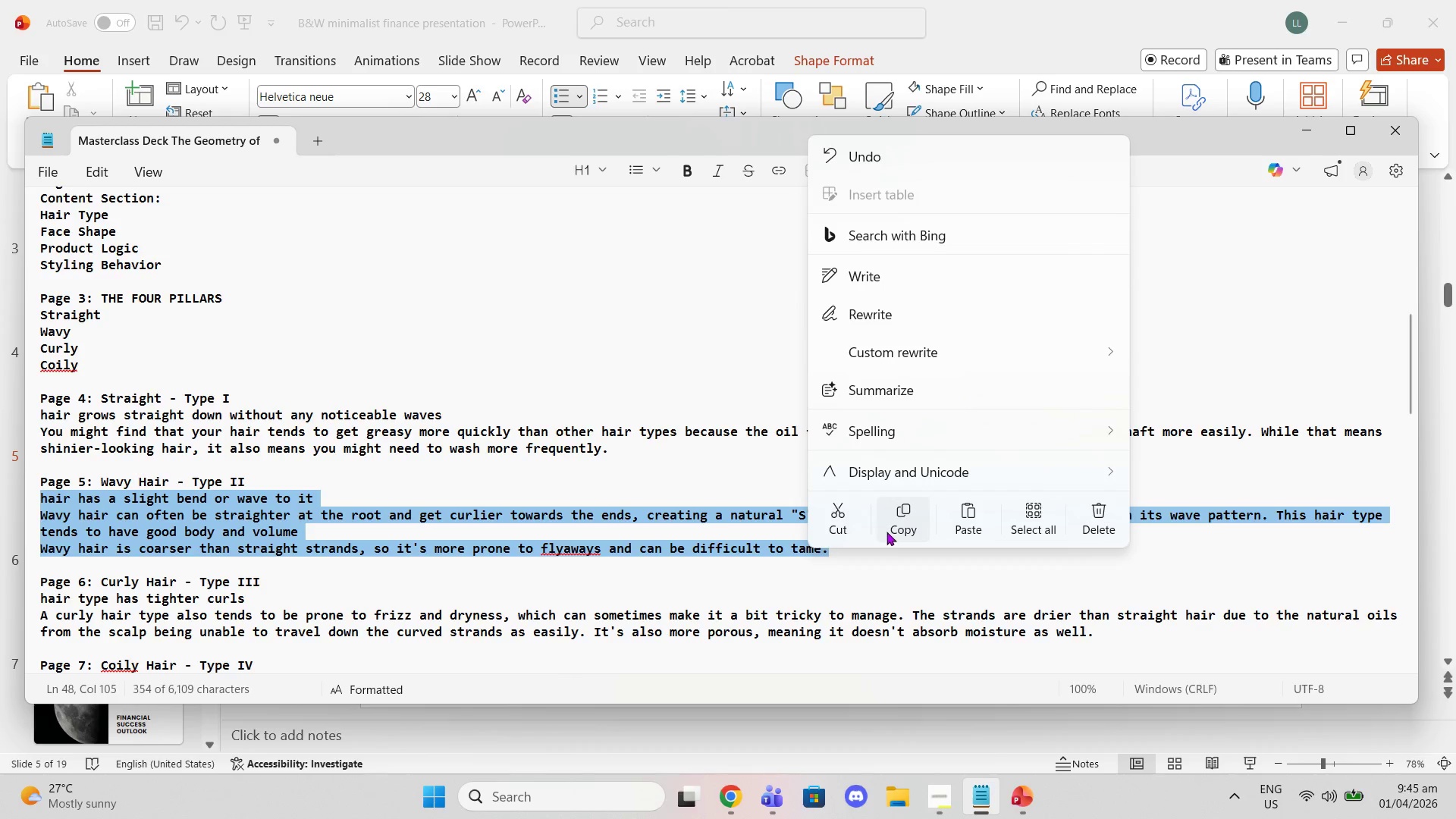 
left_click([899, 516])
 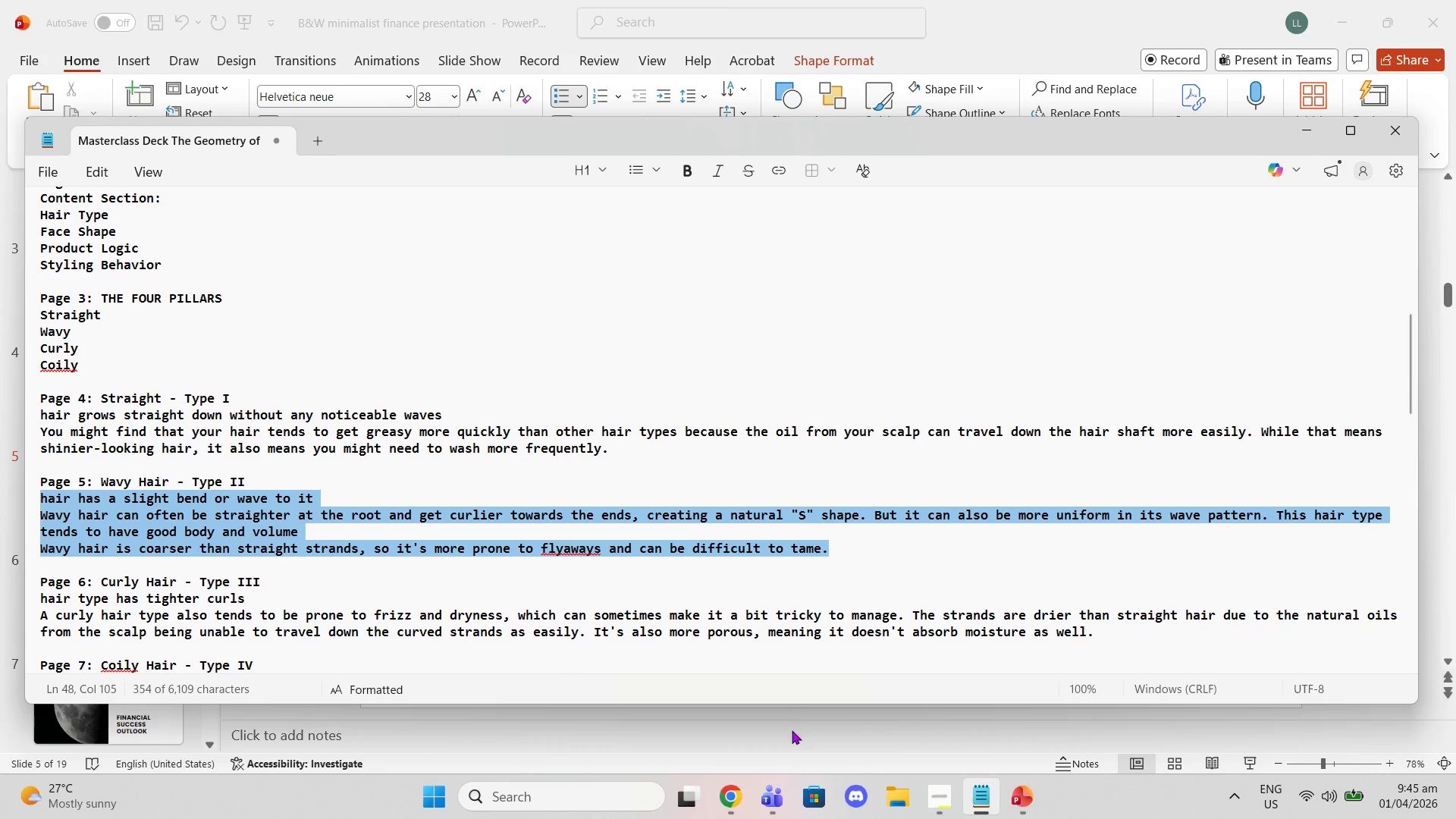 
left_click([792, 730])
 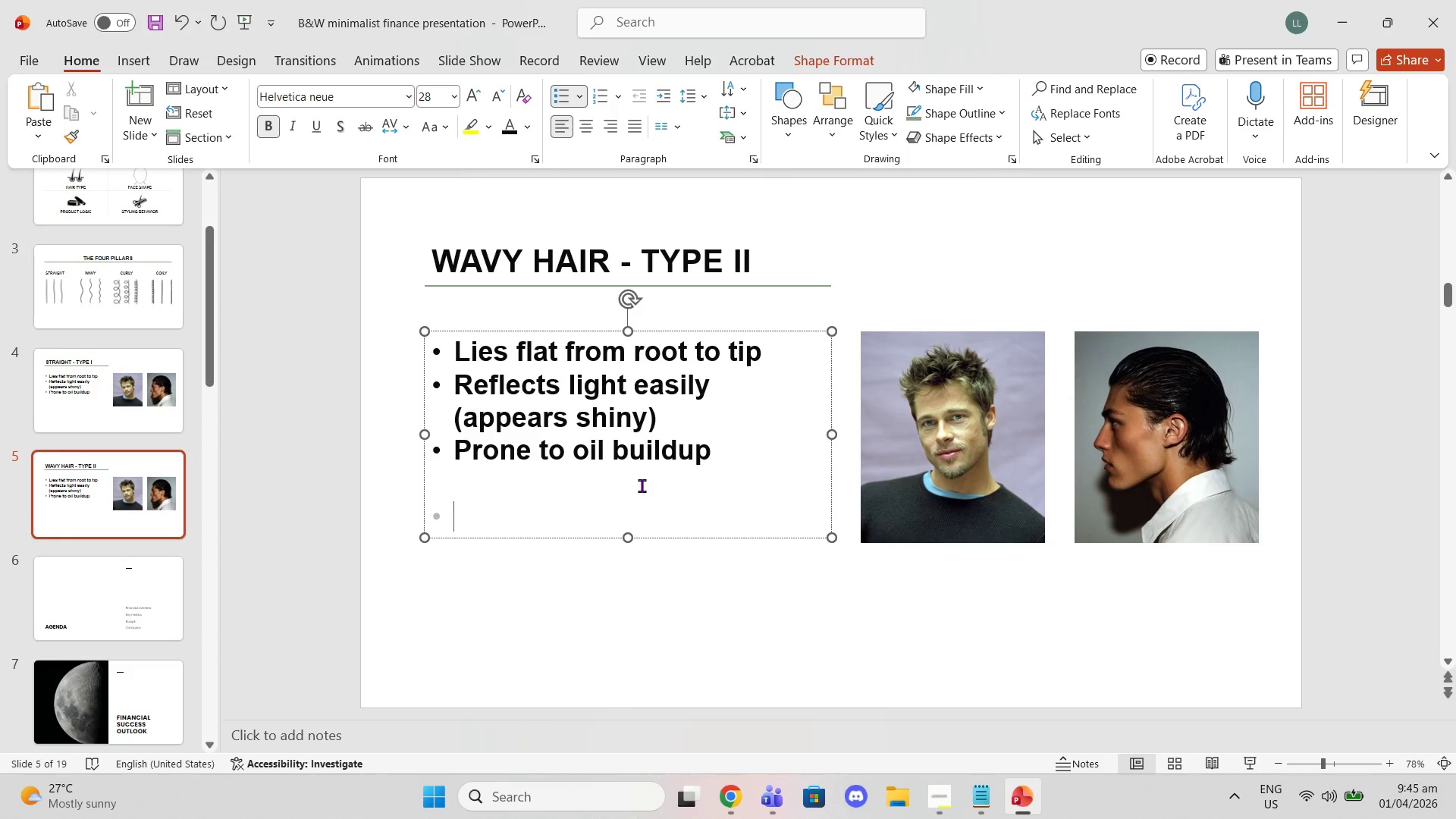 
key(Control+Shift+V)
 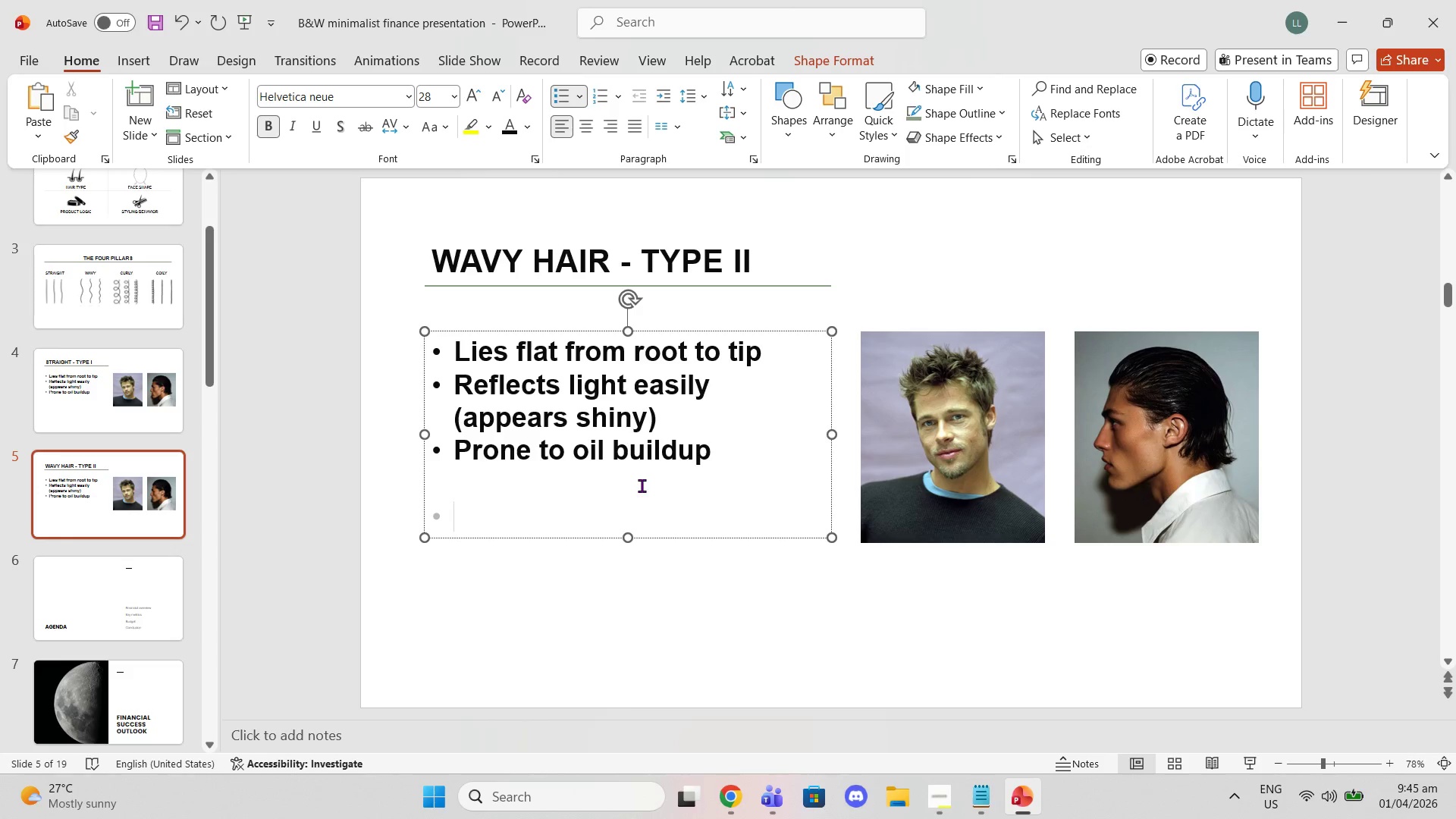 
key(Control+V)
 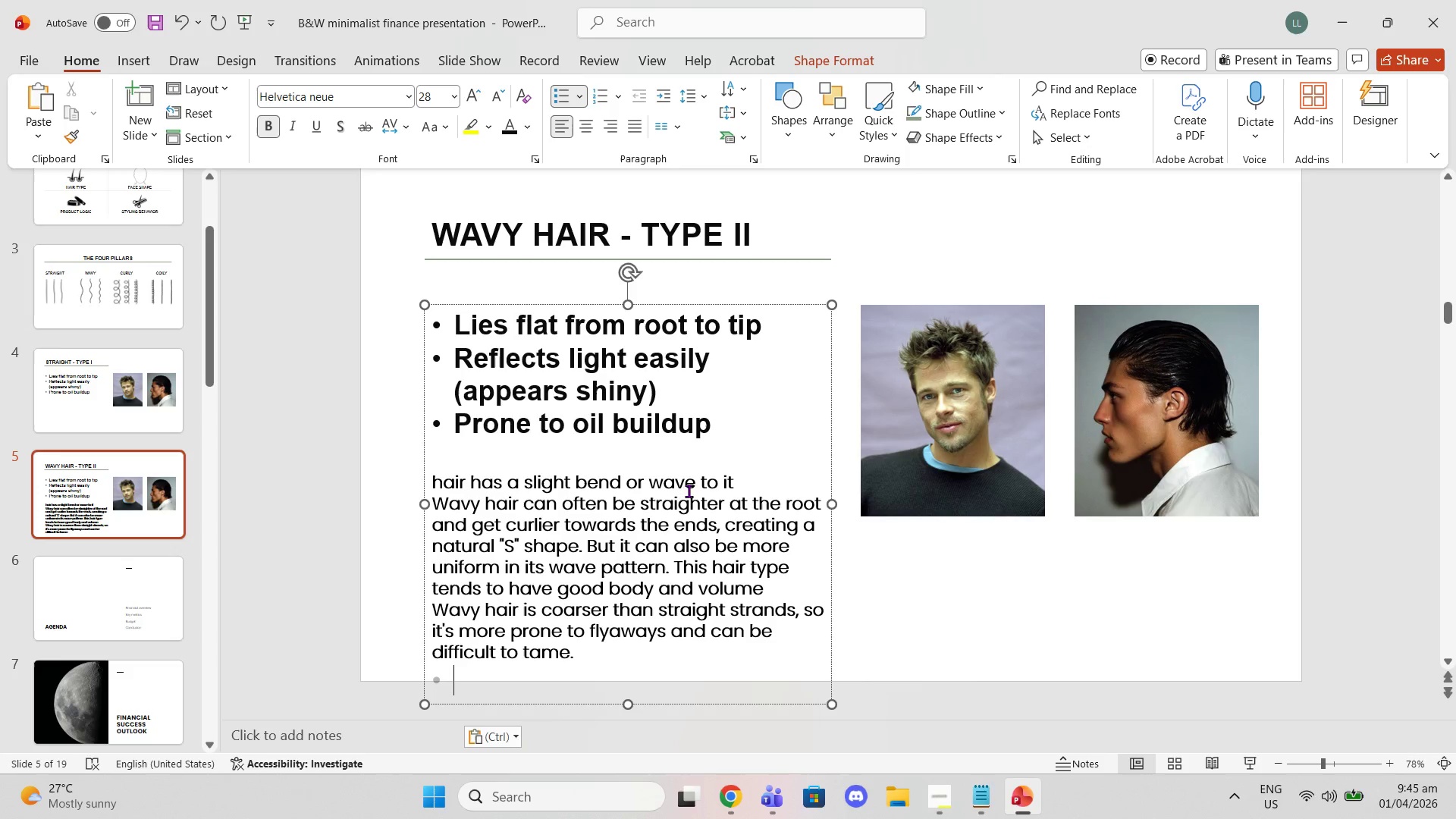 
left_click([679, 456])
 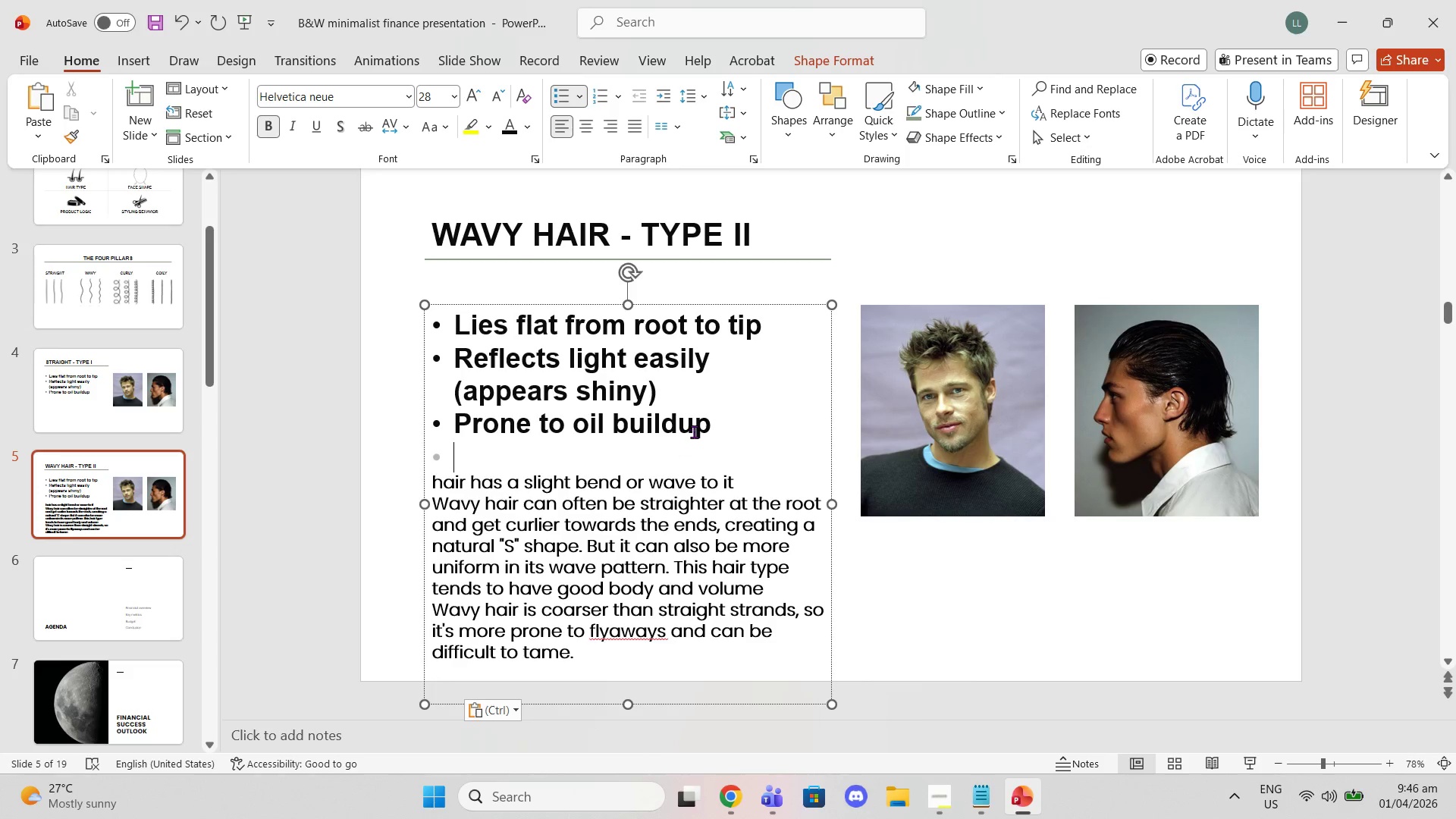 
left_click([694, 431])
 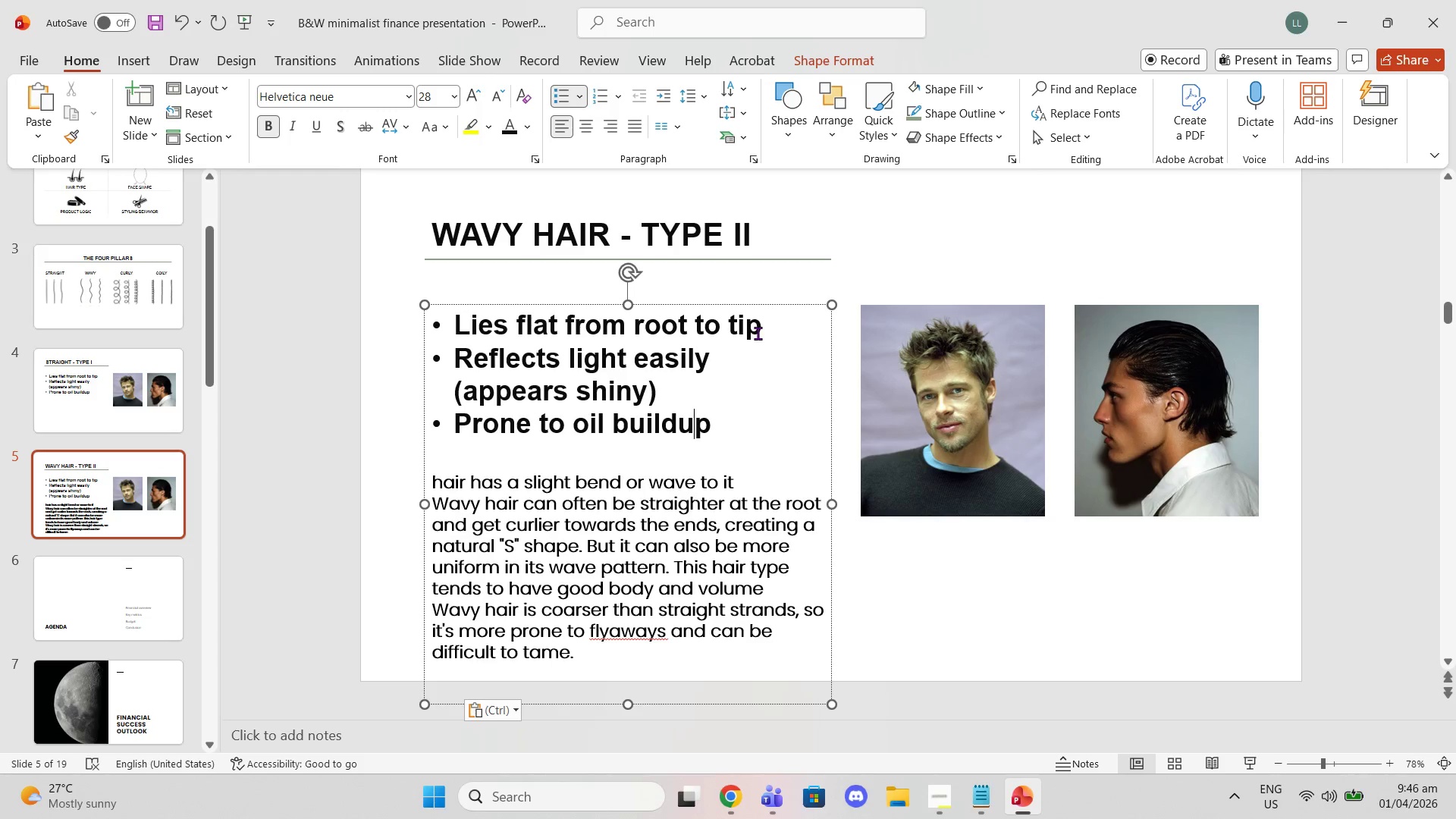 
left_click_drag(start_coordinate=[764, 332], to_coordinate=[475, 323])
 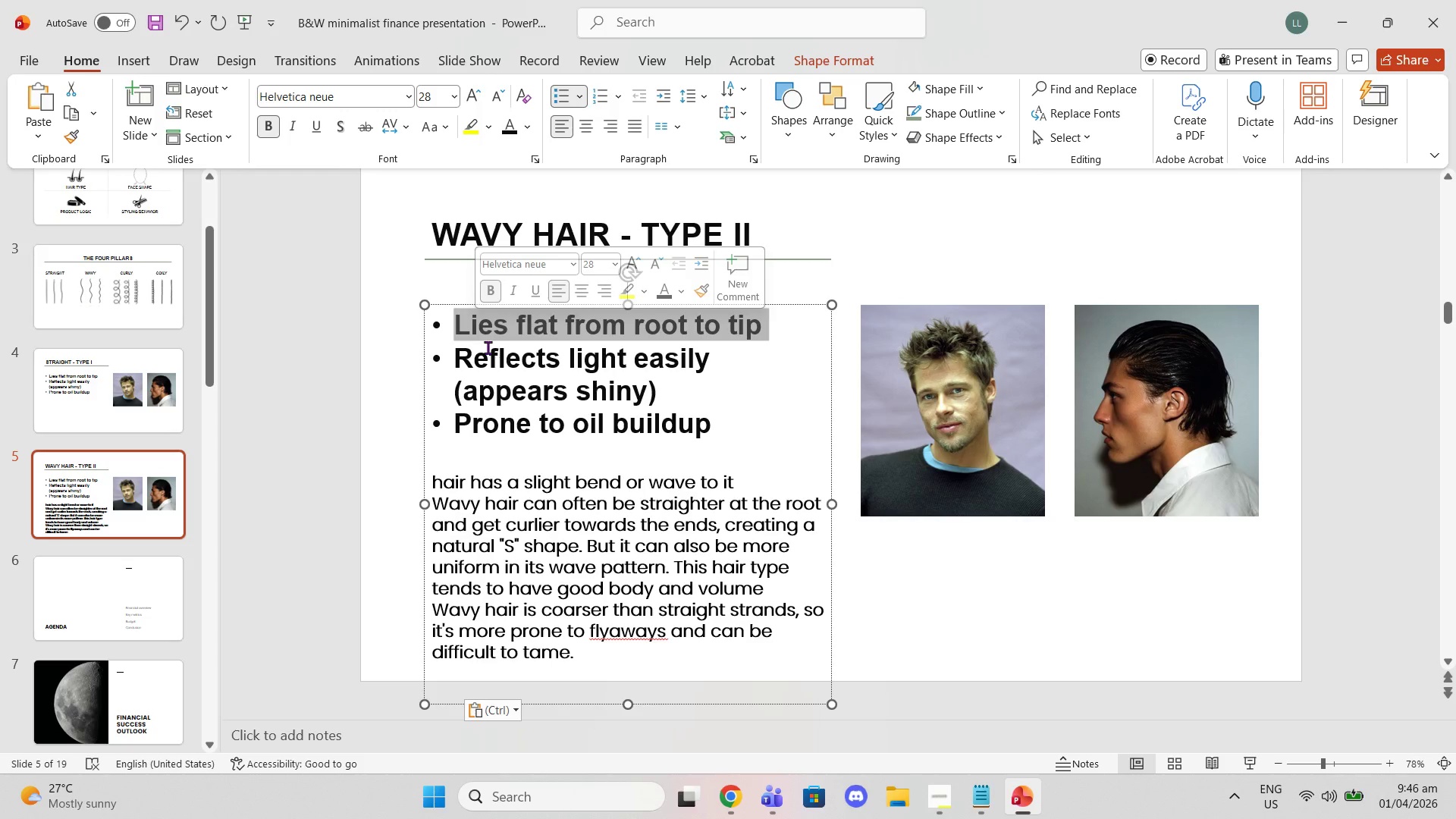 
type(Natural "S" PA)
key(Backspace)
key(Backspace)
key(Backspace)
type( pattern)
 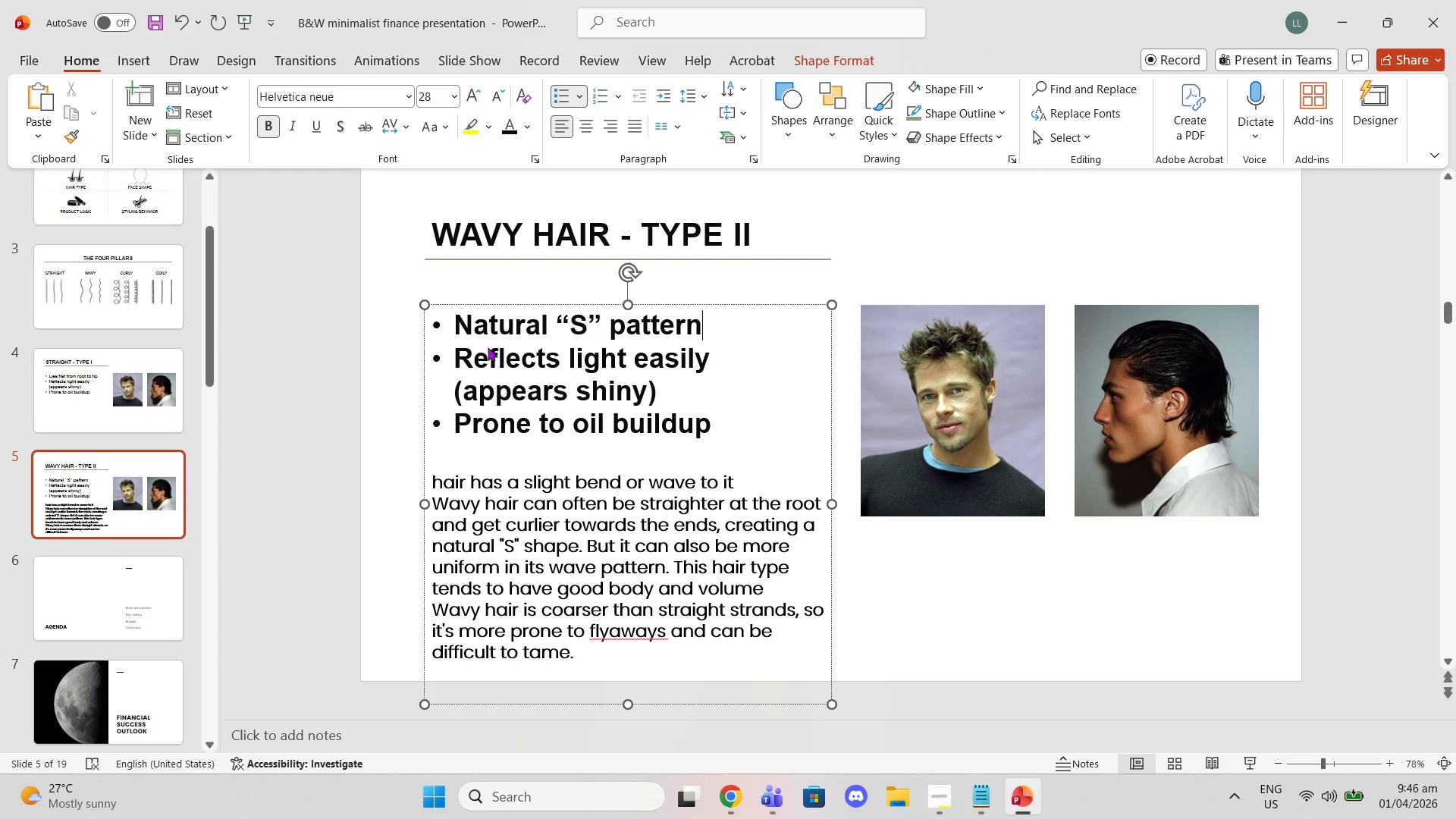 
wait(24.83)
 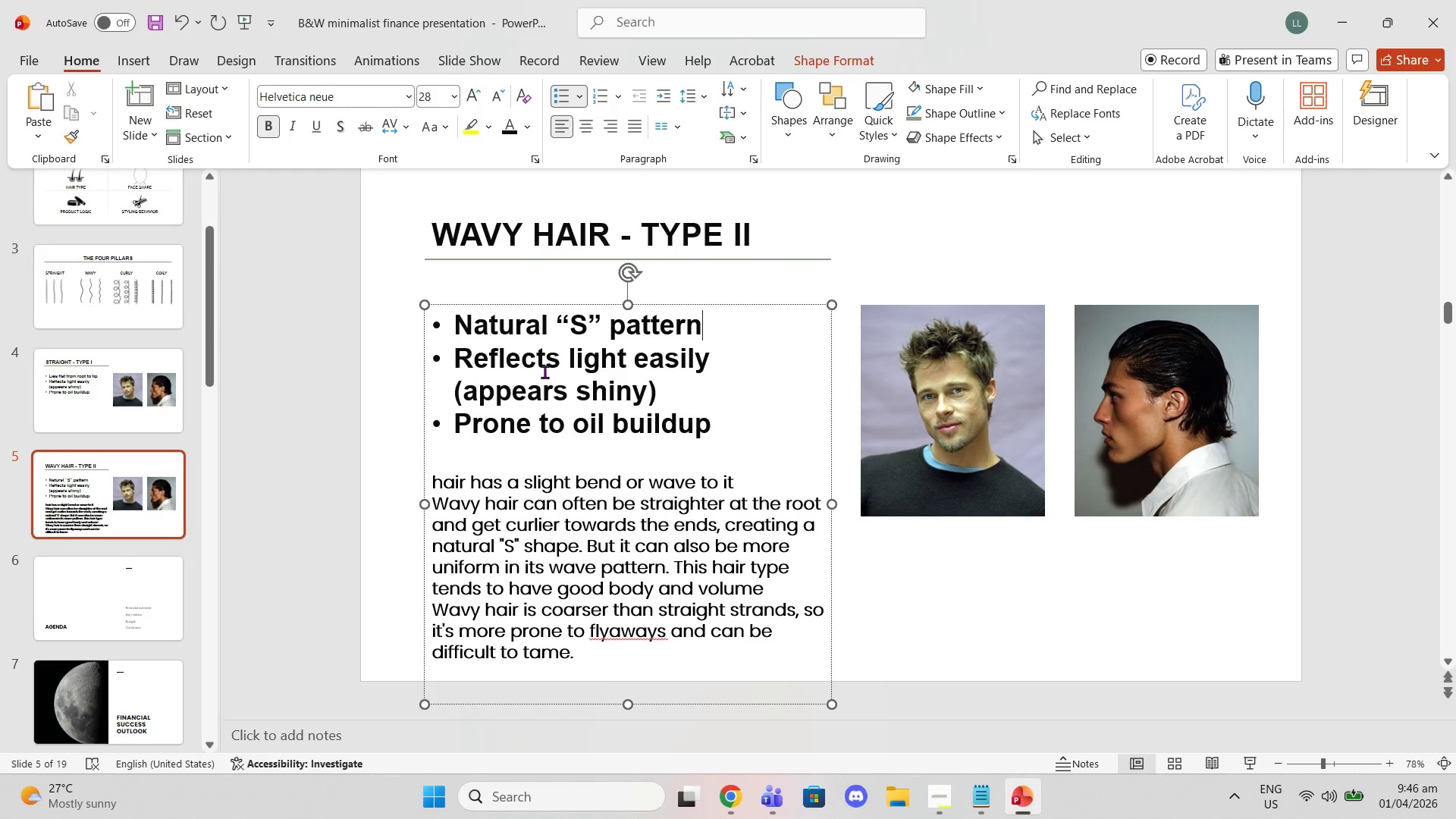 
left_click_drag(start_coordinate=[453, 354], to_coordinate=[661, 403])
 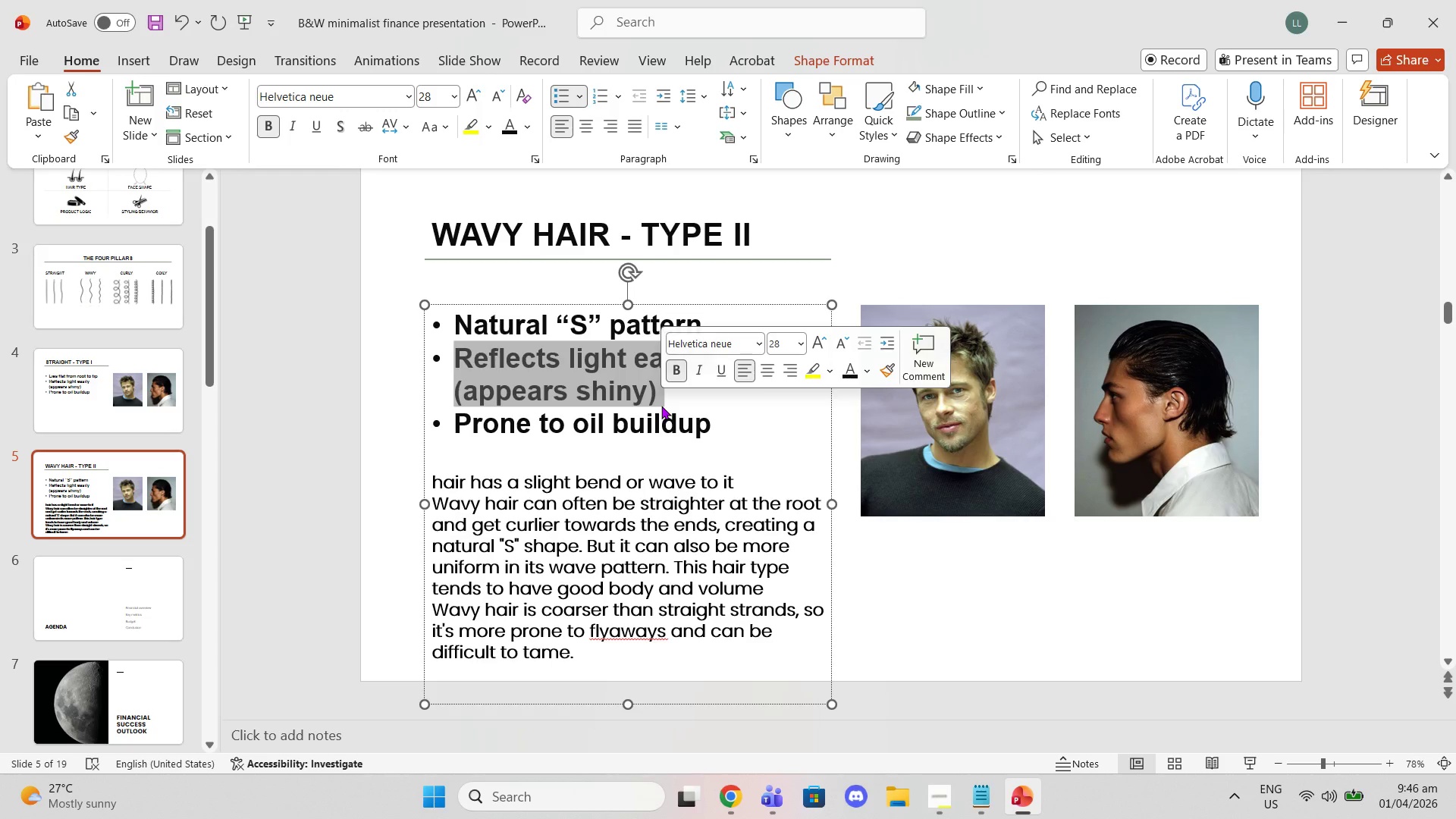 
type(Medium volume)
 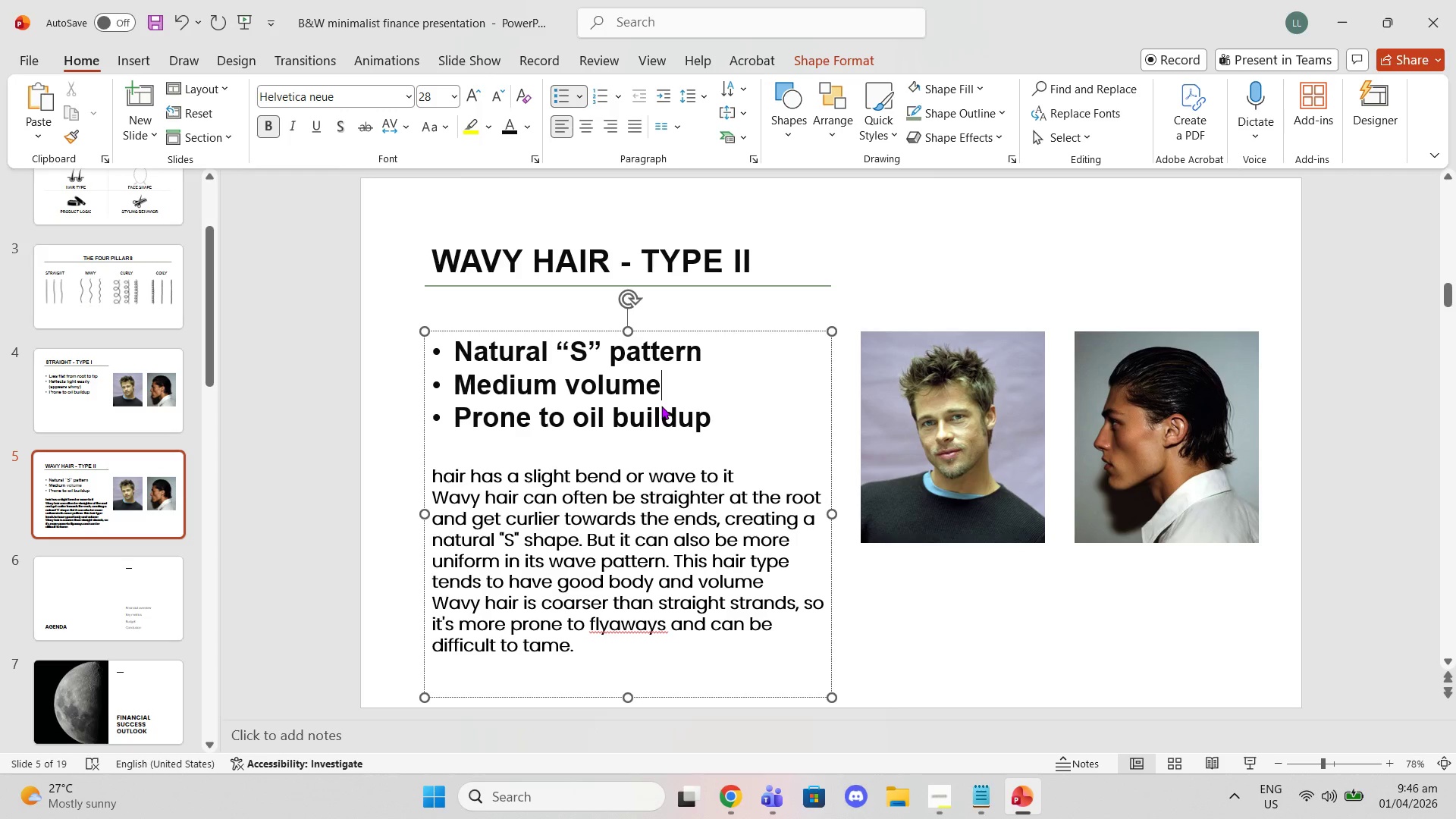 
key(ArrowLeft)
 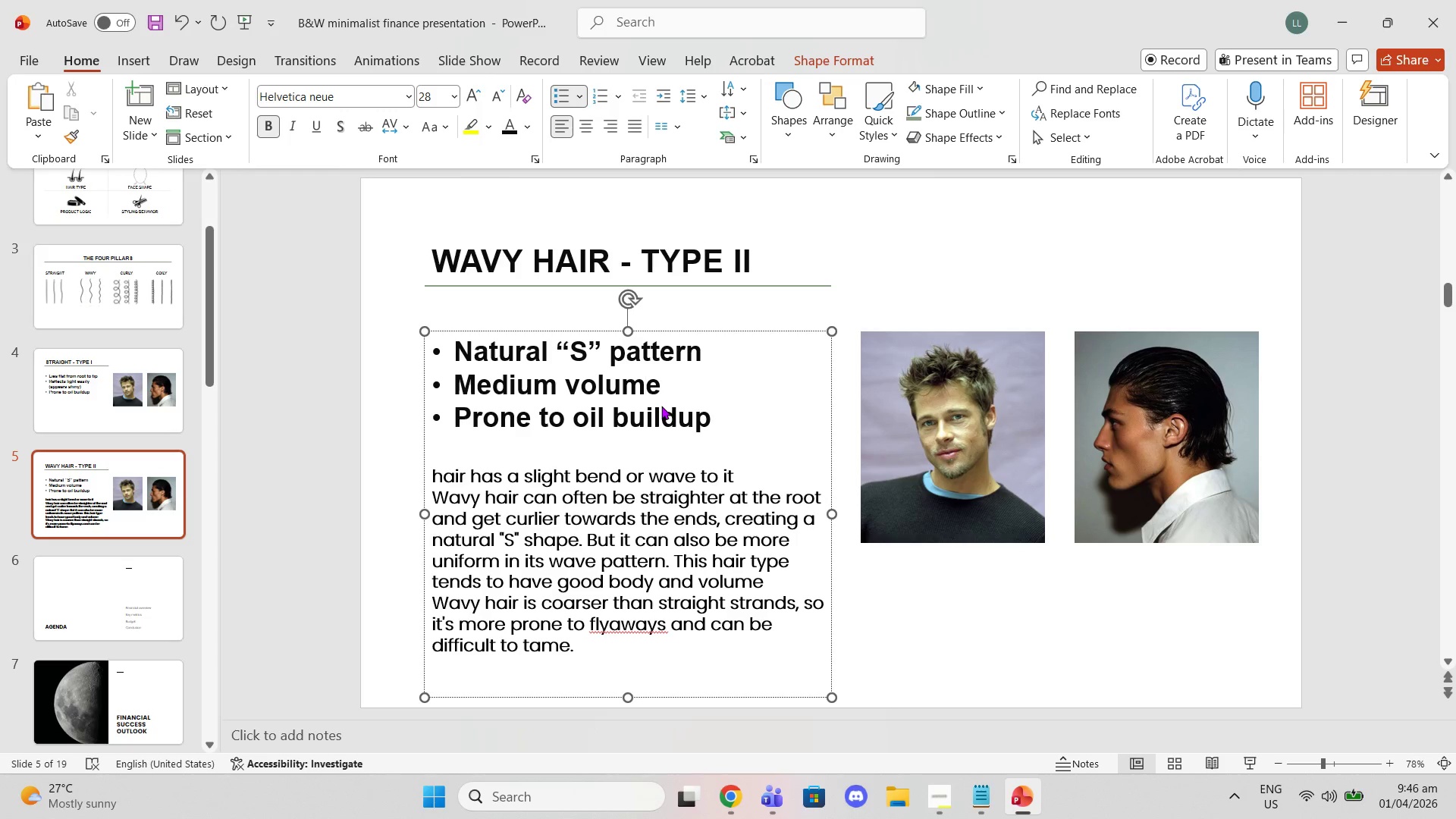 
key(ArrowLeft)
 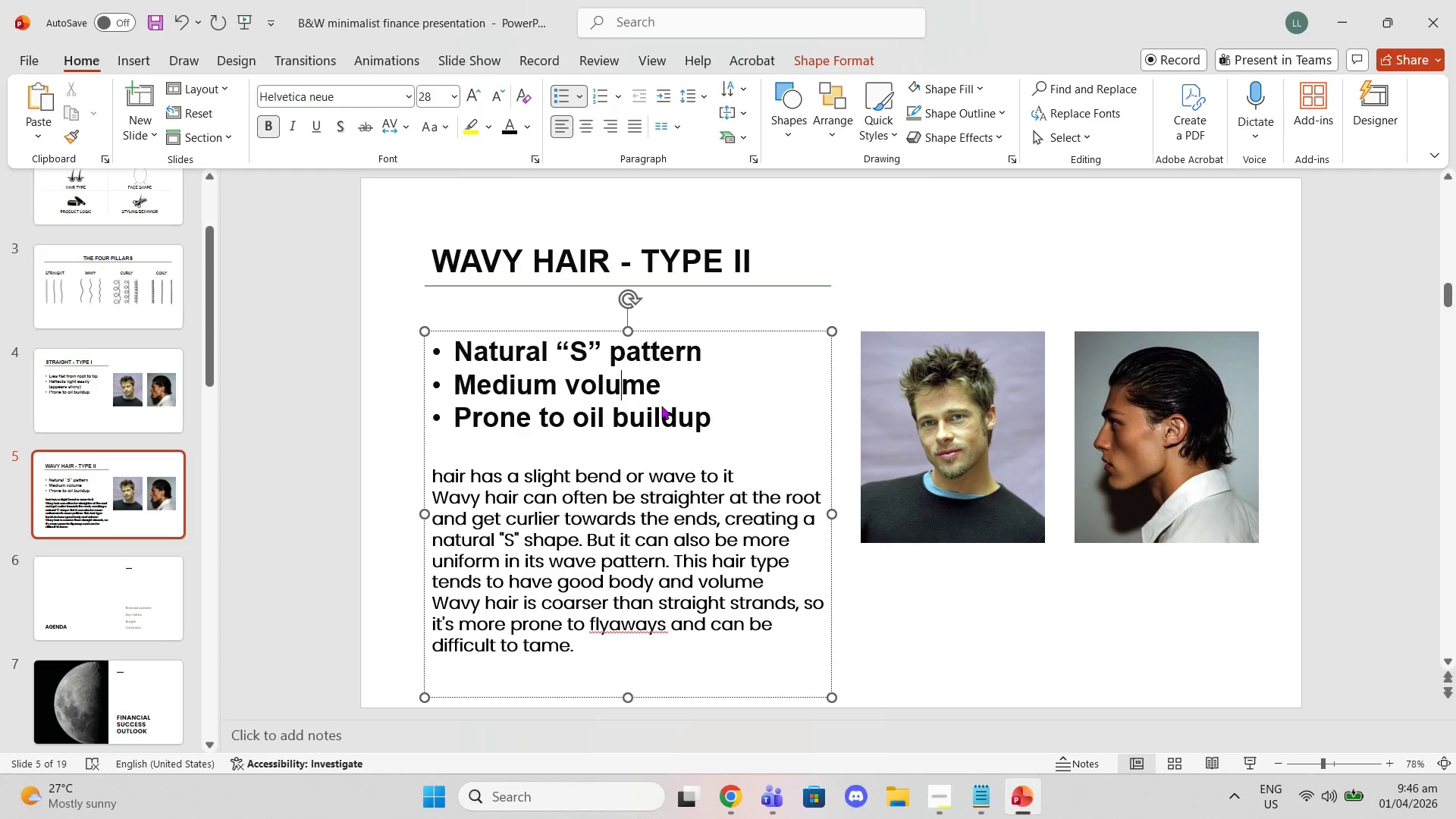 
key(ArrowDown)
 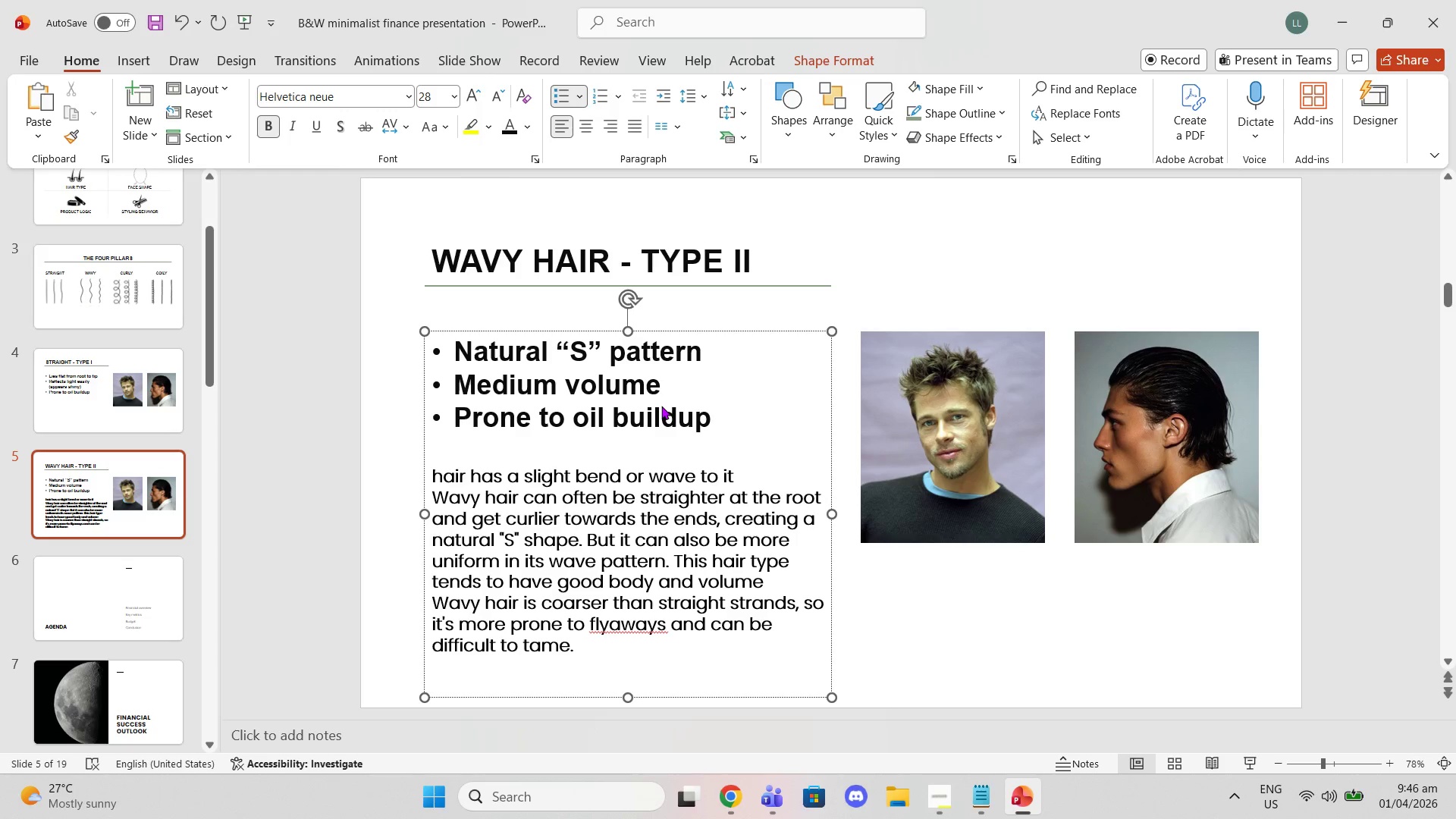 
key(ArrowRight)
 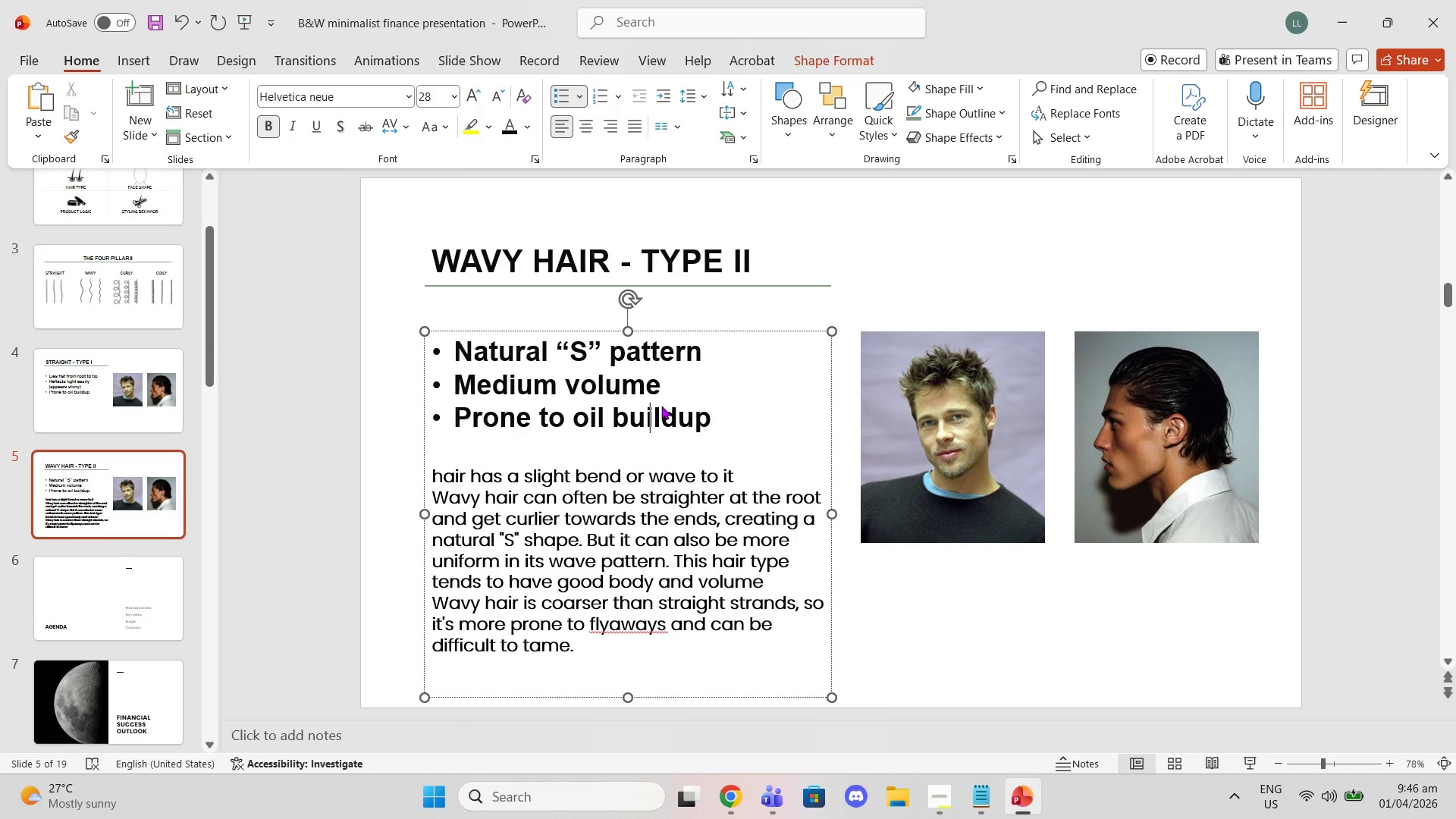 
key(ArrowRight)
 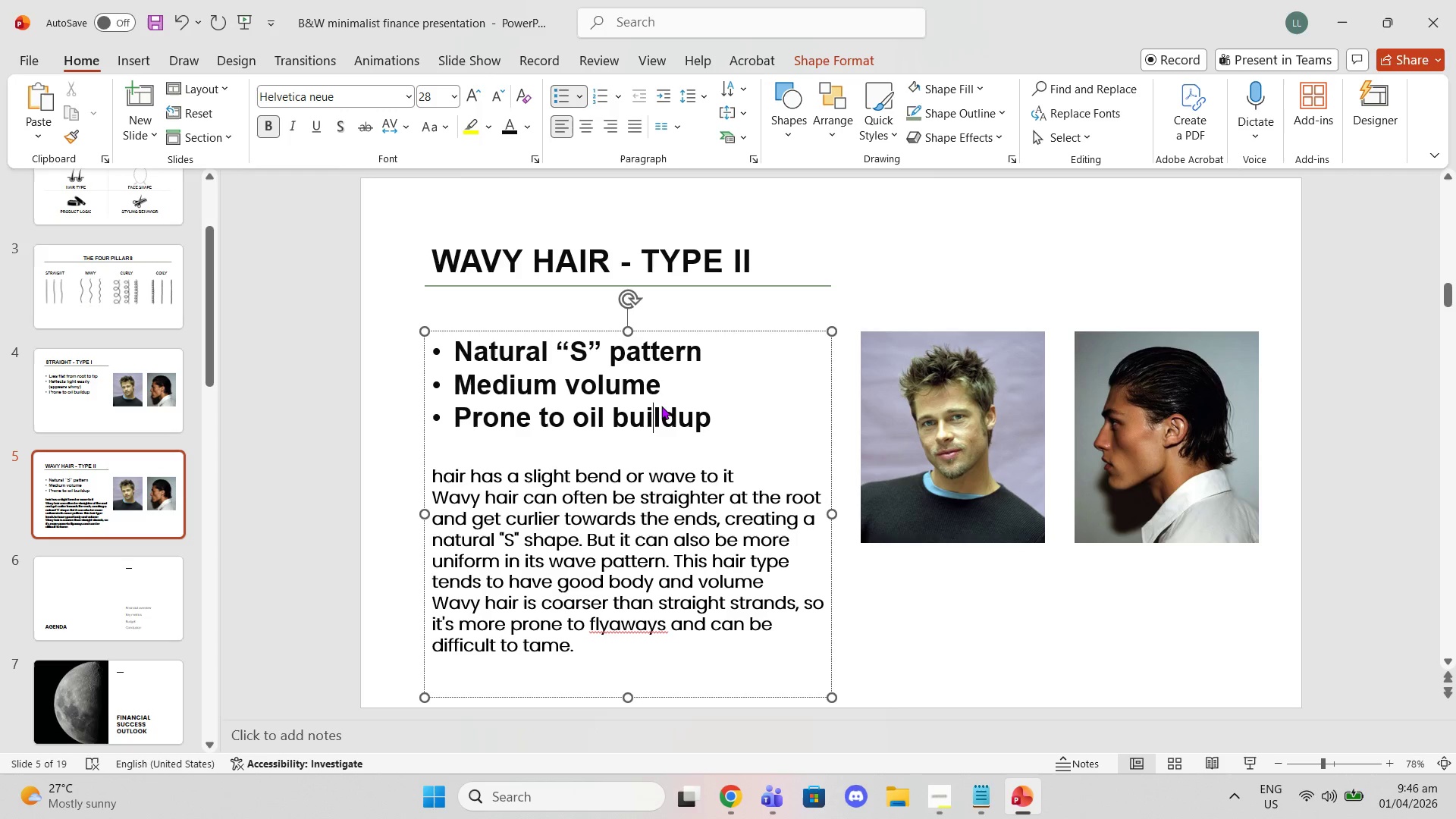 
key(ArrowRight)
 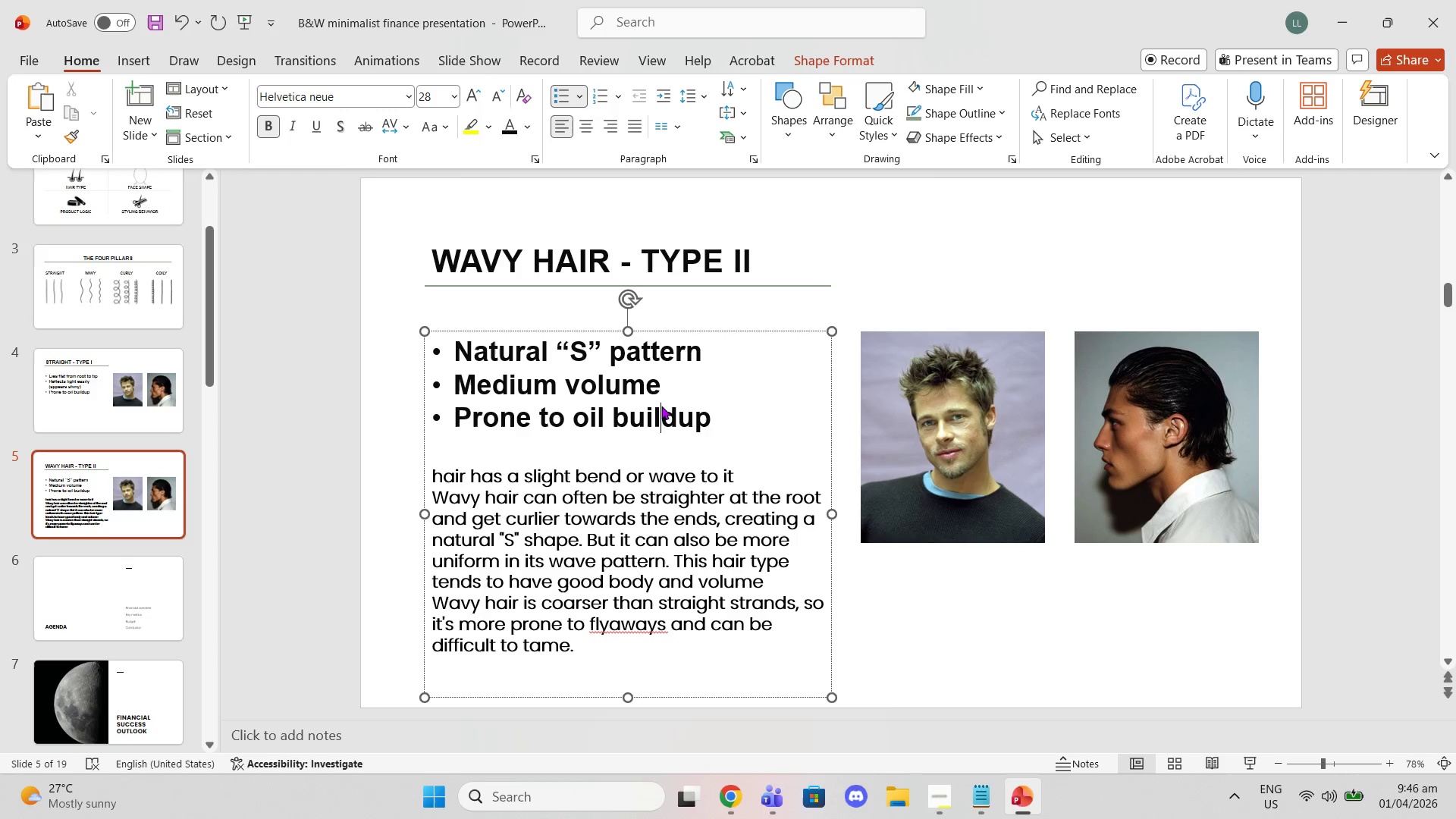 
key(ArrowRight)
 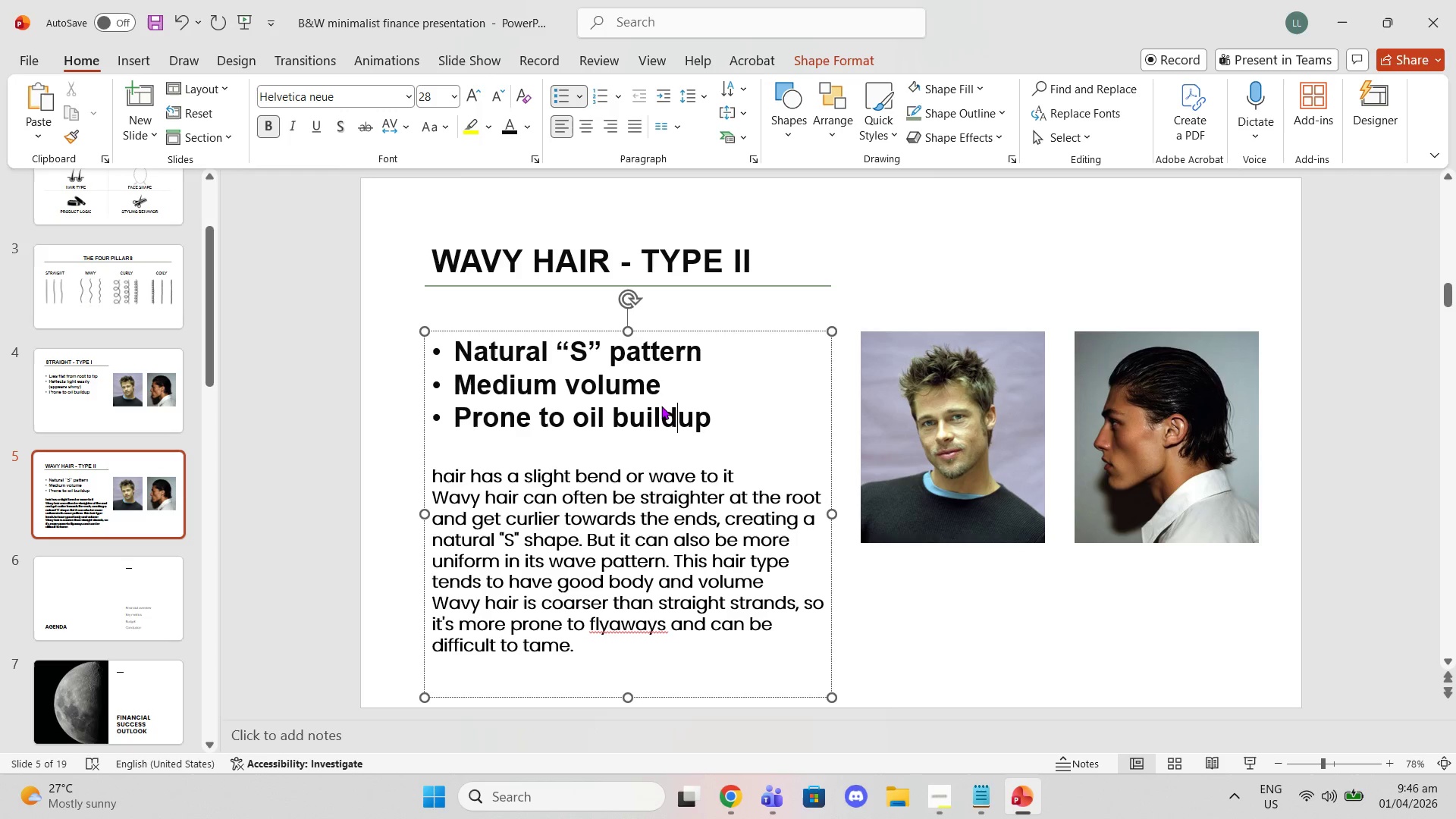 
key(ArrowRight)
 